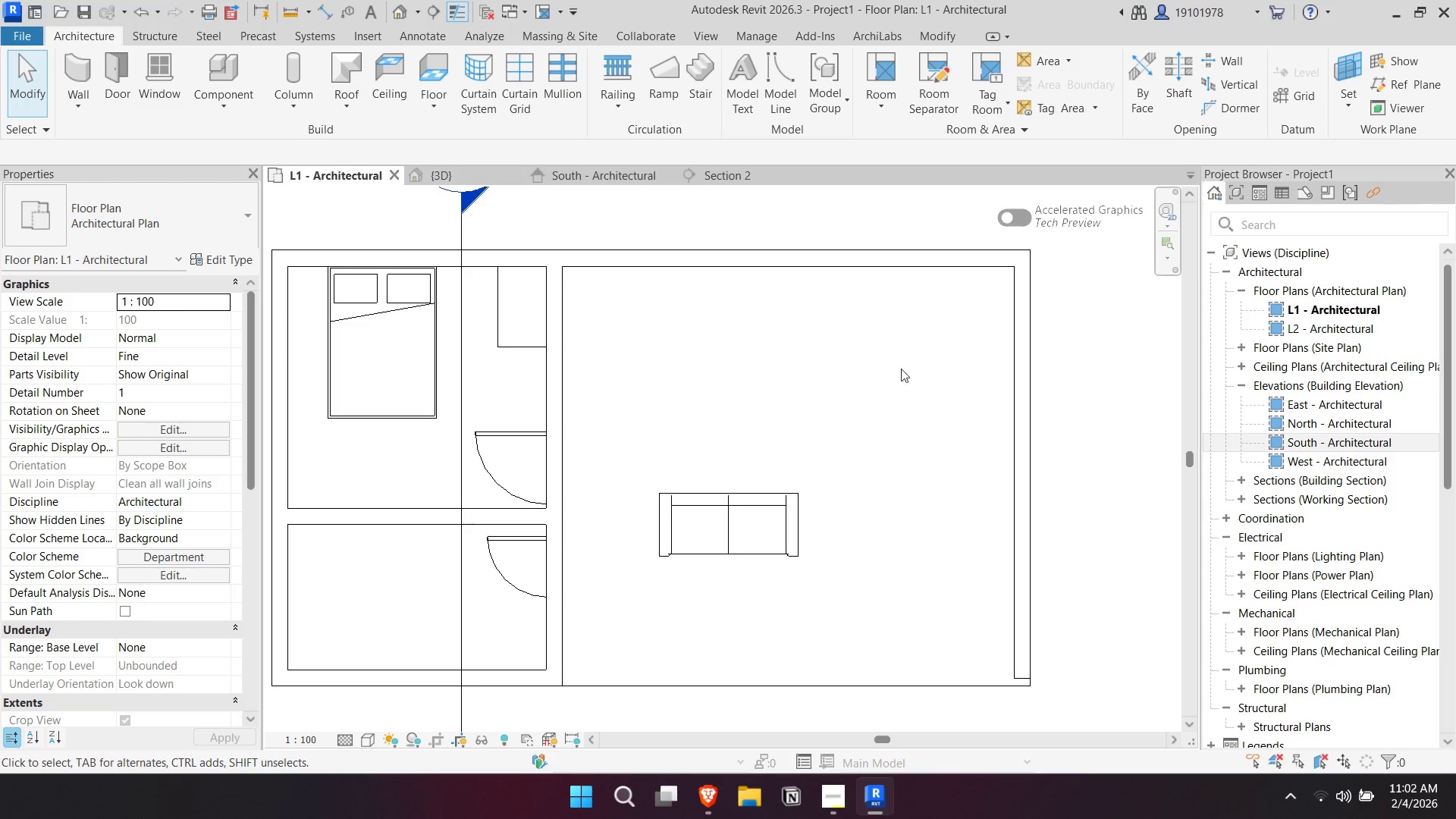 
key(VolumeUp)
 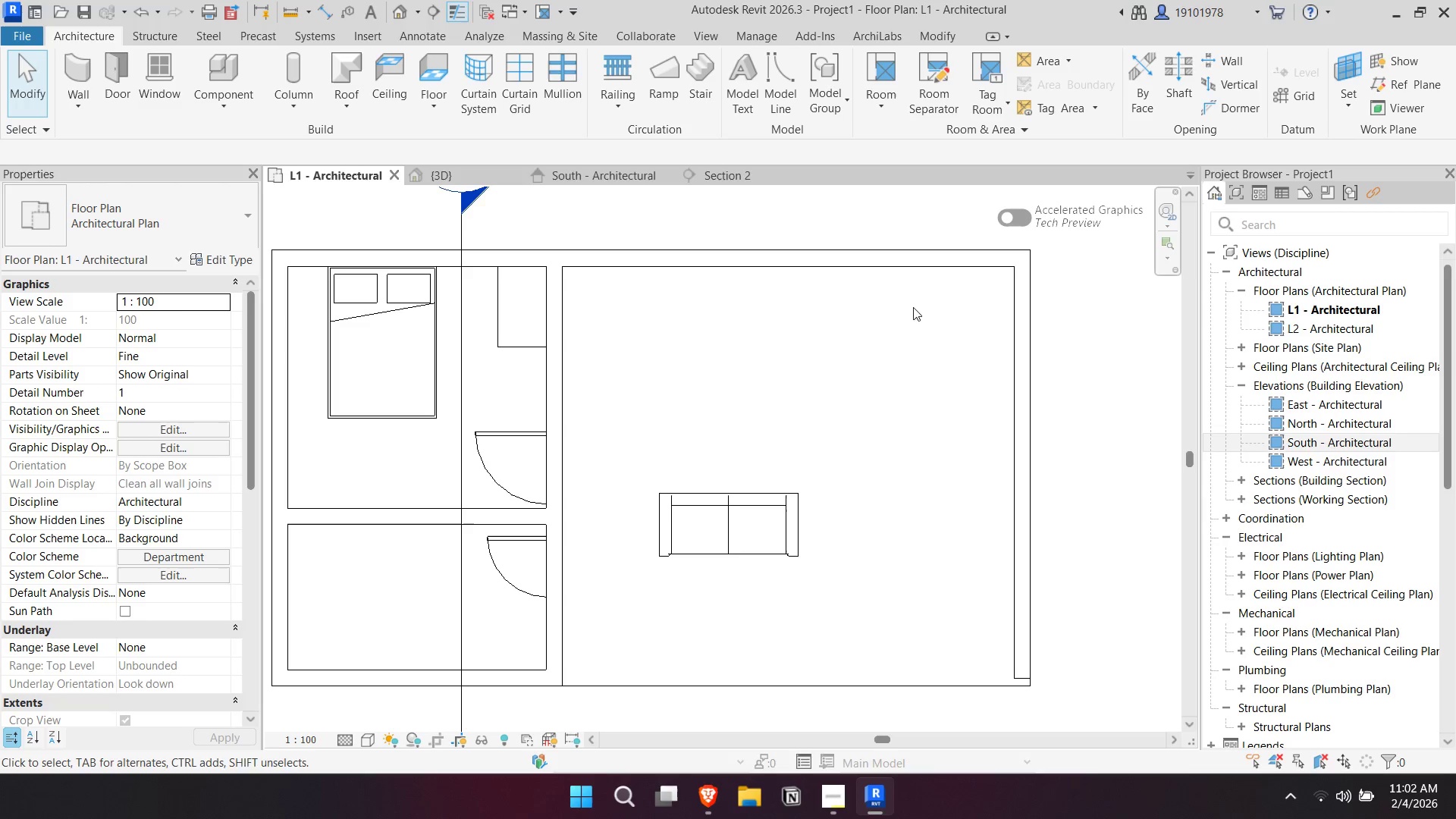 
key(VolumeDown)
 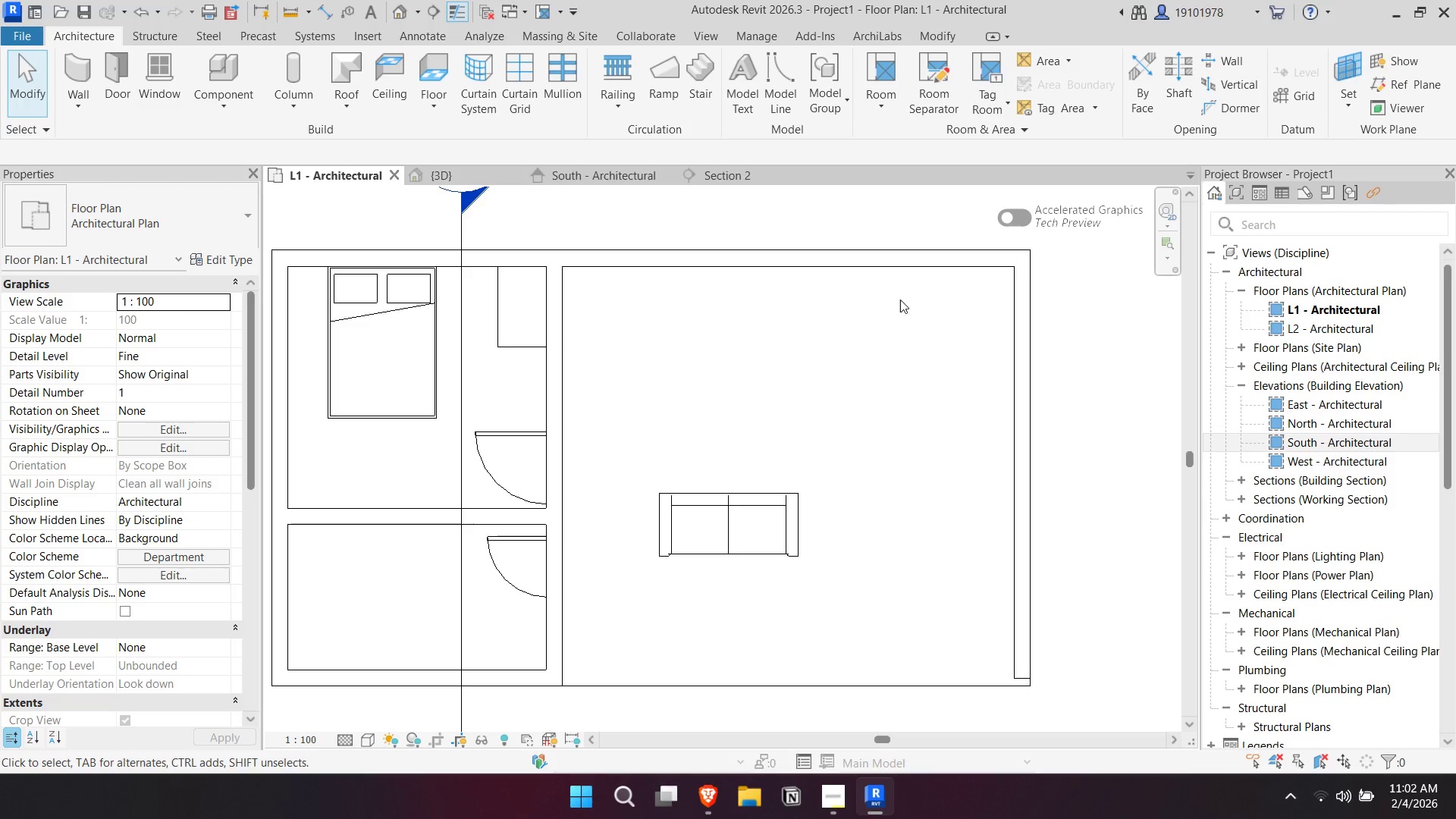 
hold_key(key=VolumeUp, duration=13.77)
 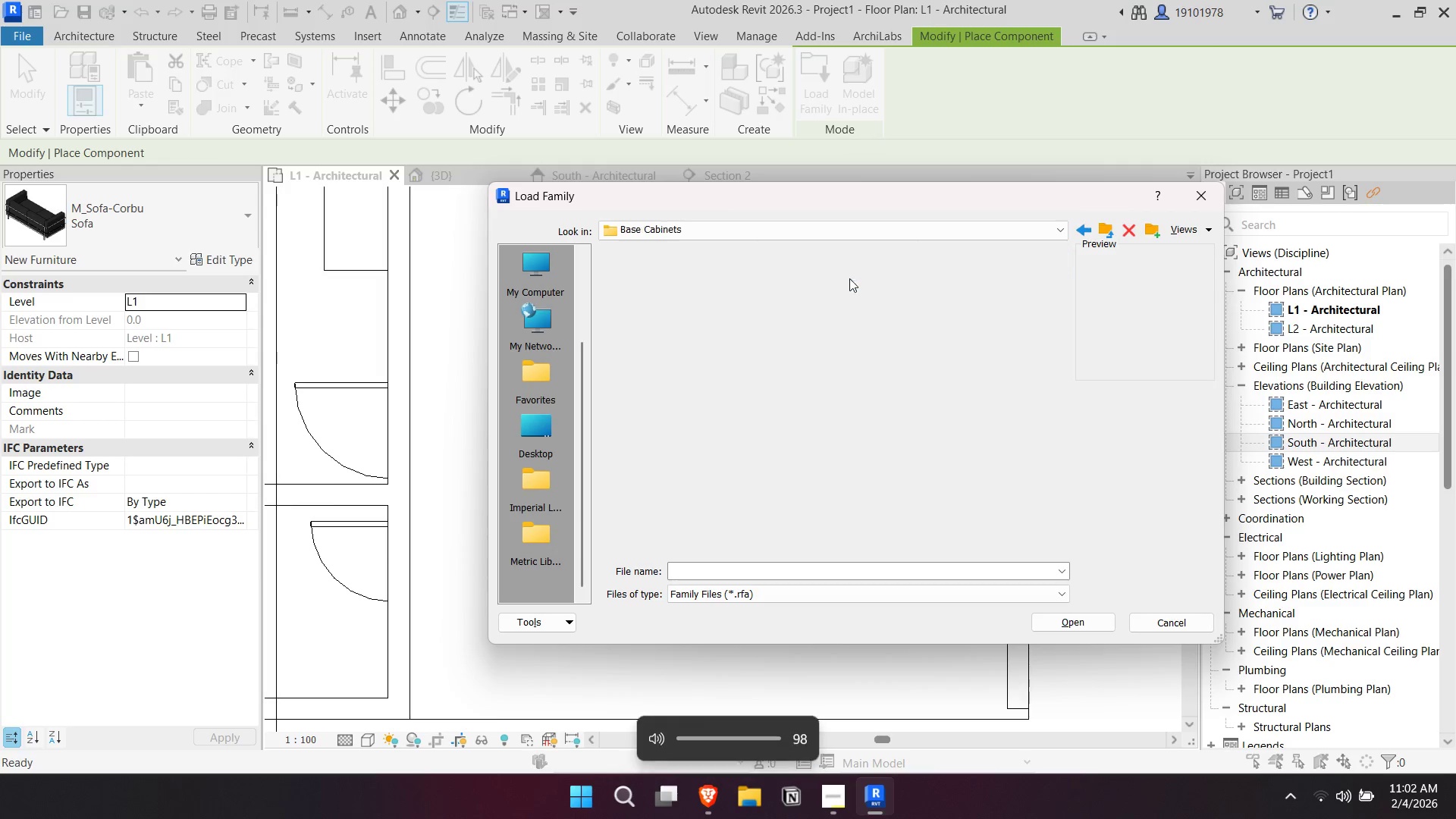 
key(VolumeDown)
 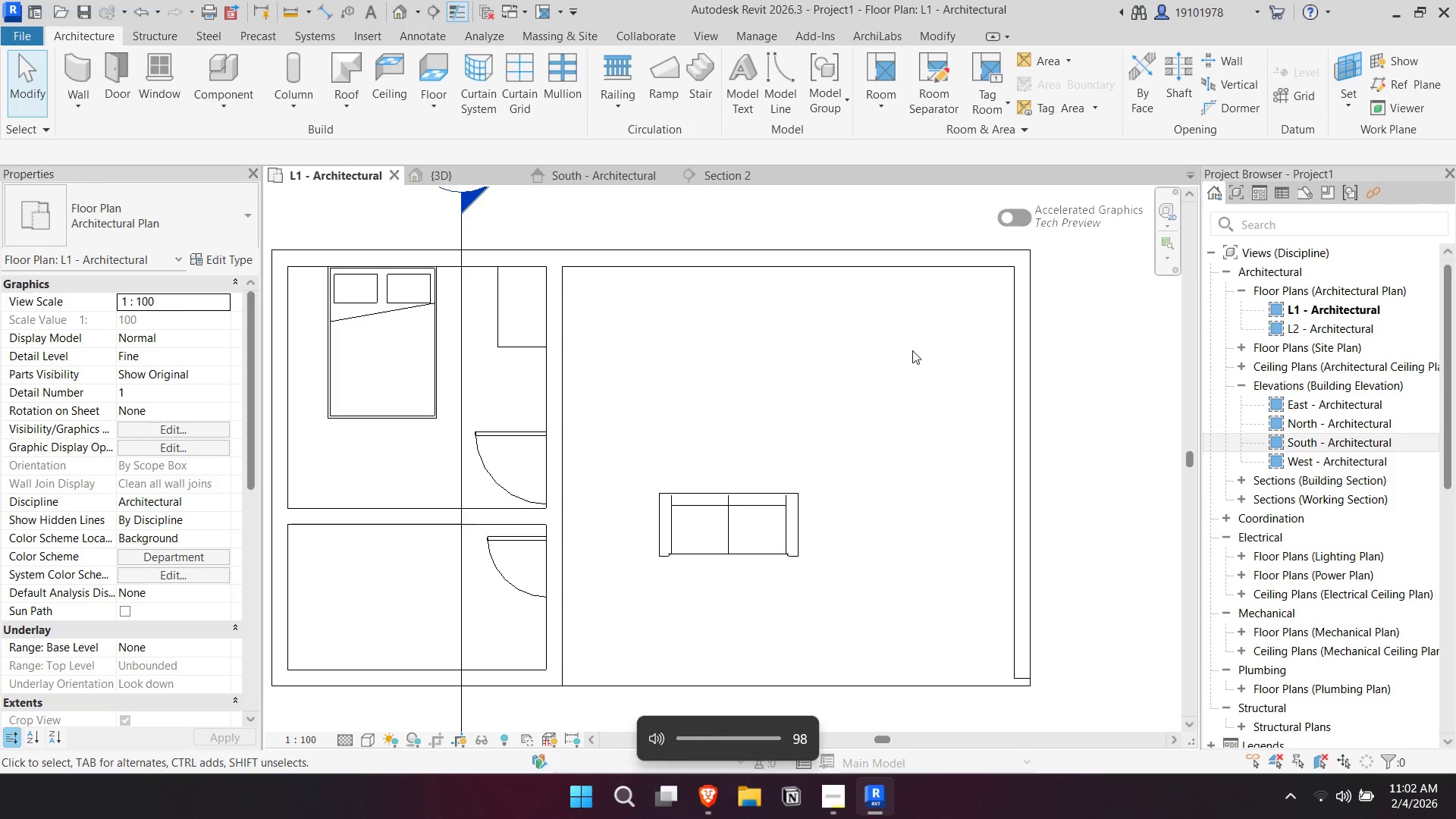 
scroll: coordinate [918, 358], scroll_direction: up, amount: 2.0
 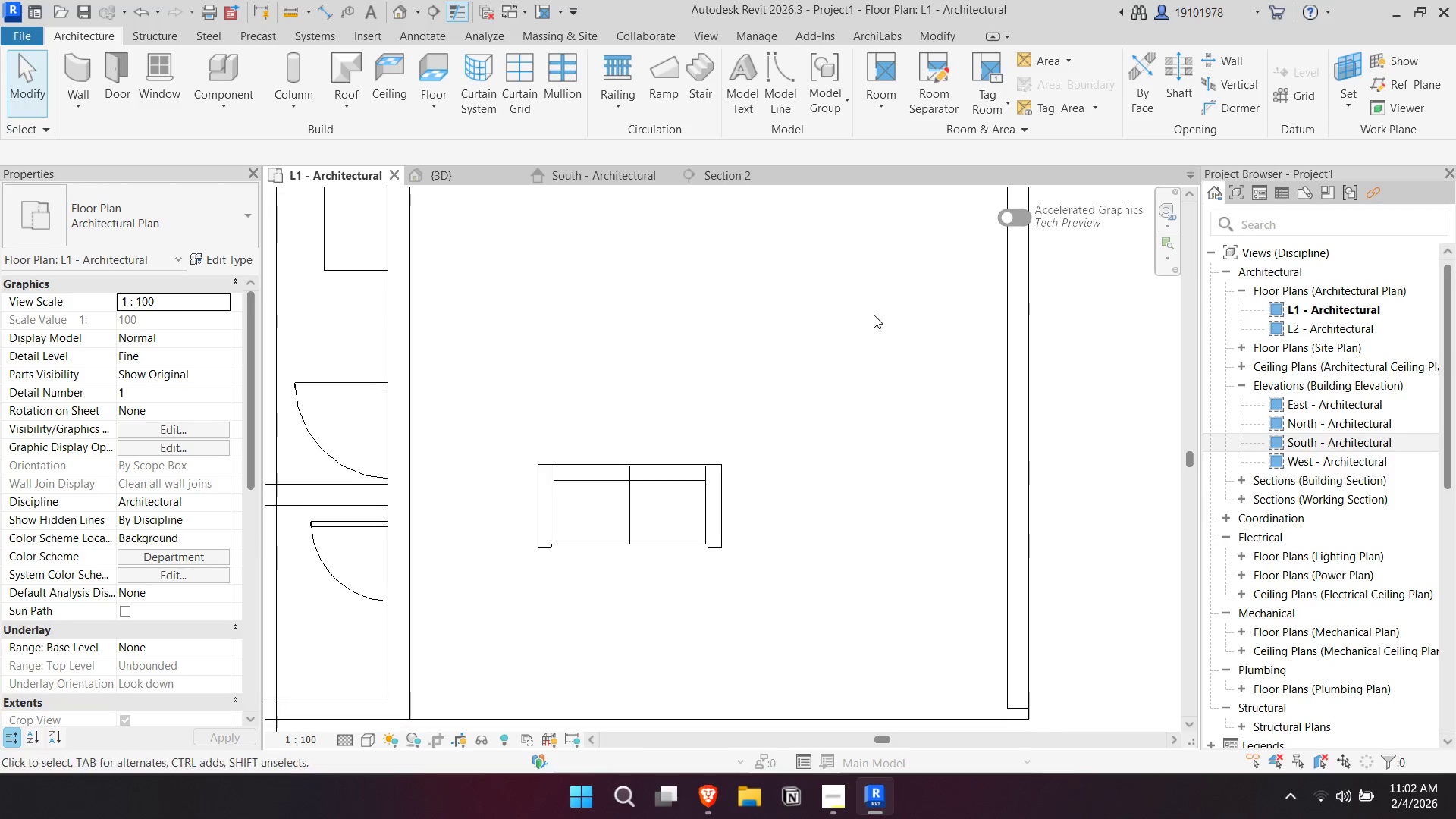 
key(Escape)
 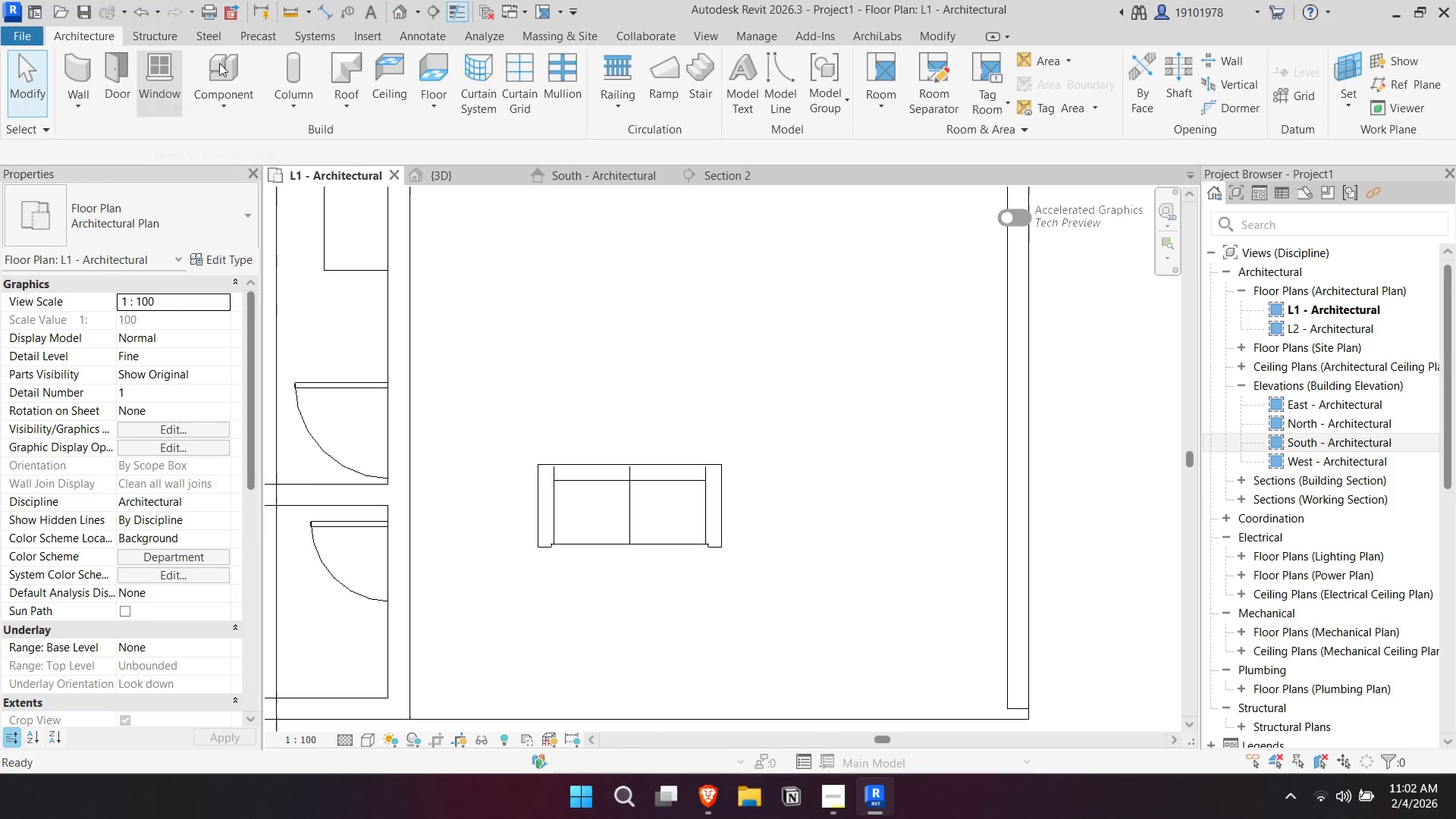 
left_click([237, 80])
 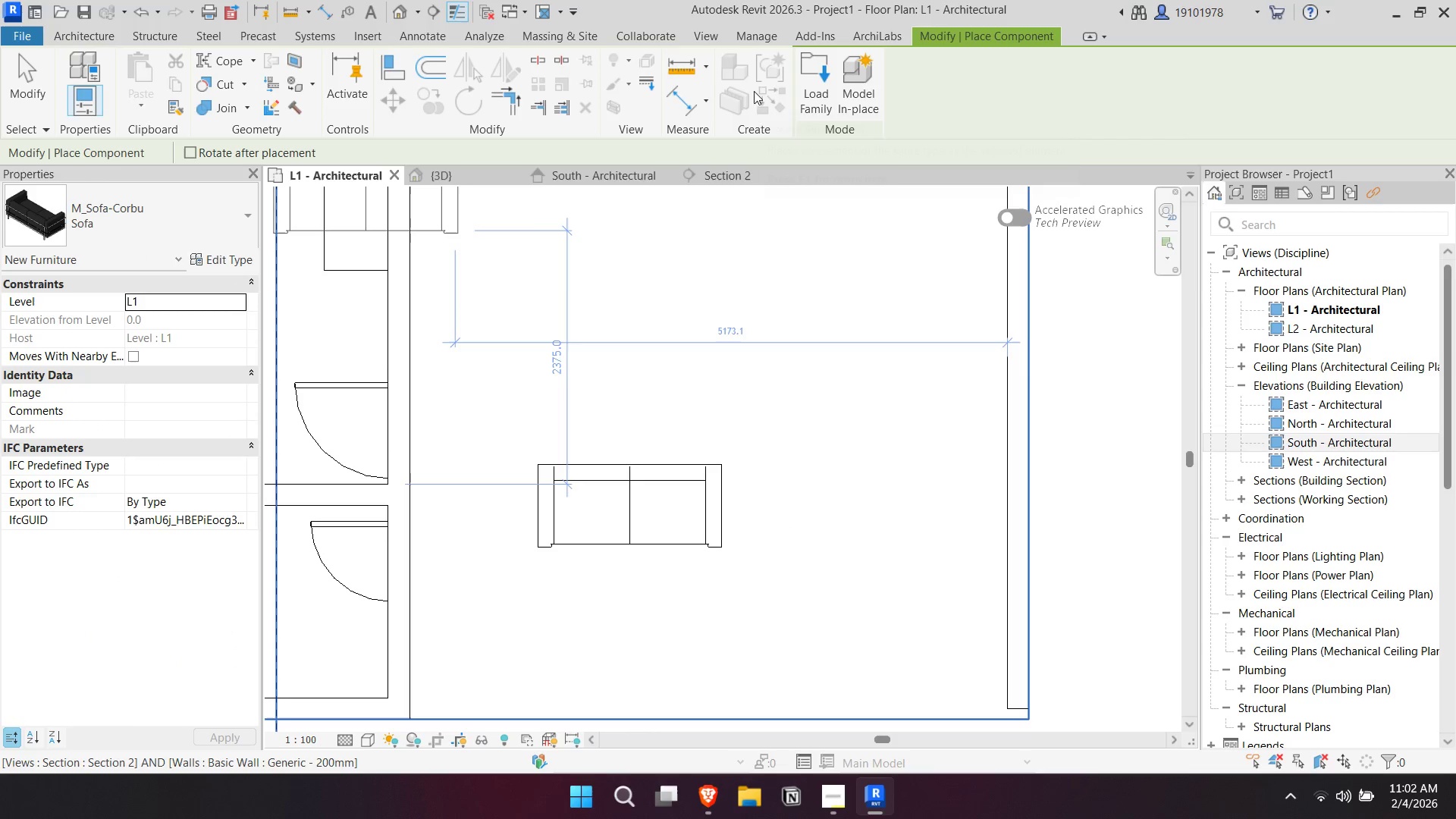 
left_click([803, 68])
 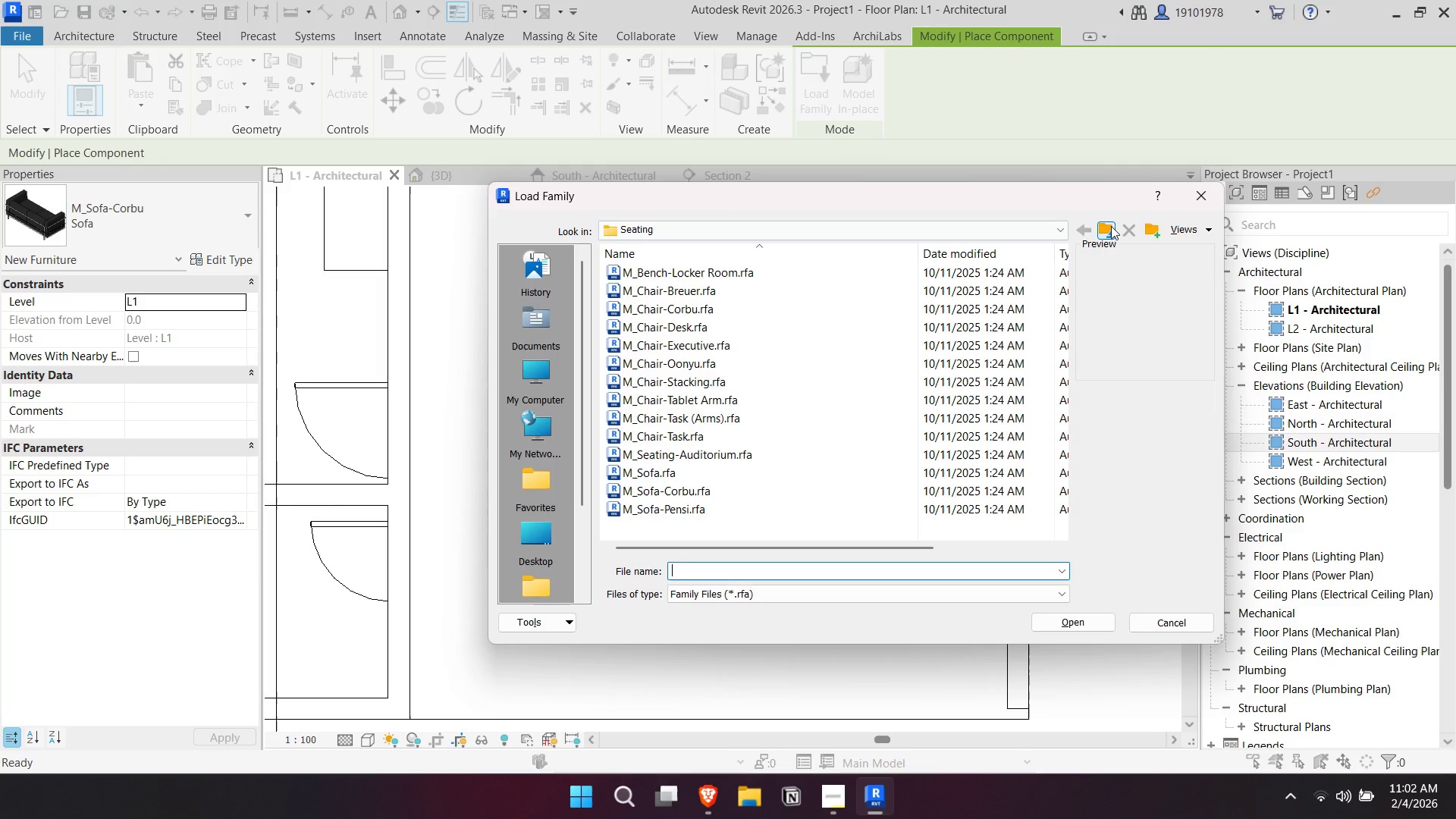 
left_click([1107, 227])
 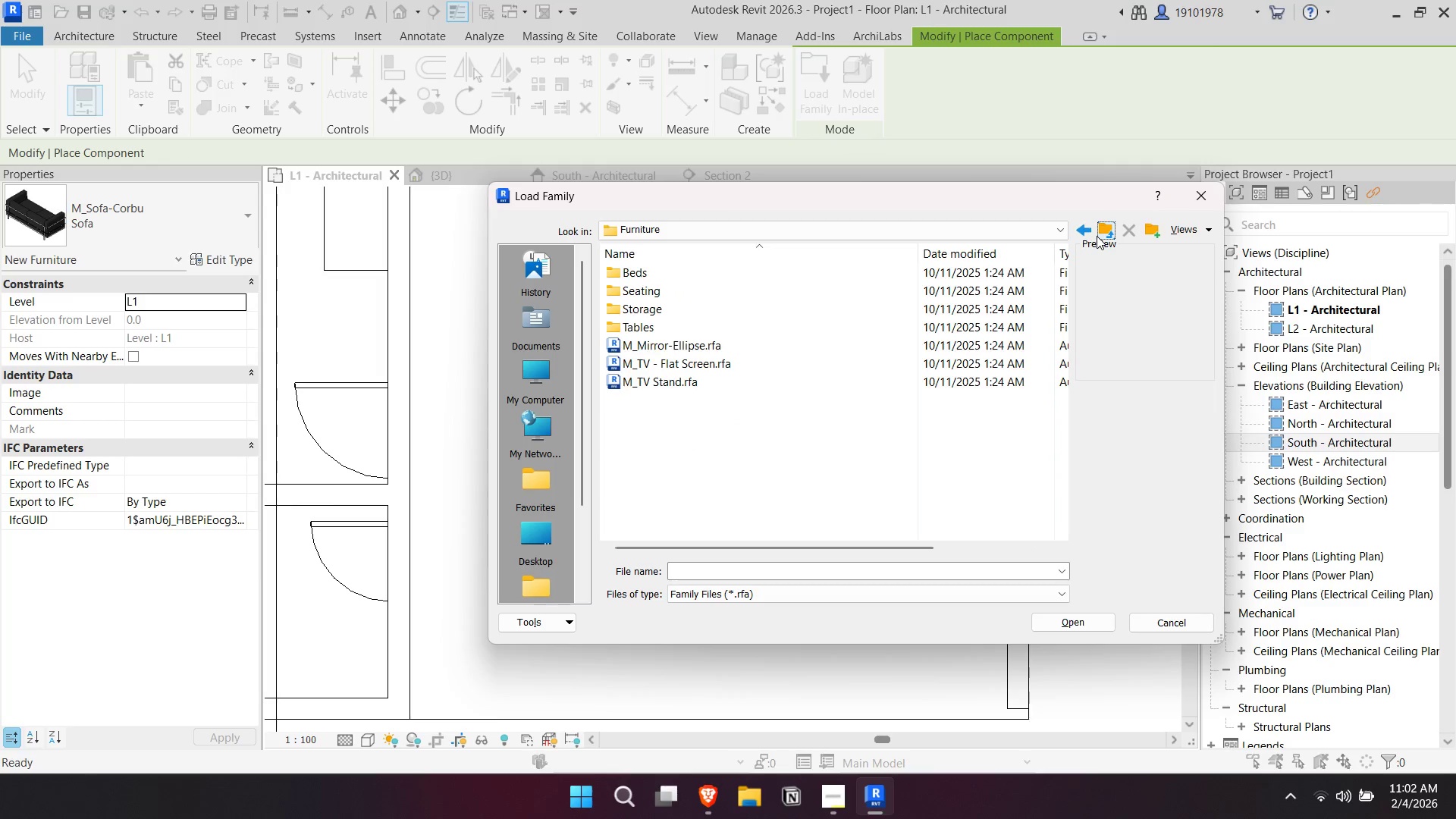 
left_click([1097, 235])
 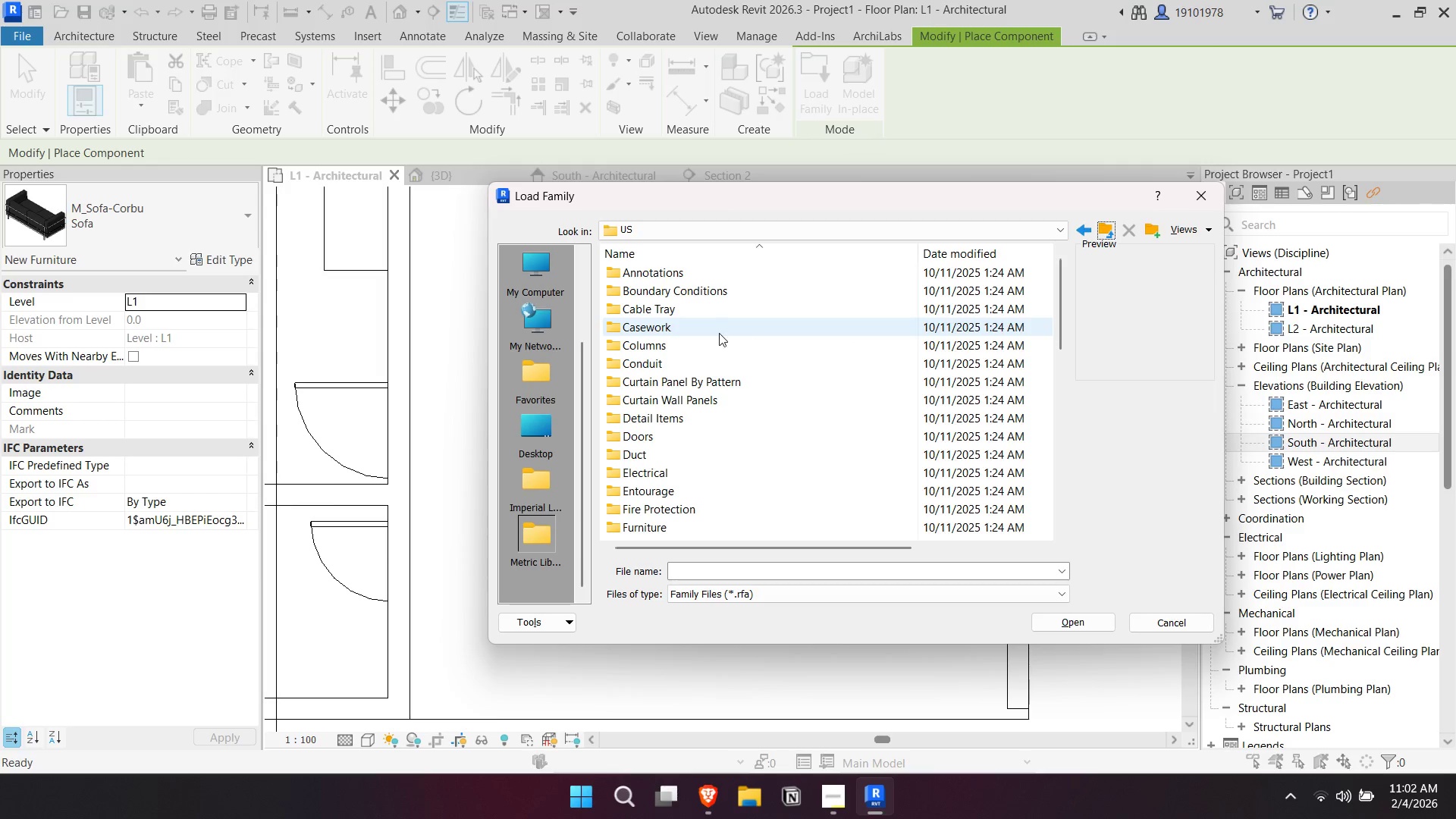 
double_click([719, 334])
 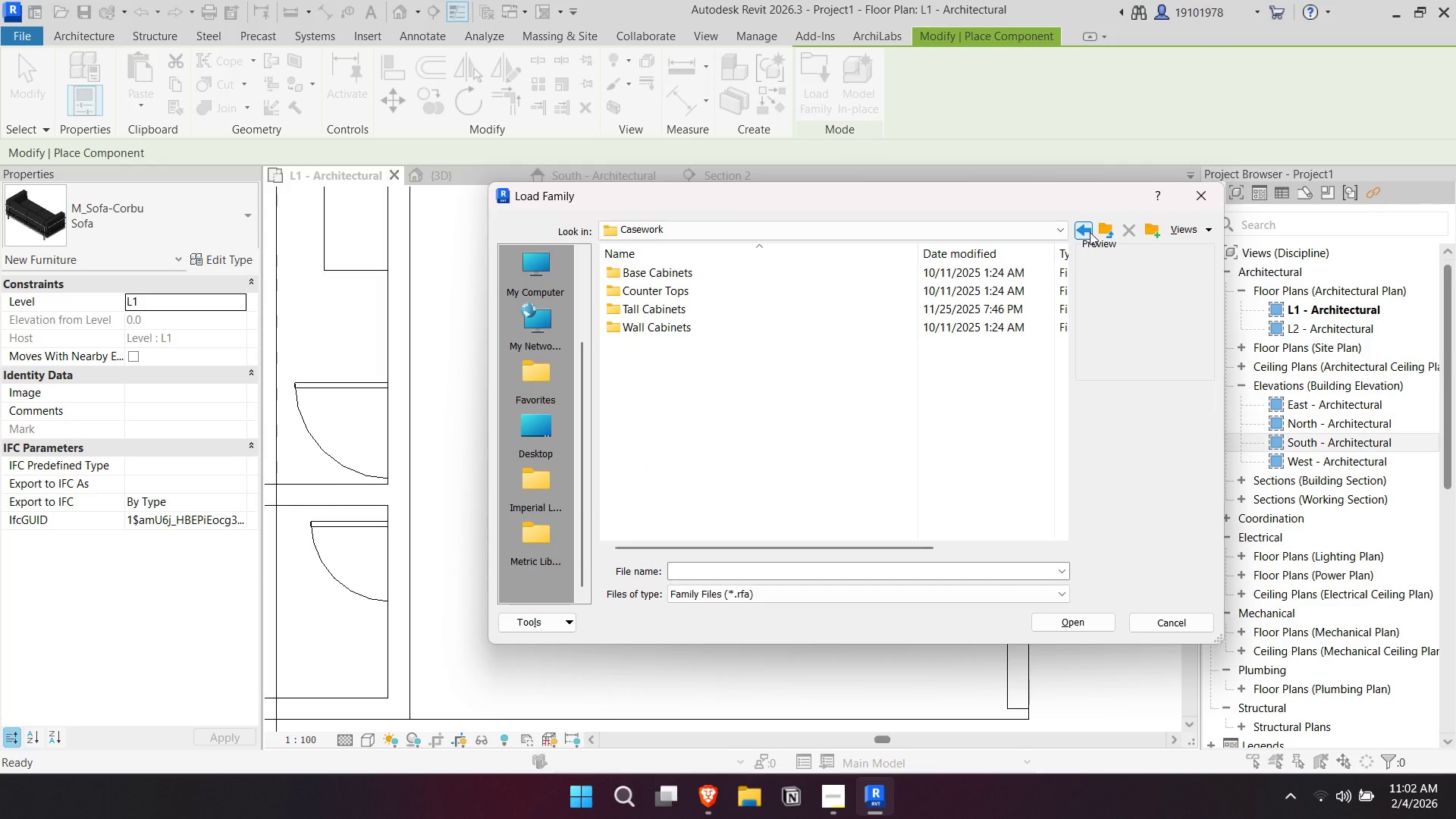 
hold_key(key=VolumeUp, duration=1.66)
 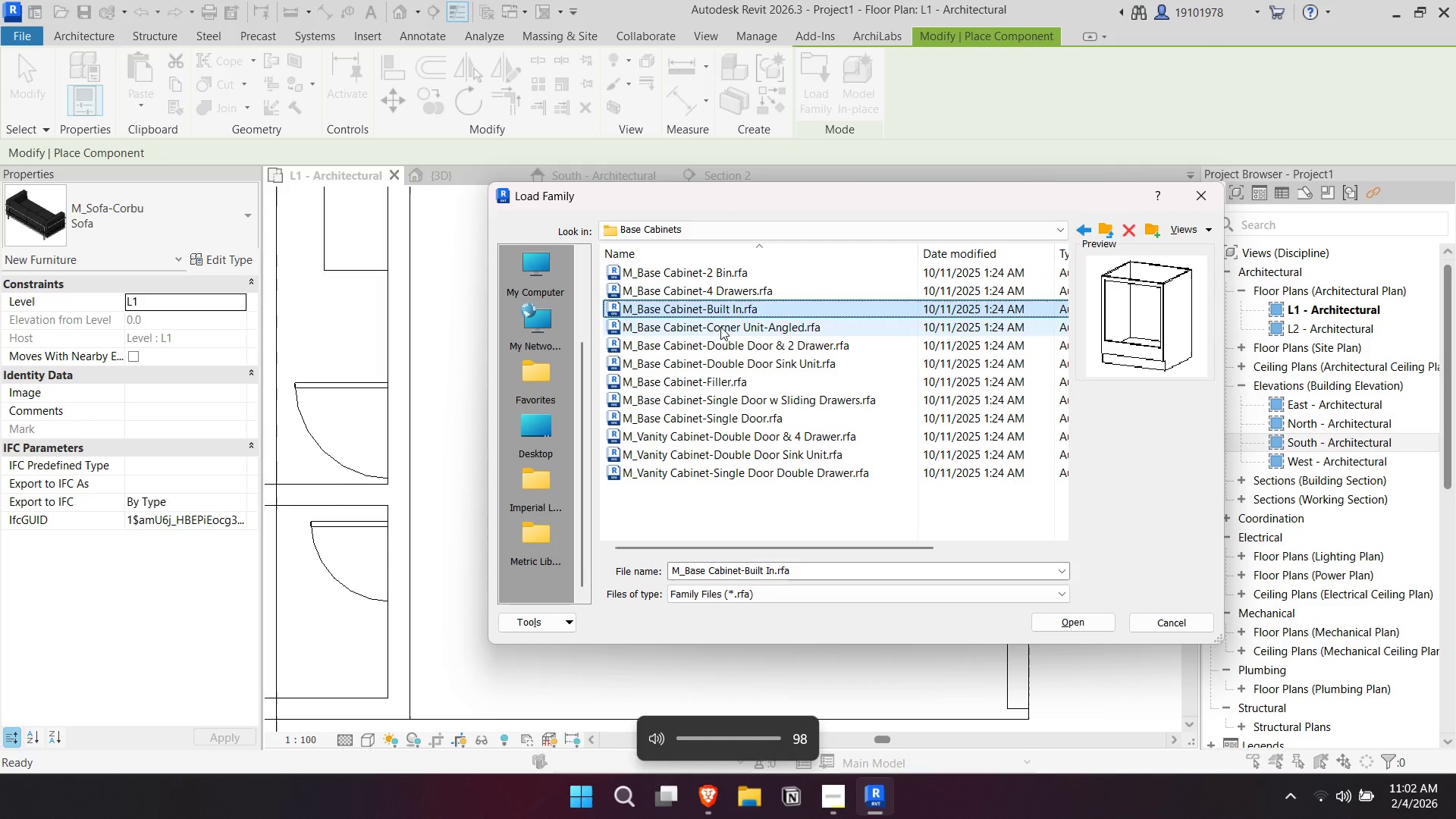 
double_click([849, 278])
 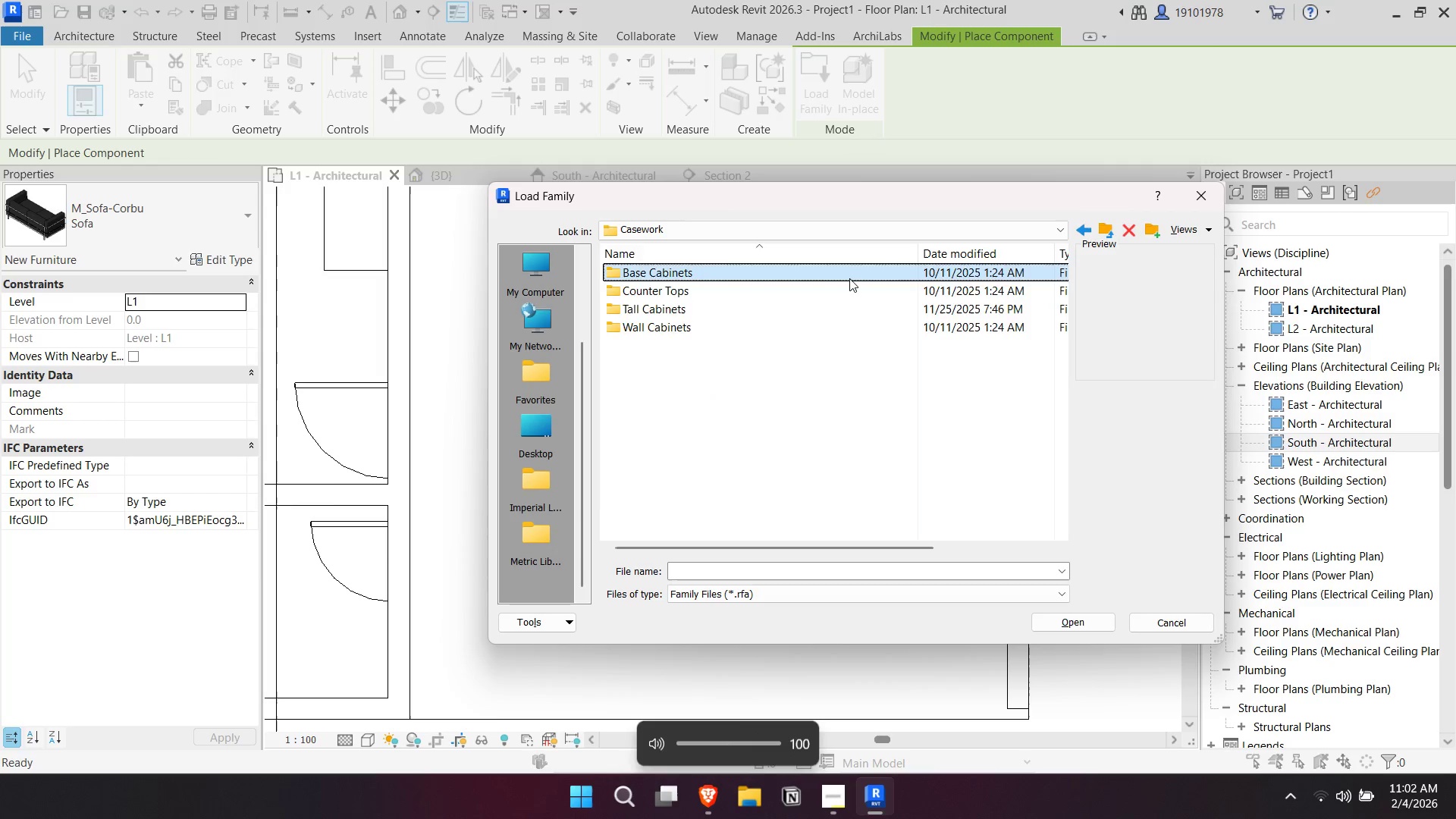 
key(VolumeDown)
 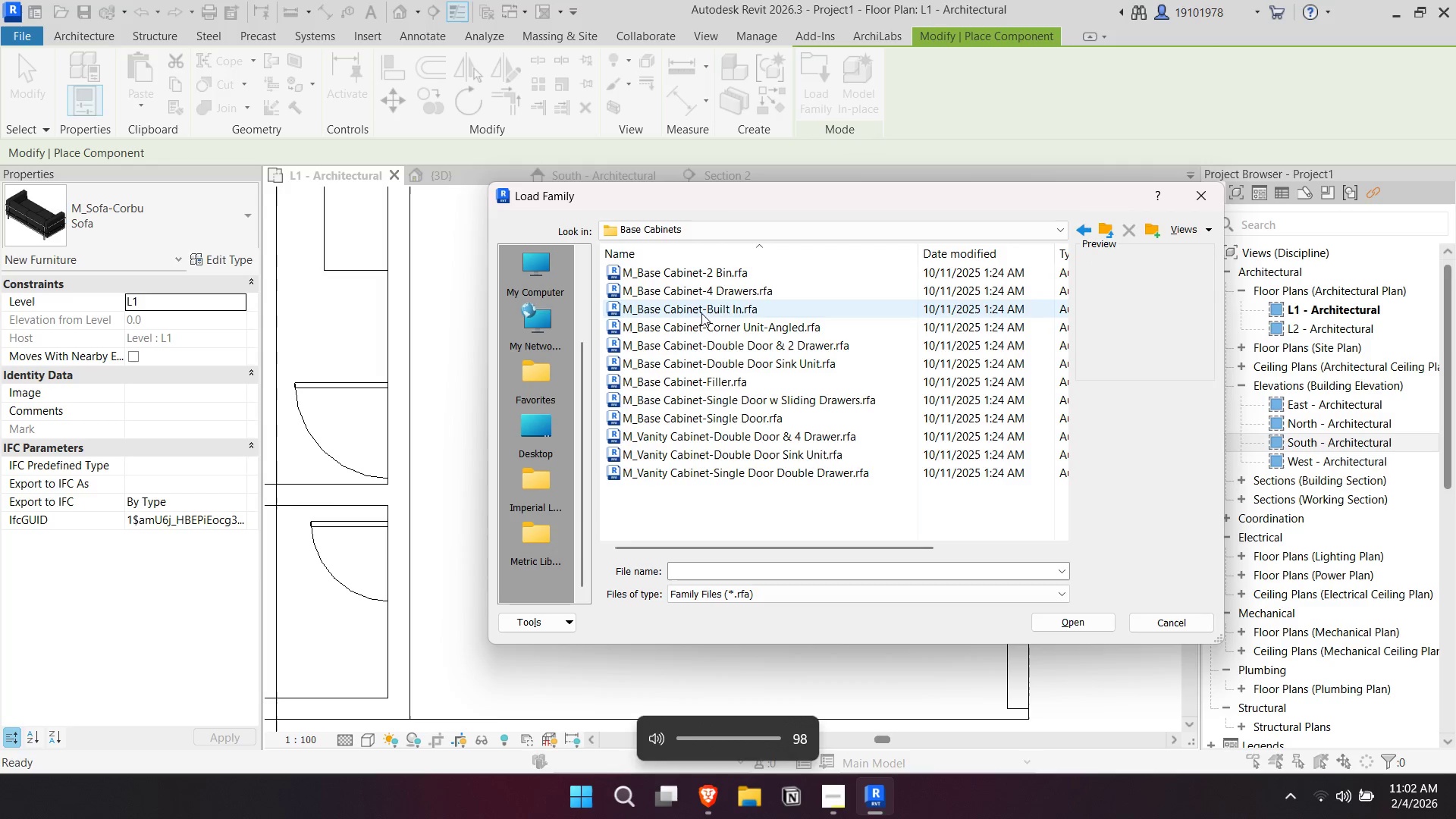 
left_click([705, 284])
 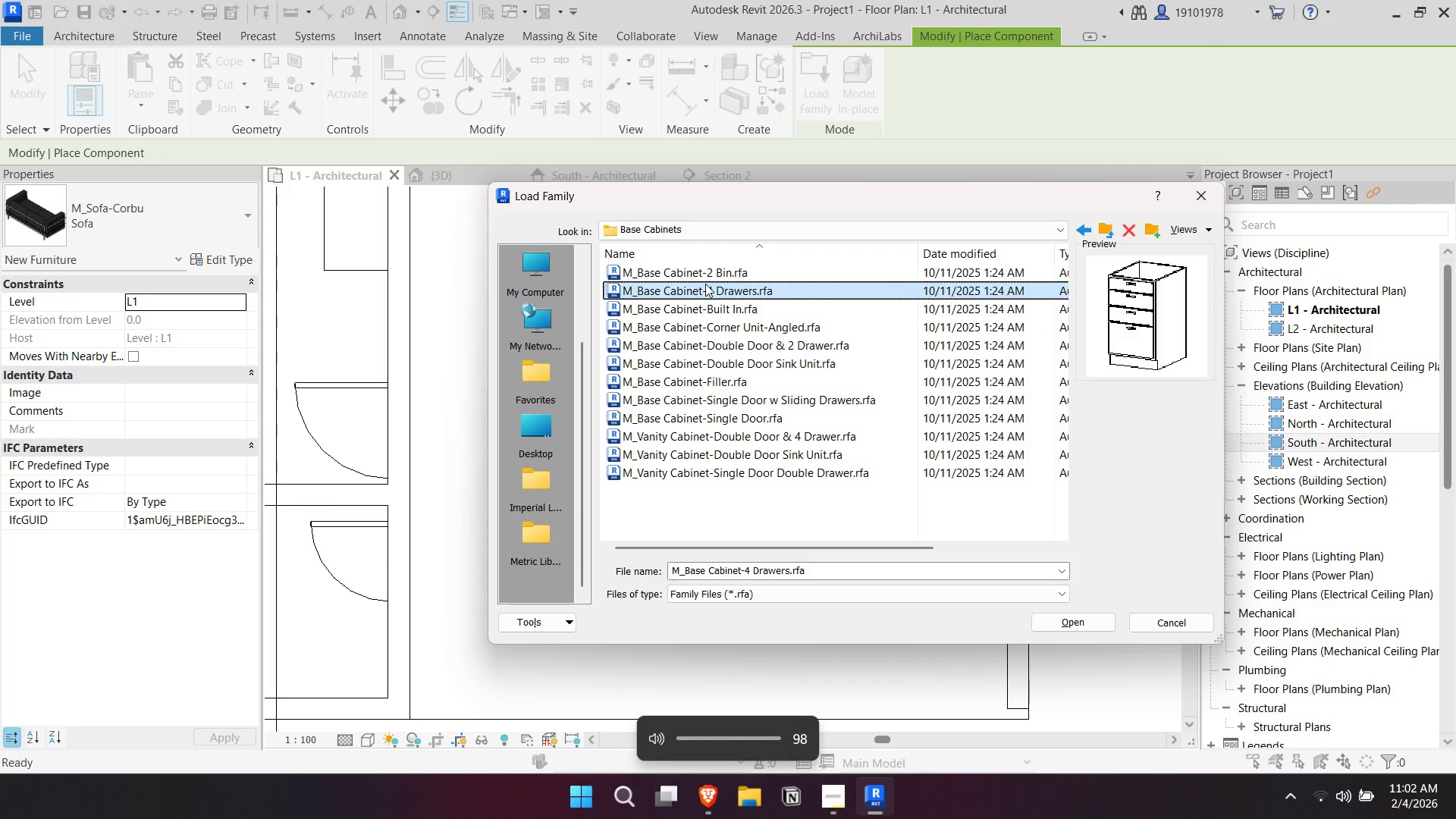 
key(VolumeDown)
 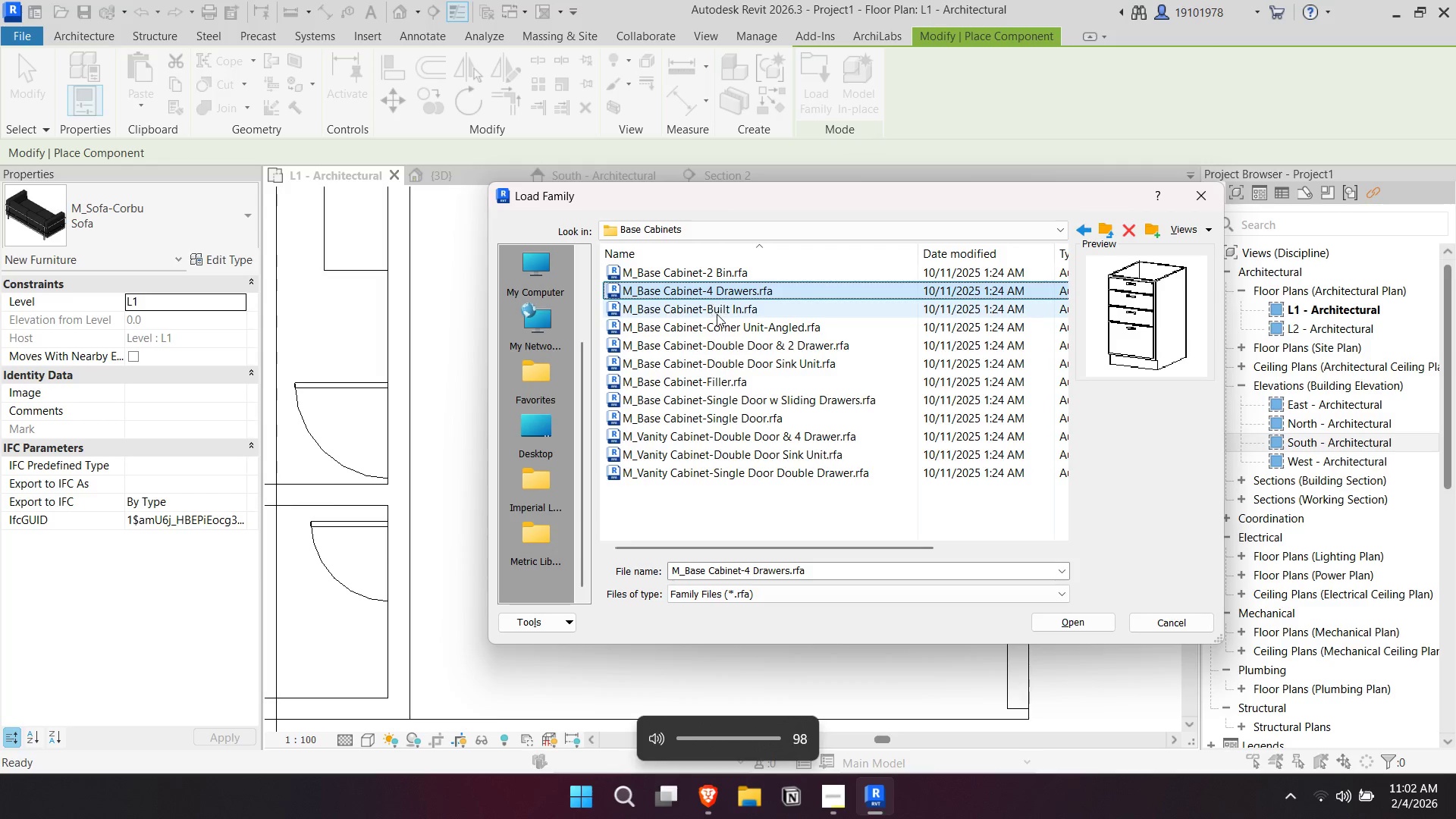 
double_click([717, 314])
 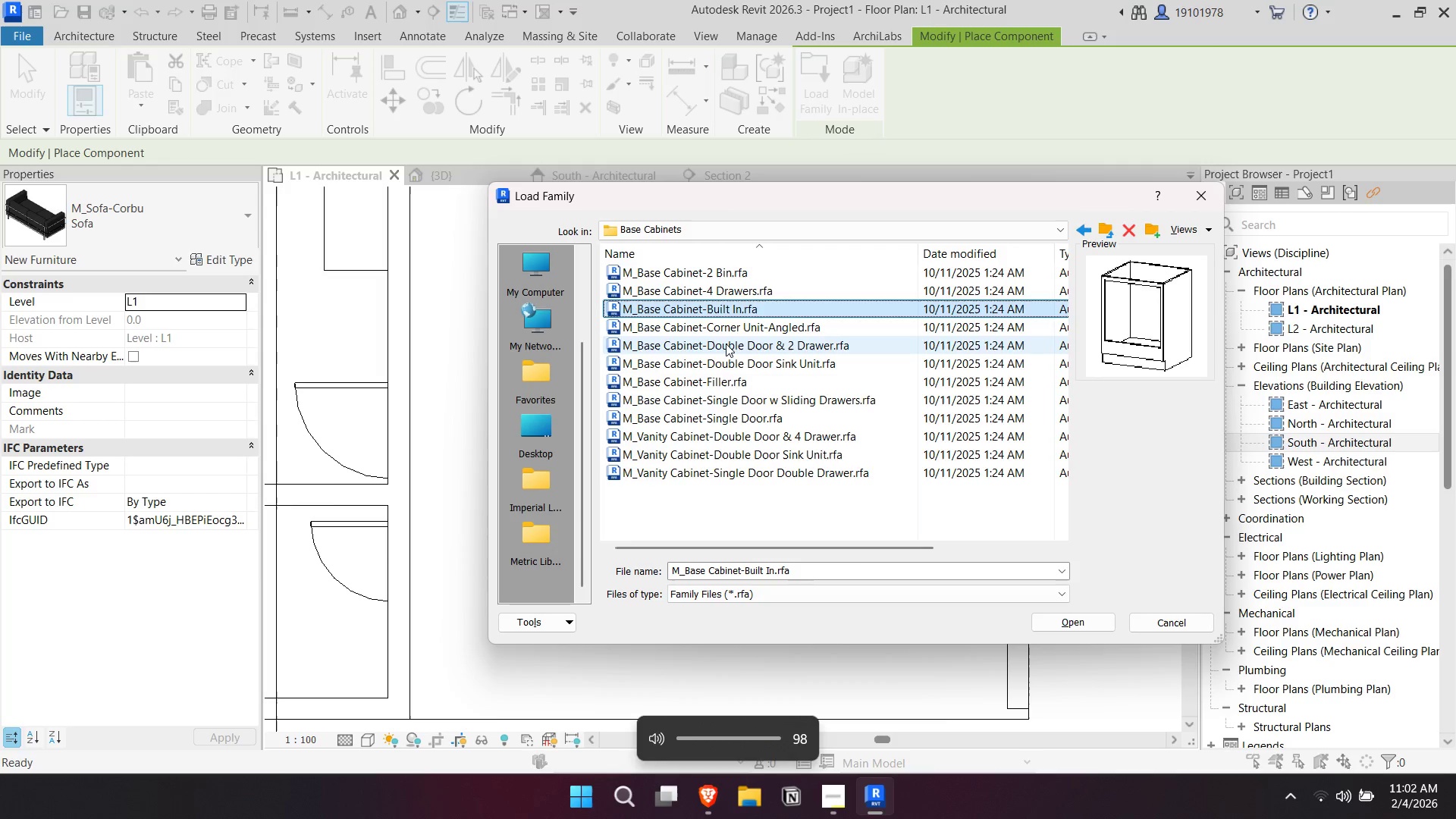 
left_click([726, 344])
 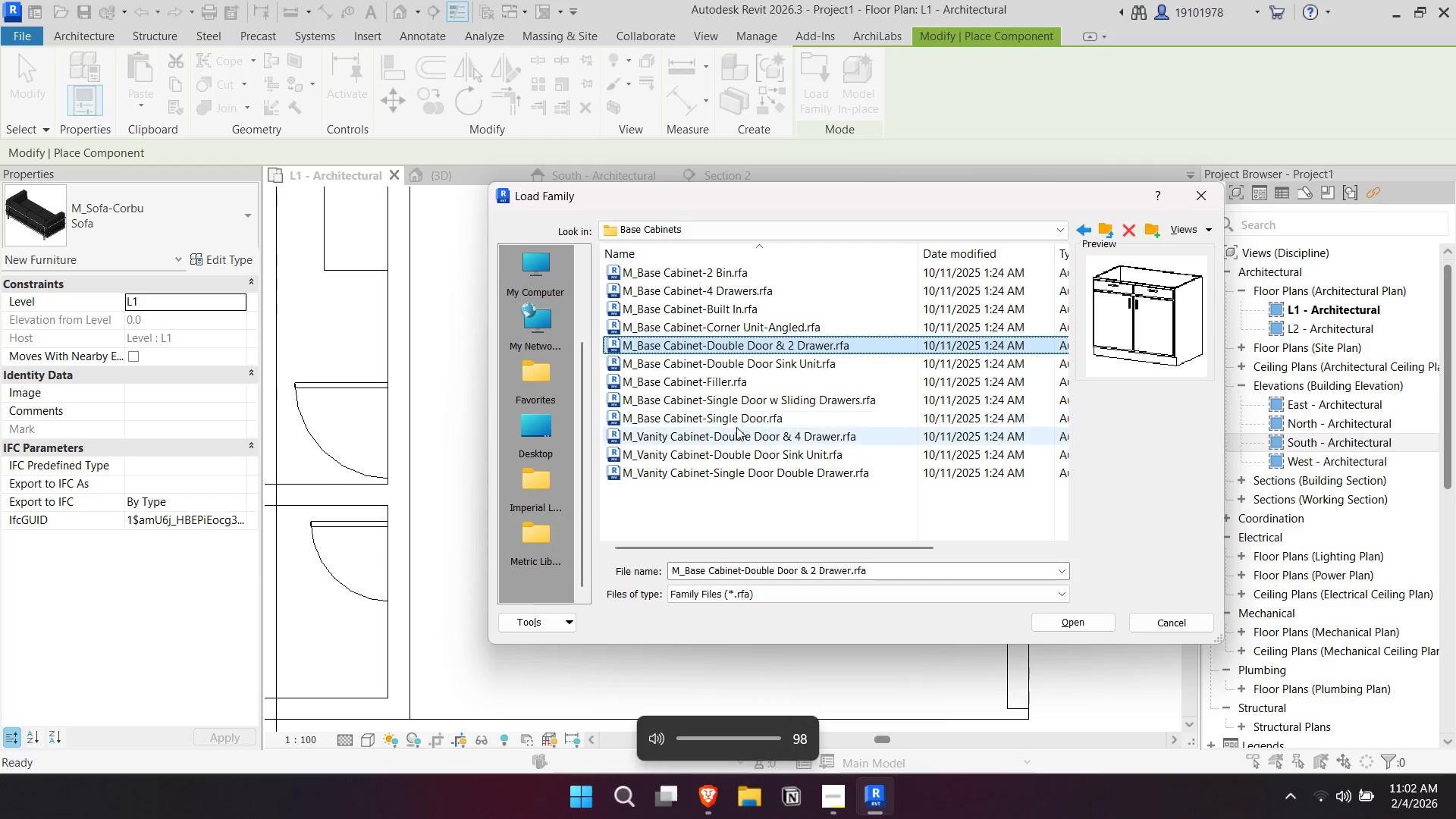 
left_click([728, 371])
 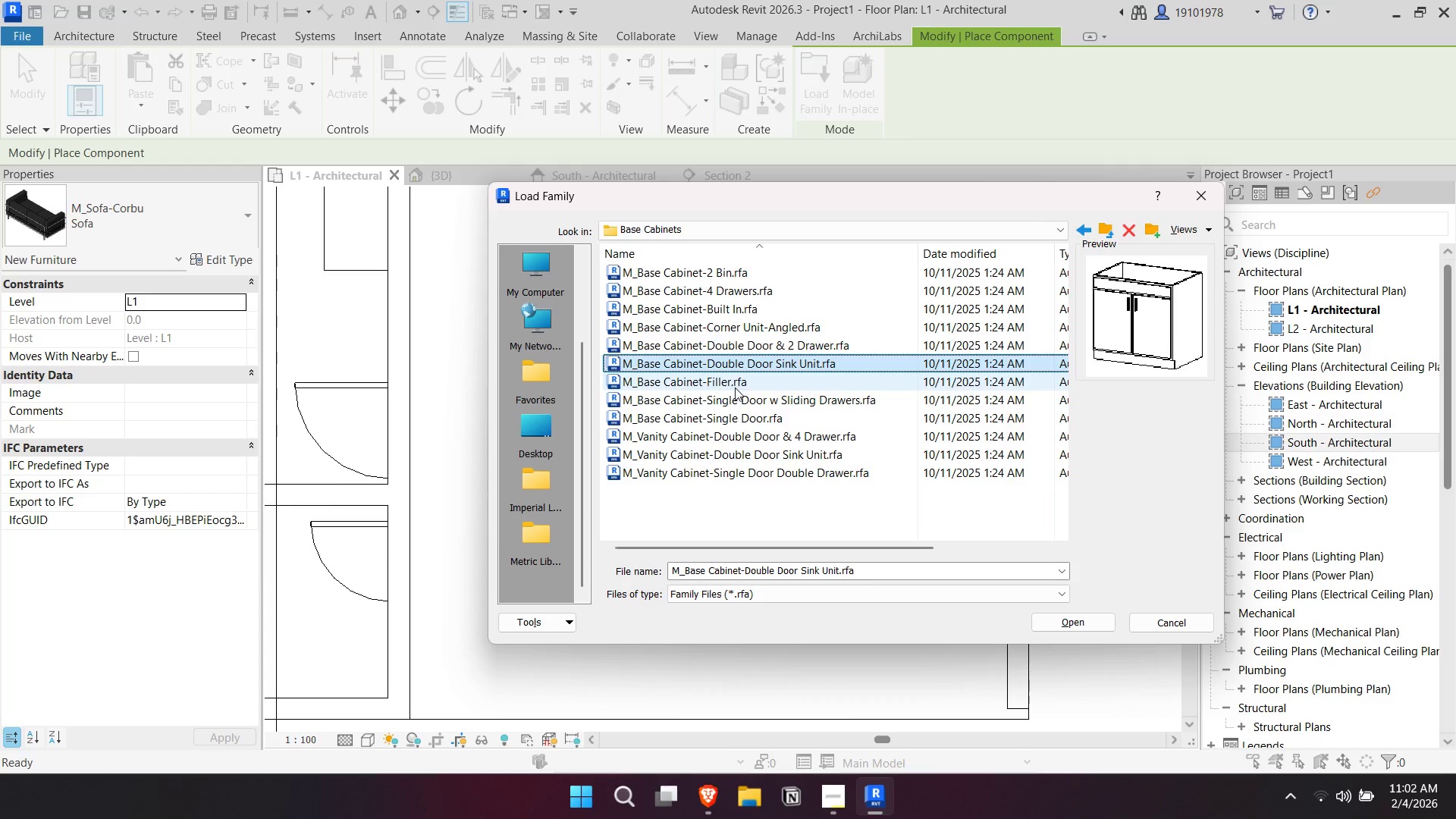 
left_click([735, 388])
 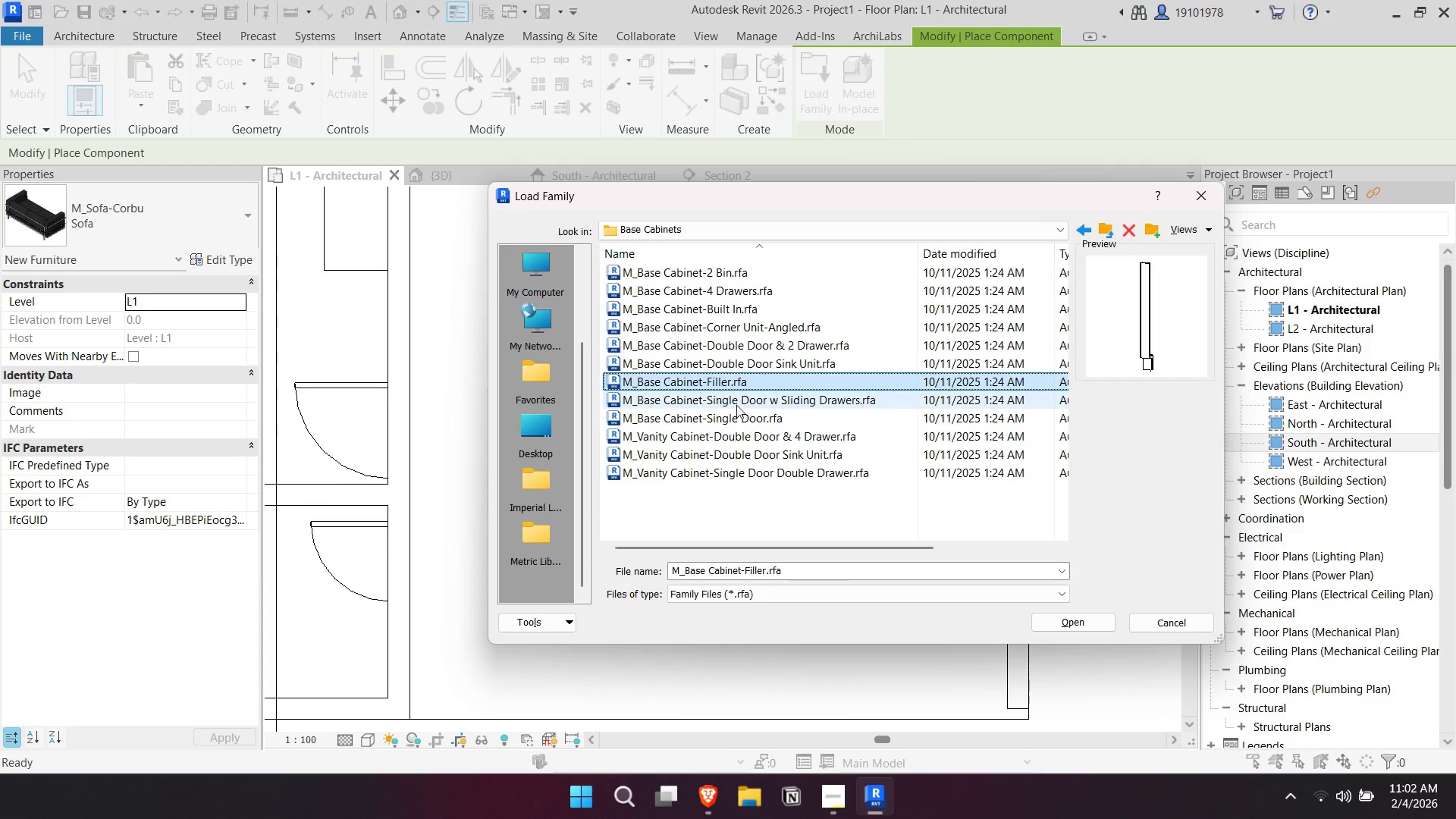 
left_click([736, 410])
 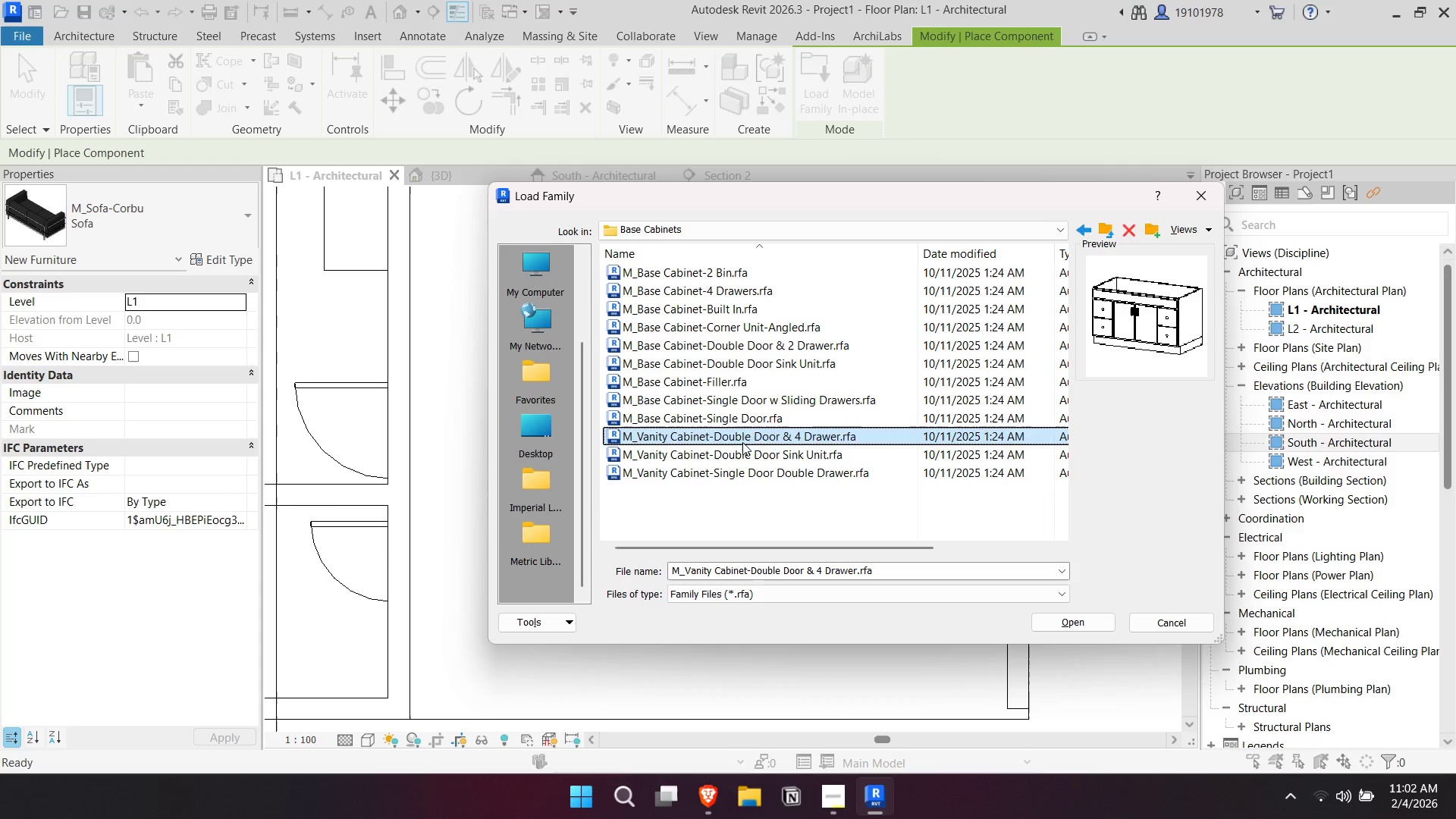 
left_click([742, 420])
 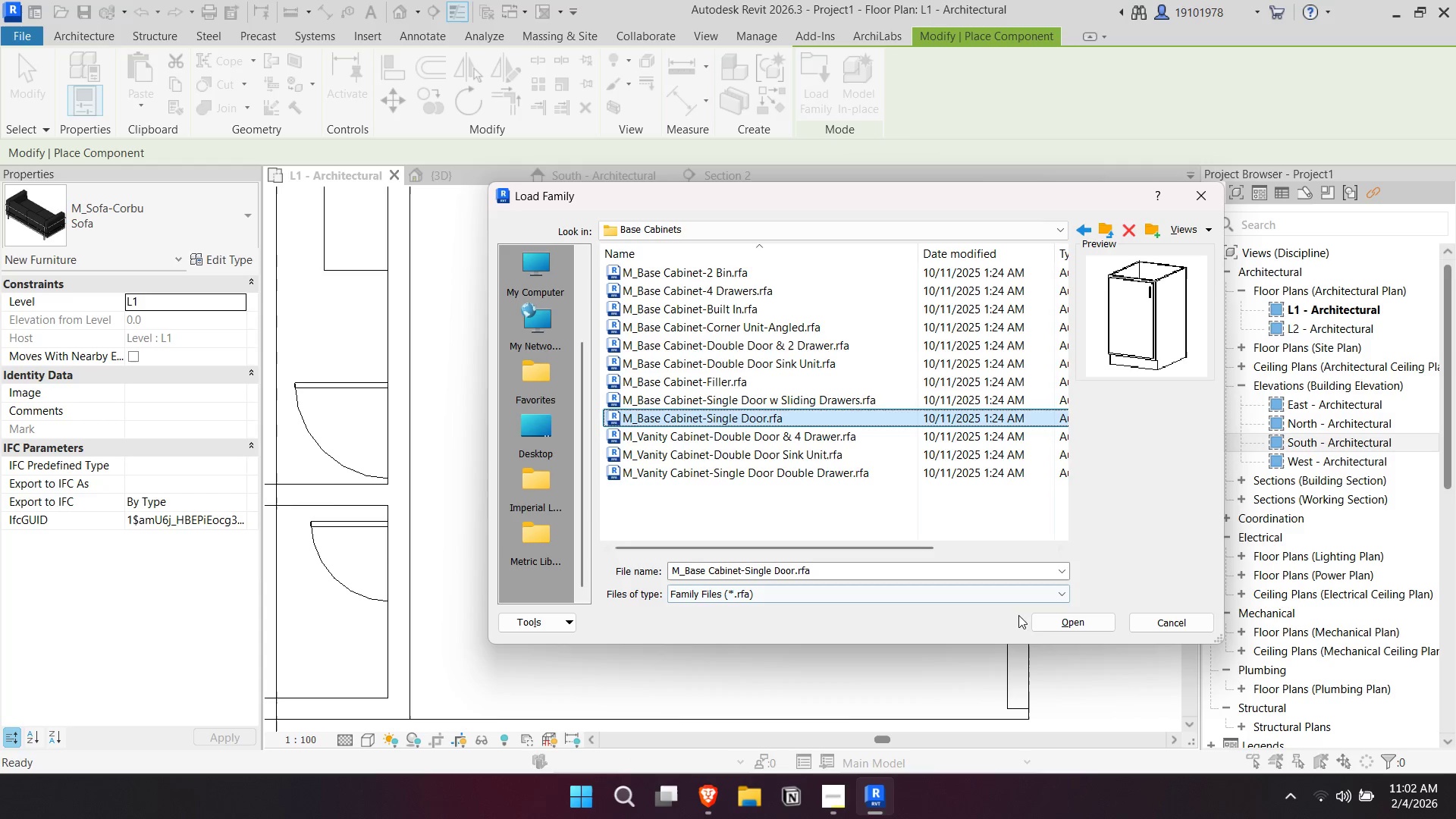 
left_click([1053, 628])
 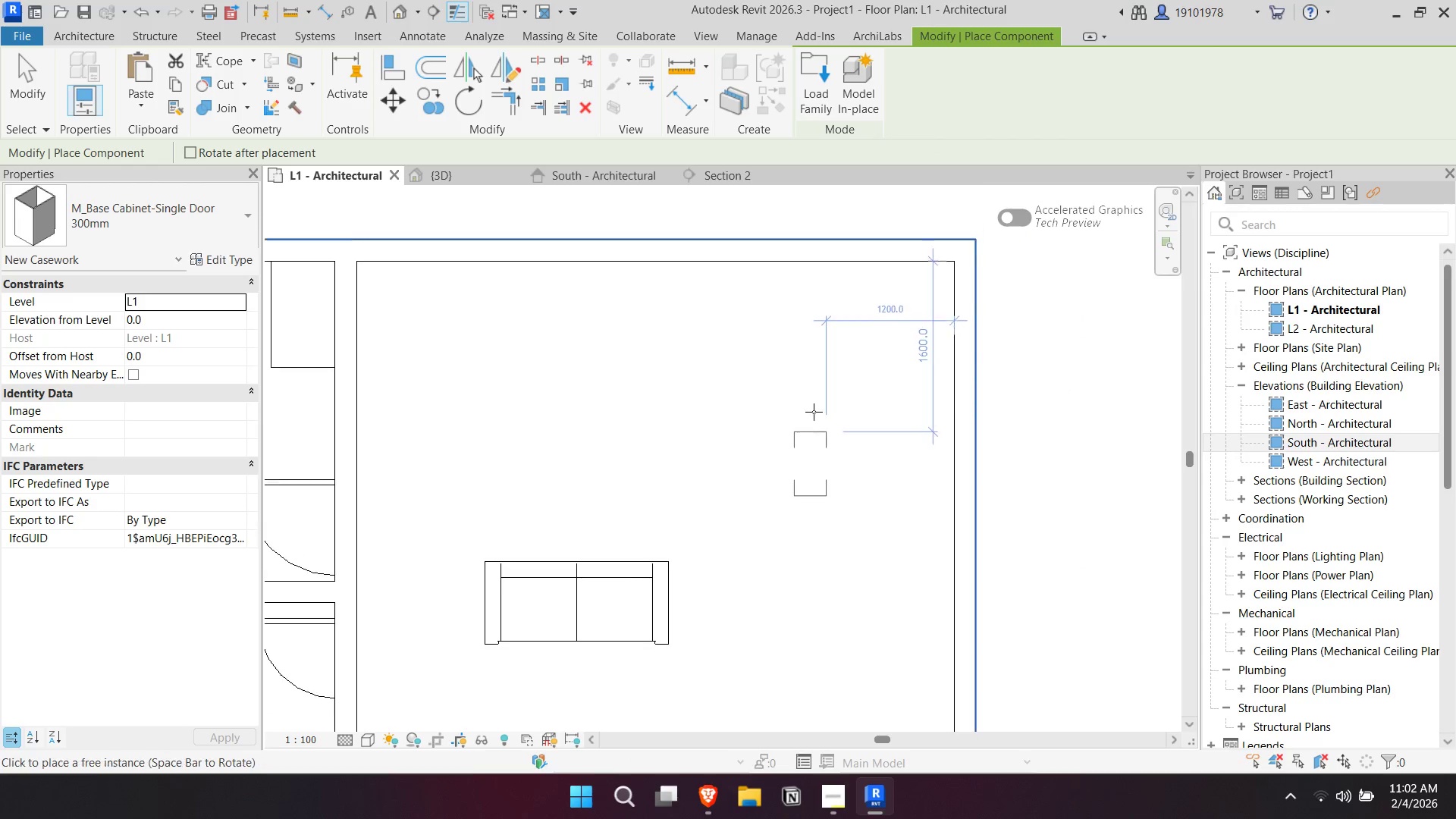 
left_click([843, 343])
 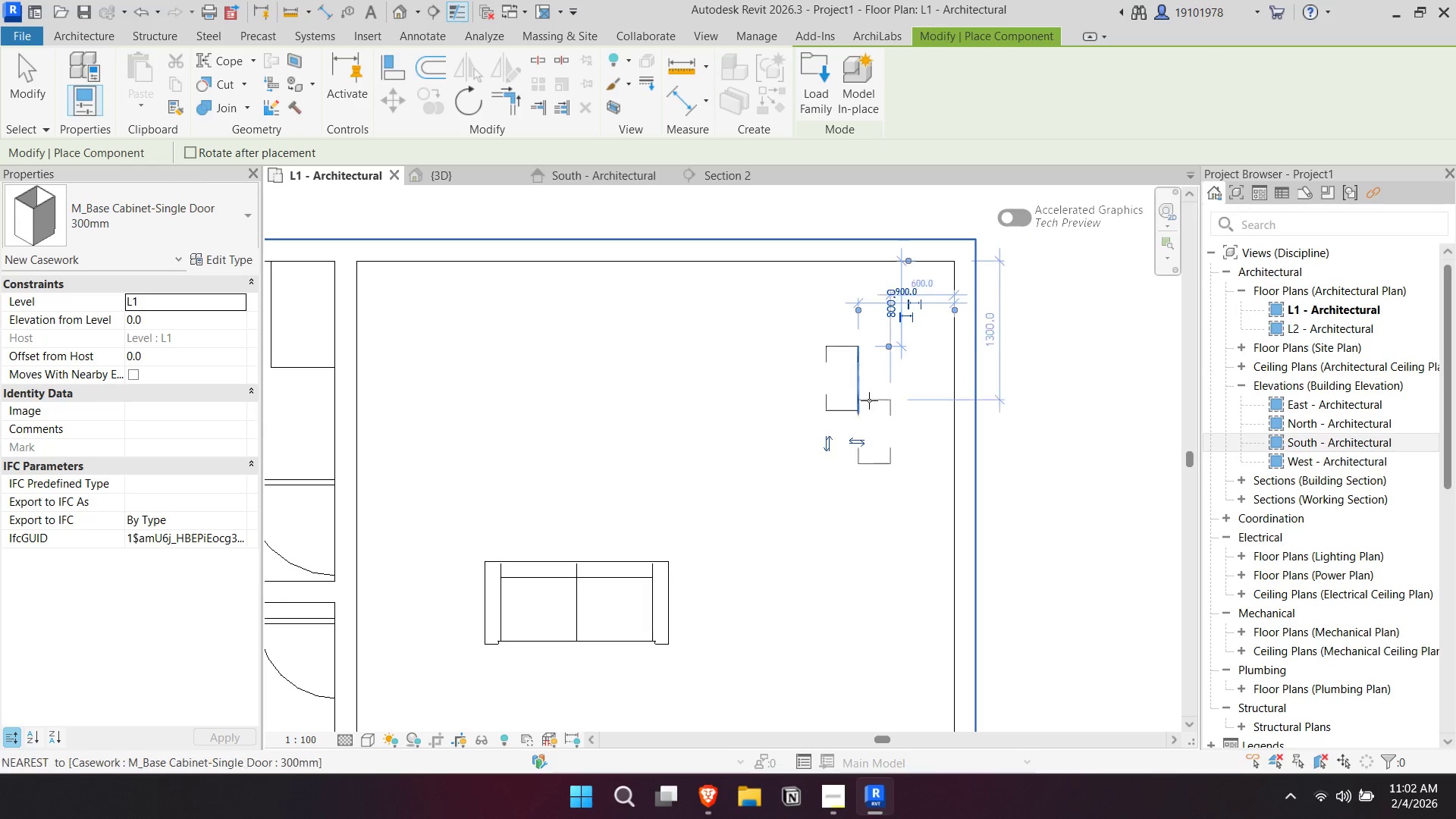 
key(Escape)
 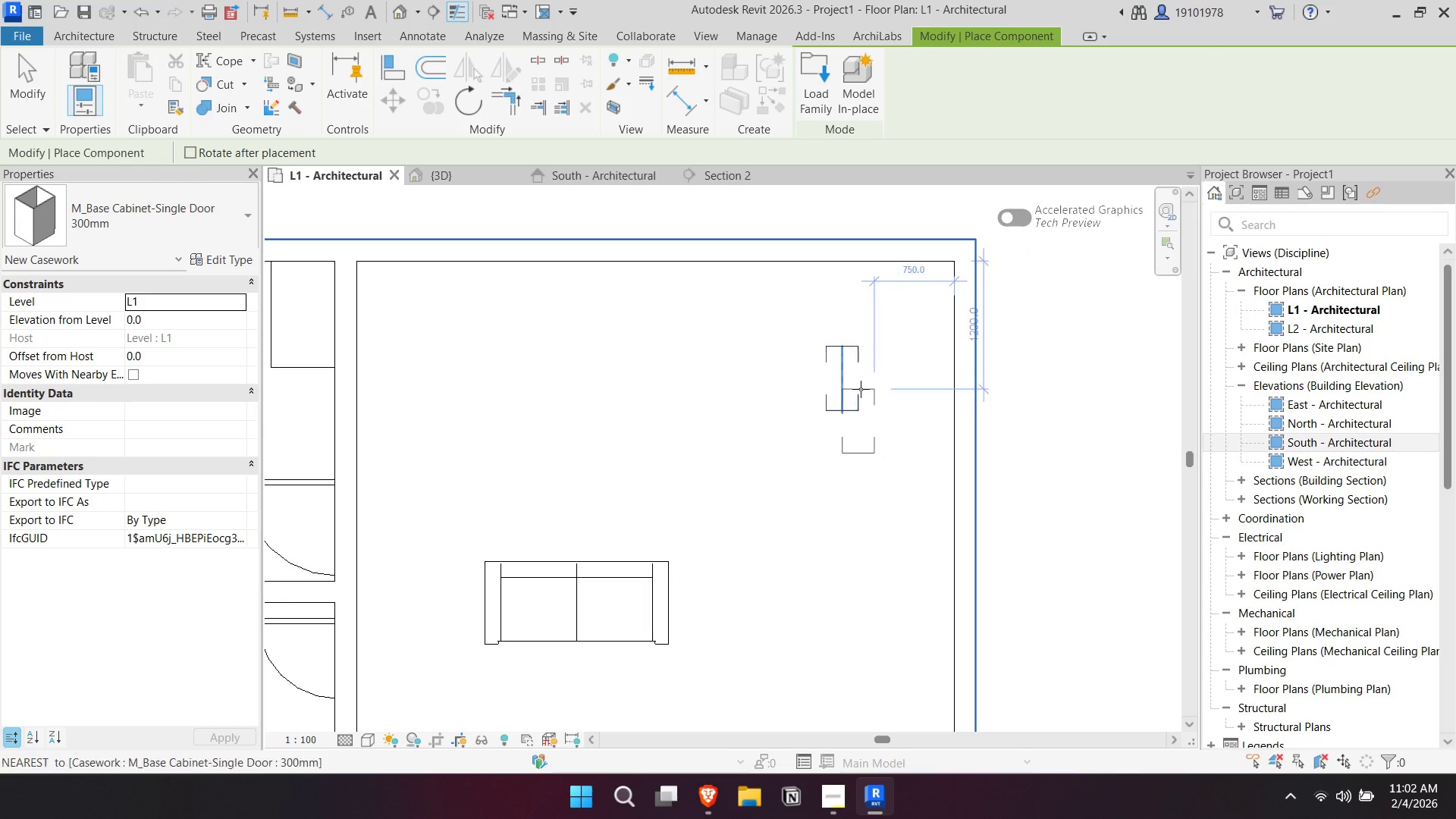 
key(Escape)
 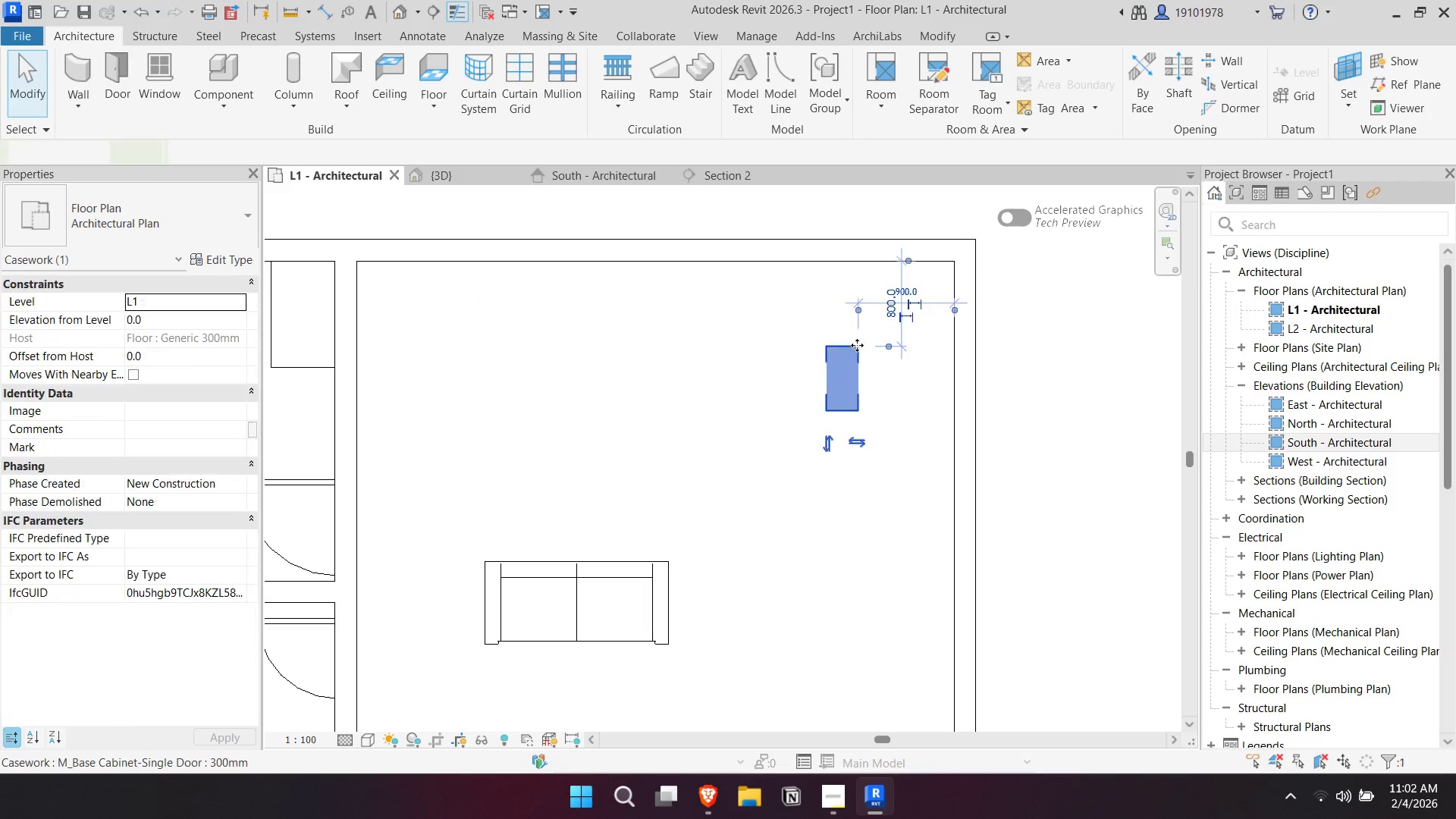 
hold_key(key=ControlLeft, duration=0.33)
 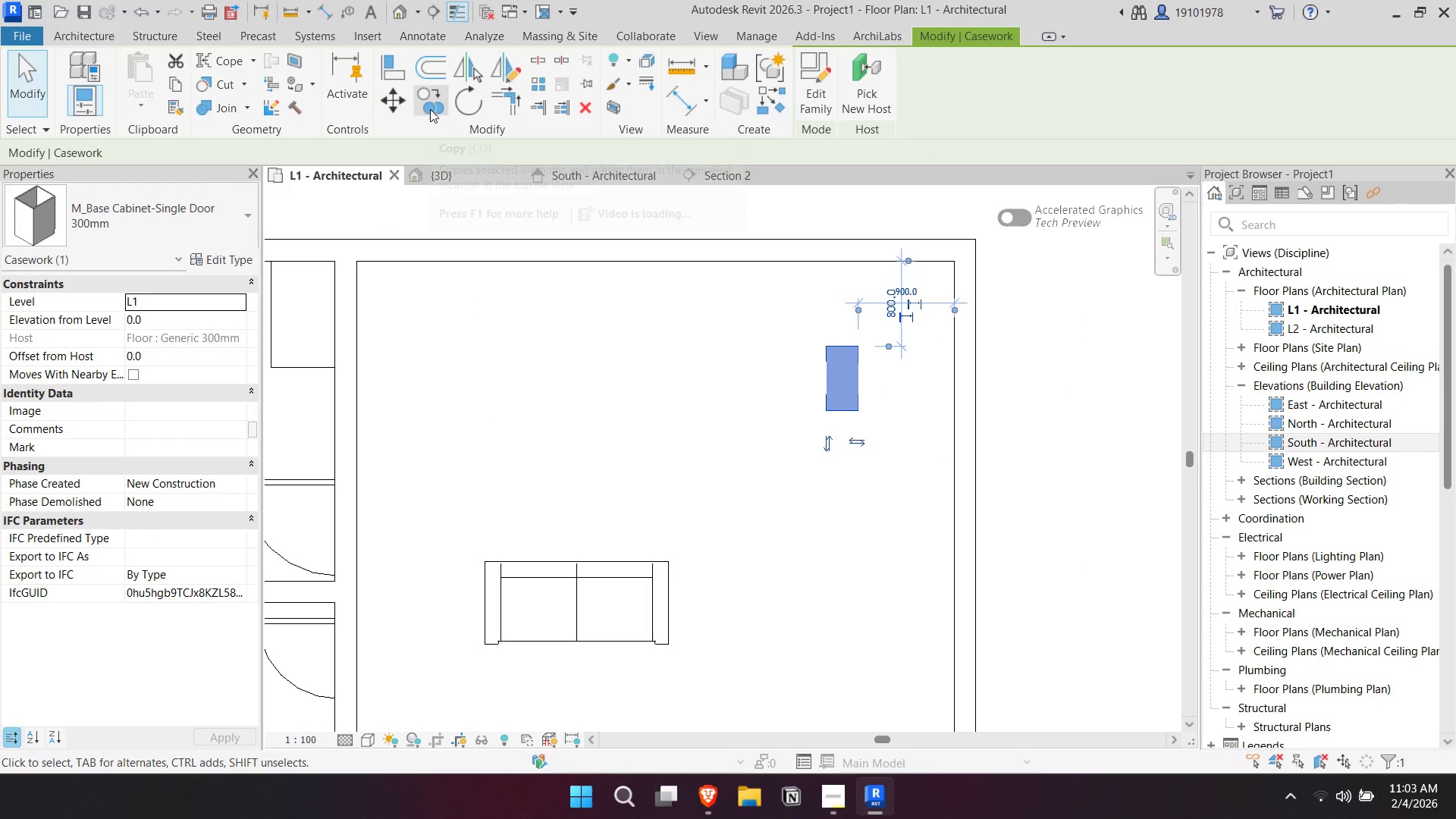 
left_click([453, 102])
 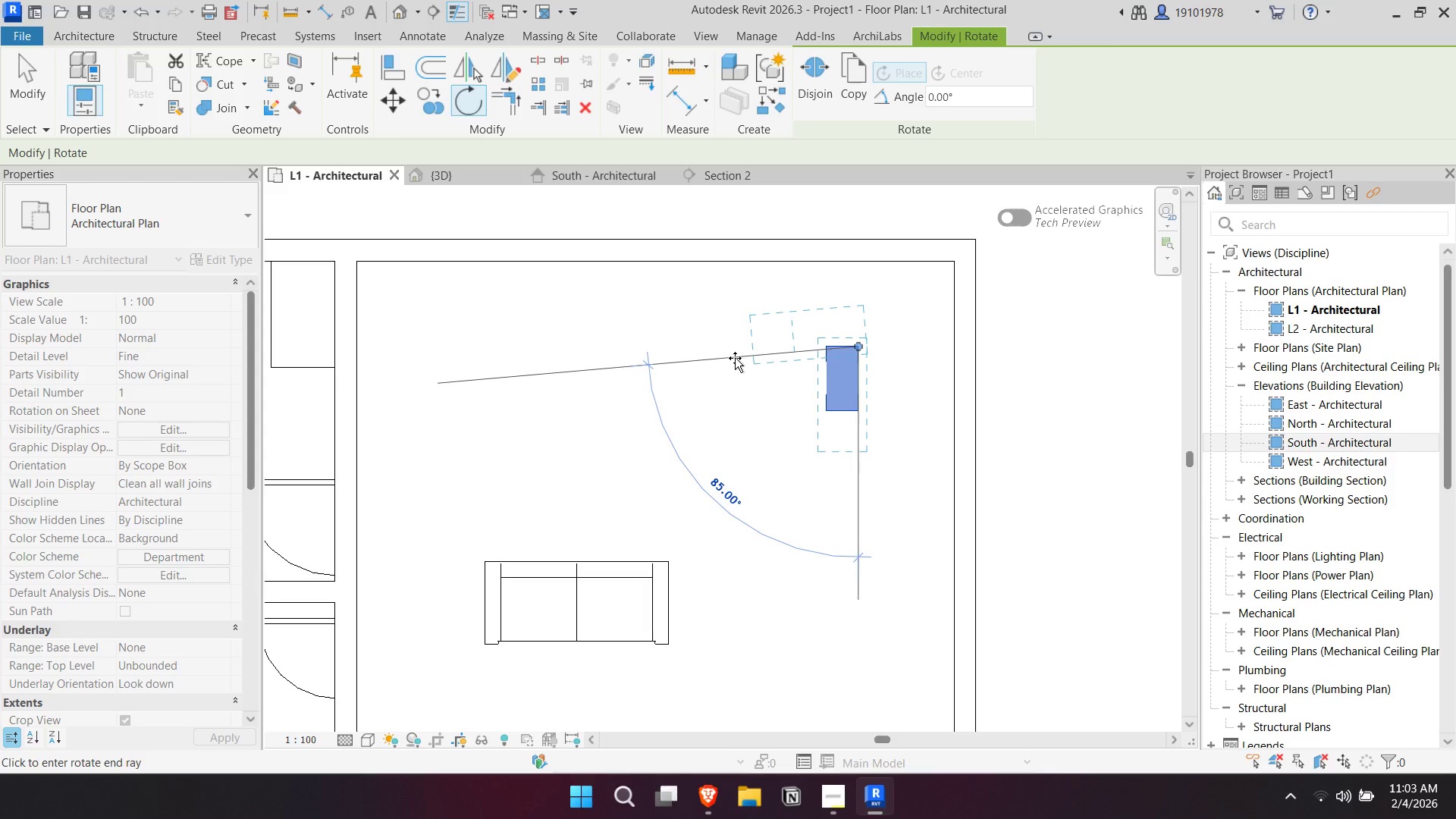 
left_click([730, 349])
 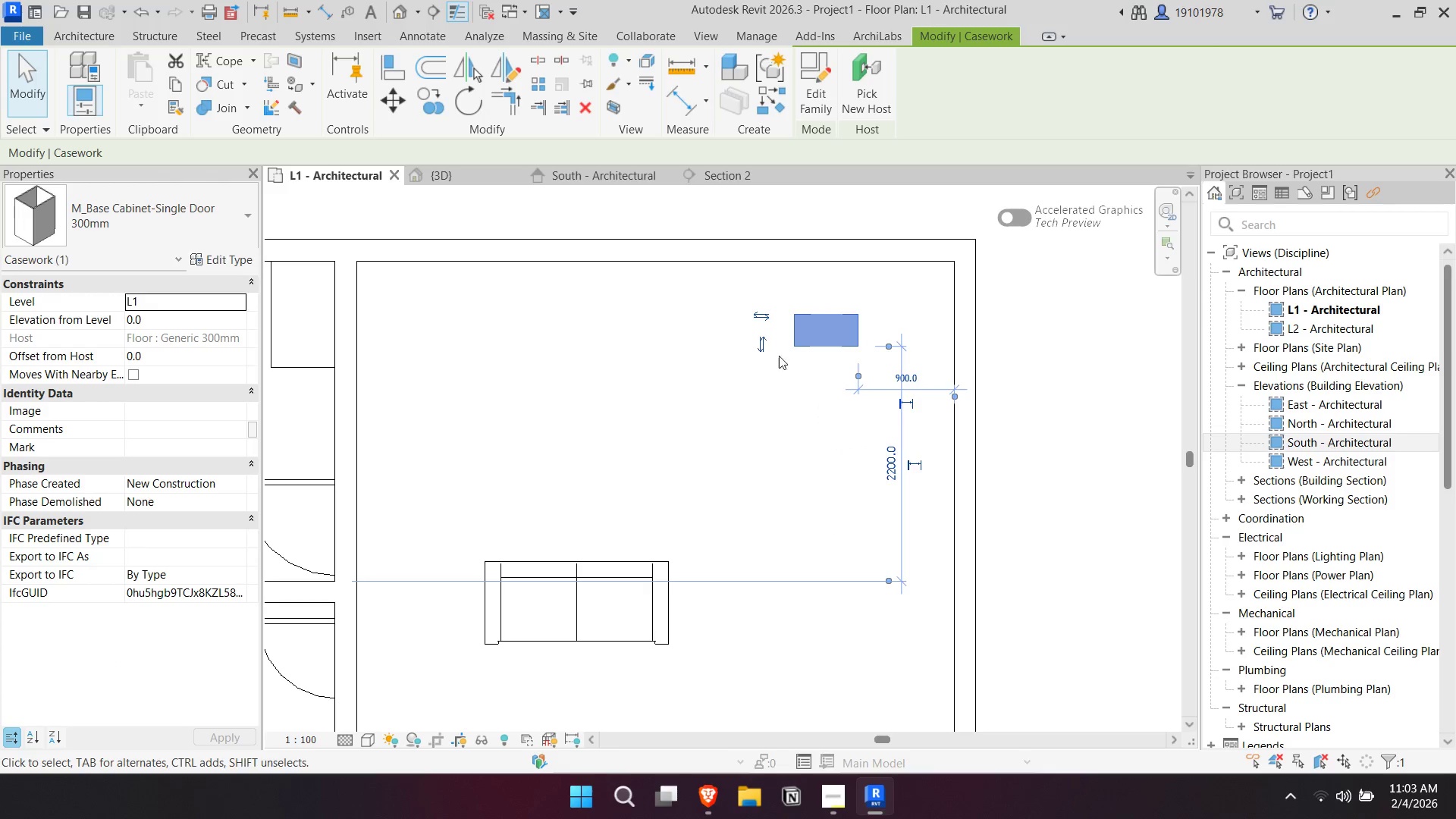 
scroll: coordinate [811, 348], scroll_direction: down, amount: 1.0
 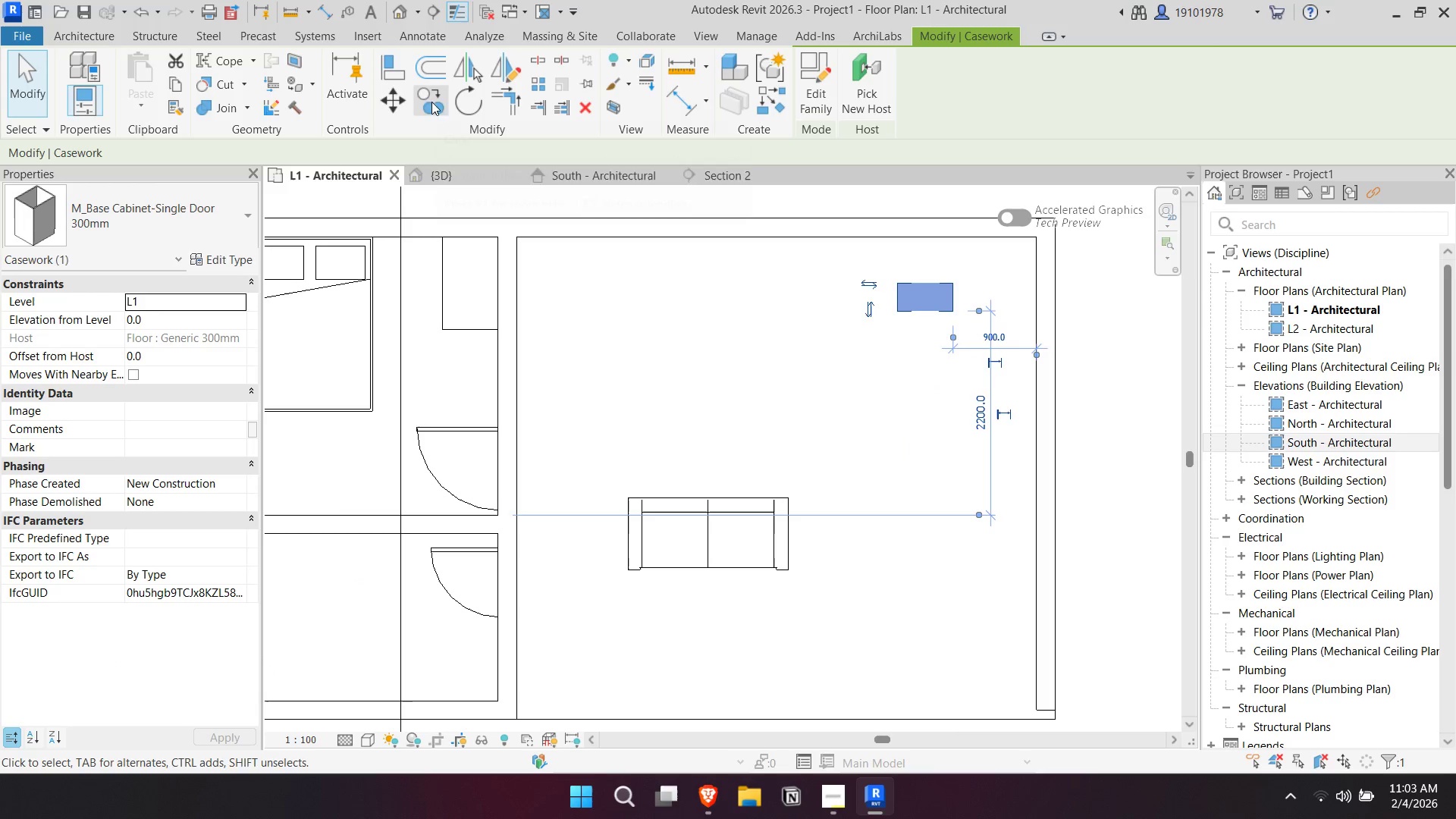 
left_click([402, 99])
 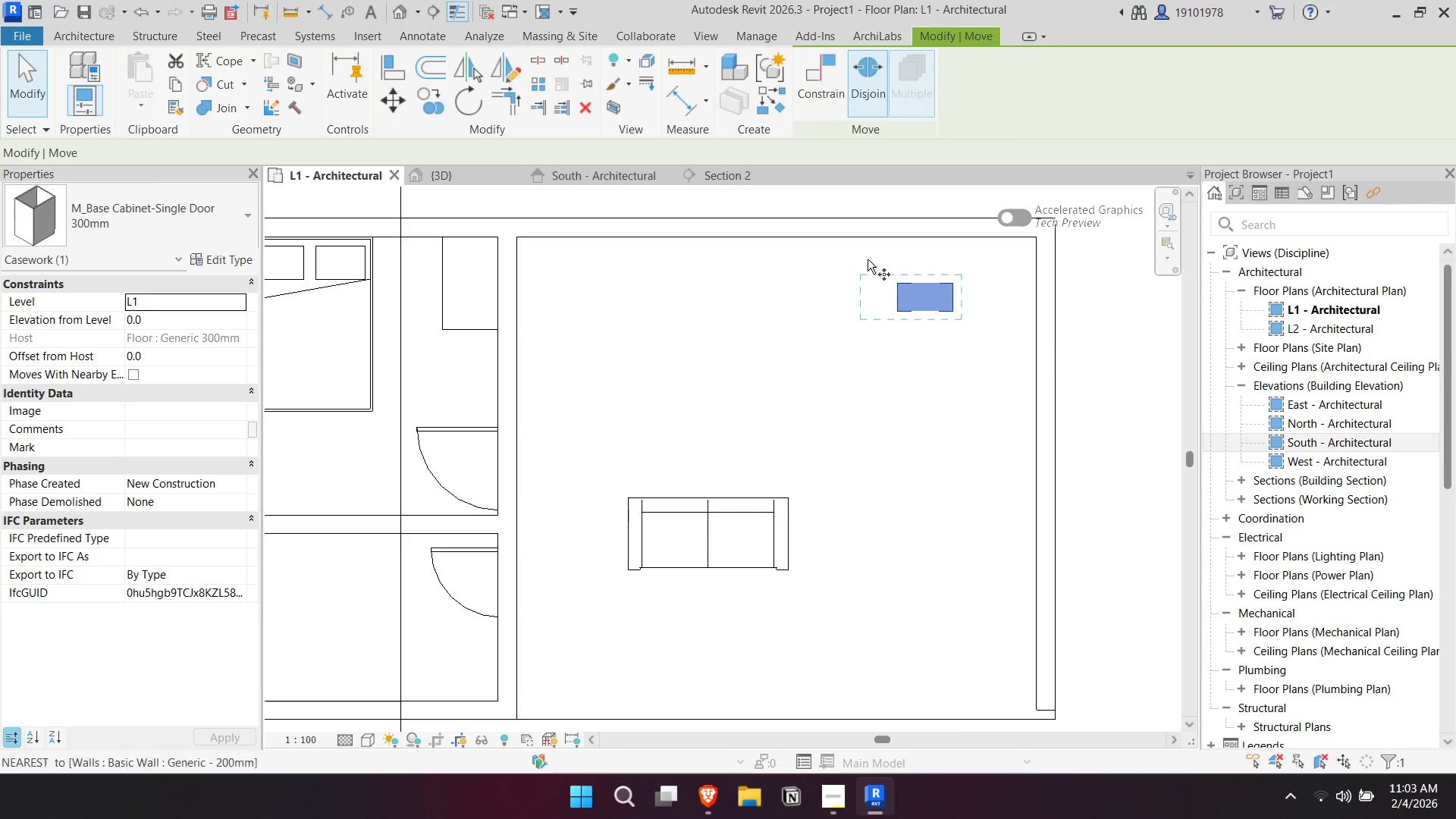 
scroll: coordinate [960, 282], scroll_direction: up, amount: 2.0
 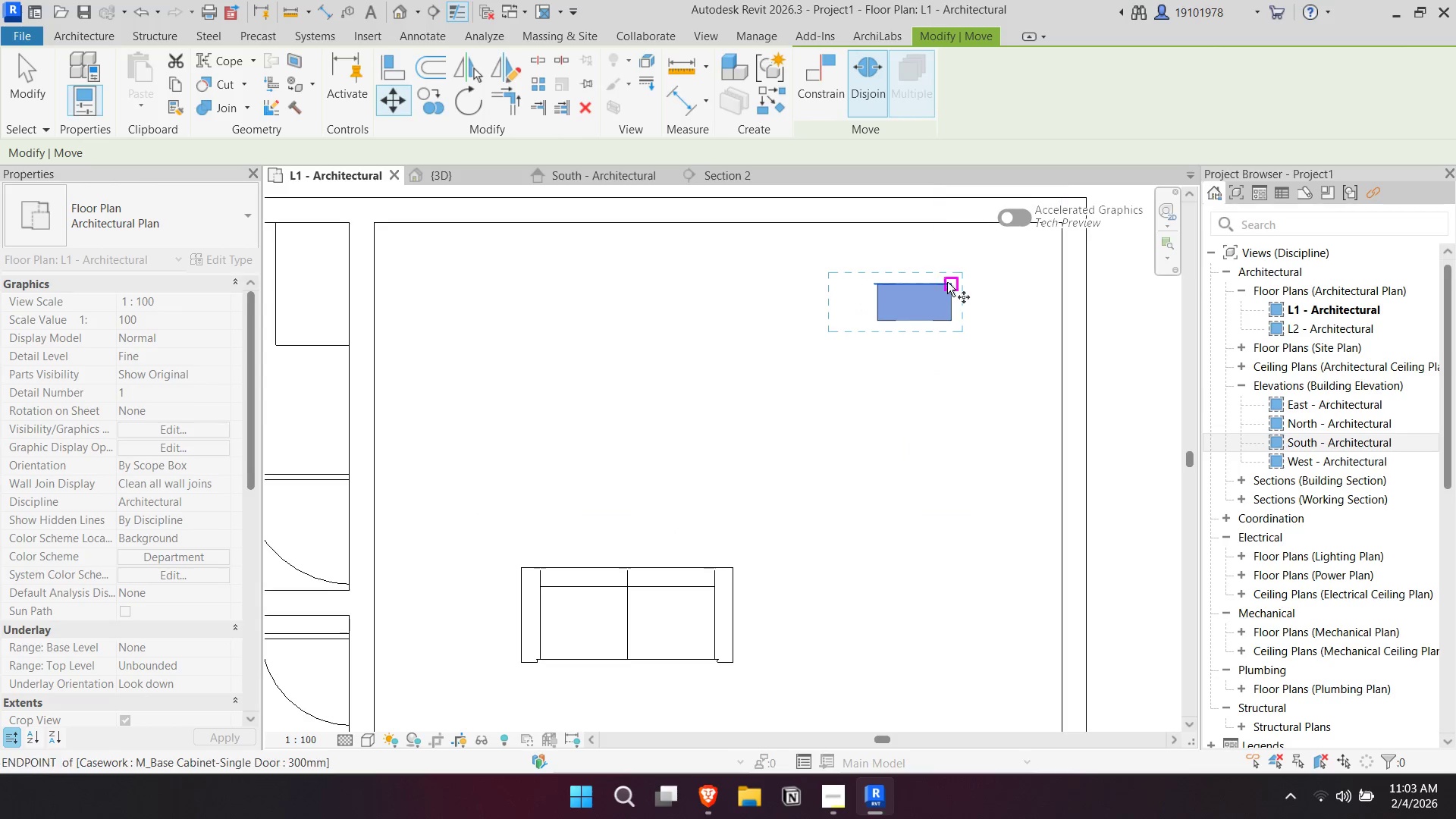 
left_click([948, 282])
 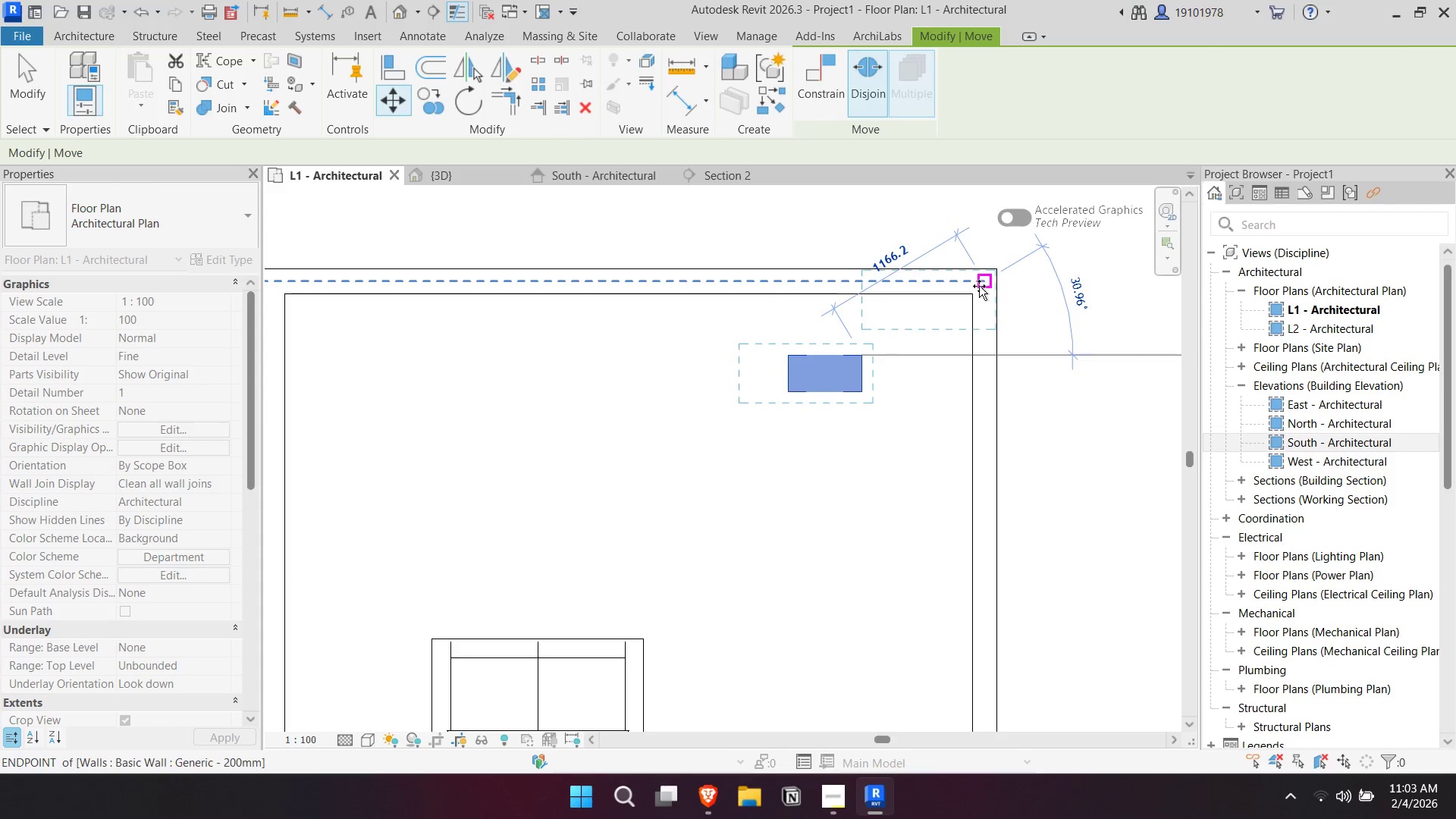 
left_click([970, 297])
 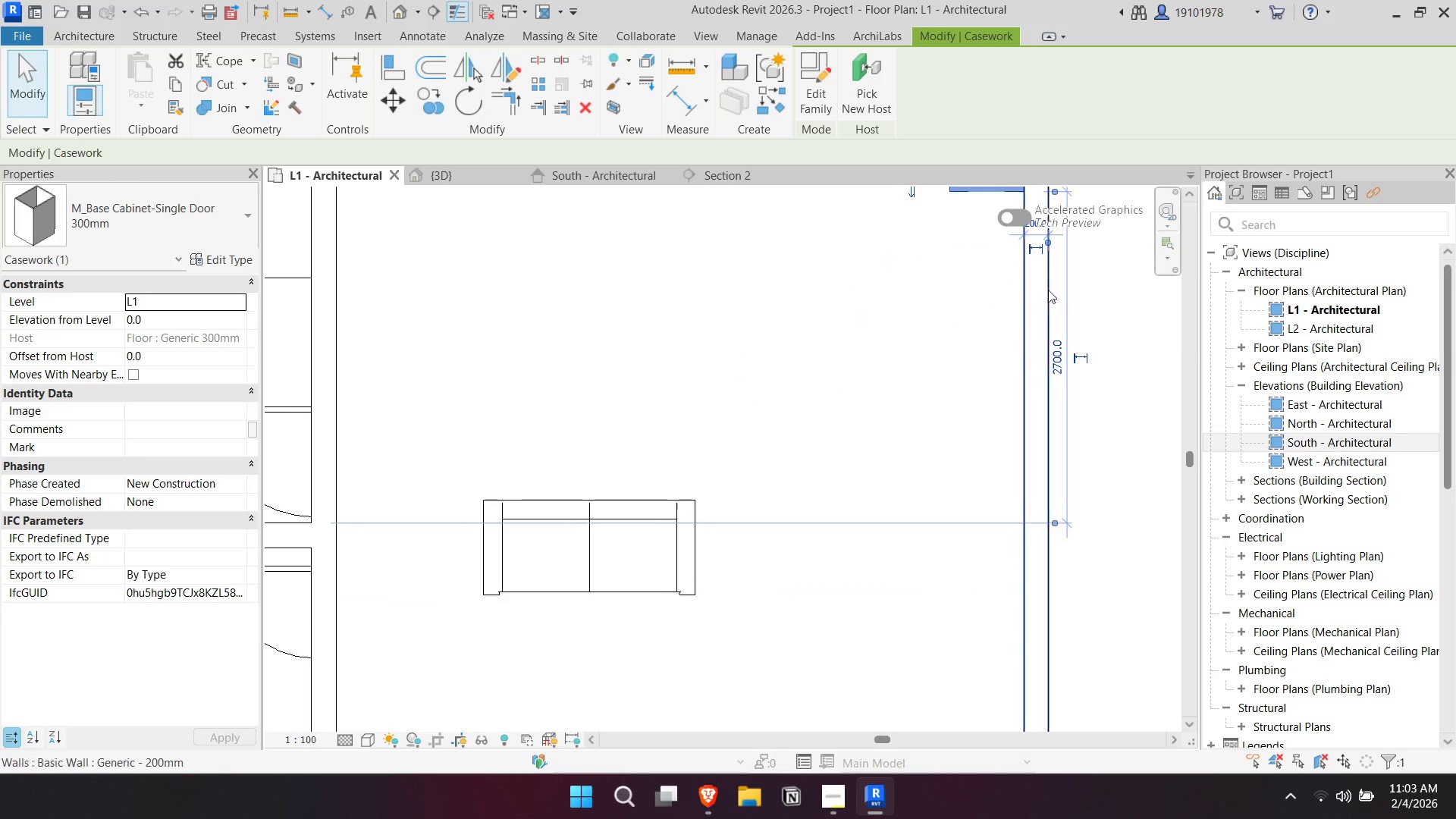 
key(Escape)
 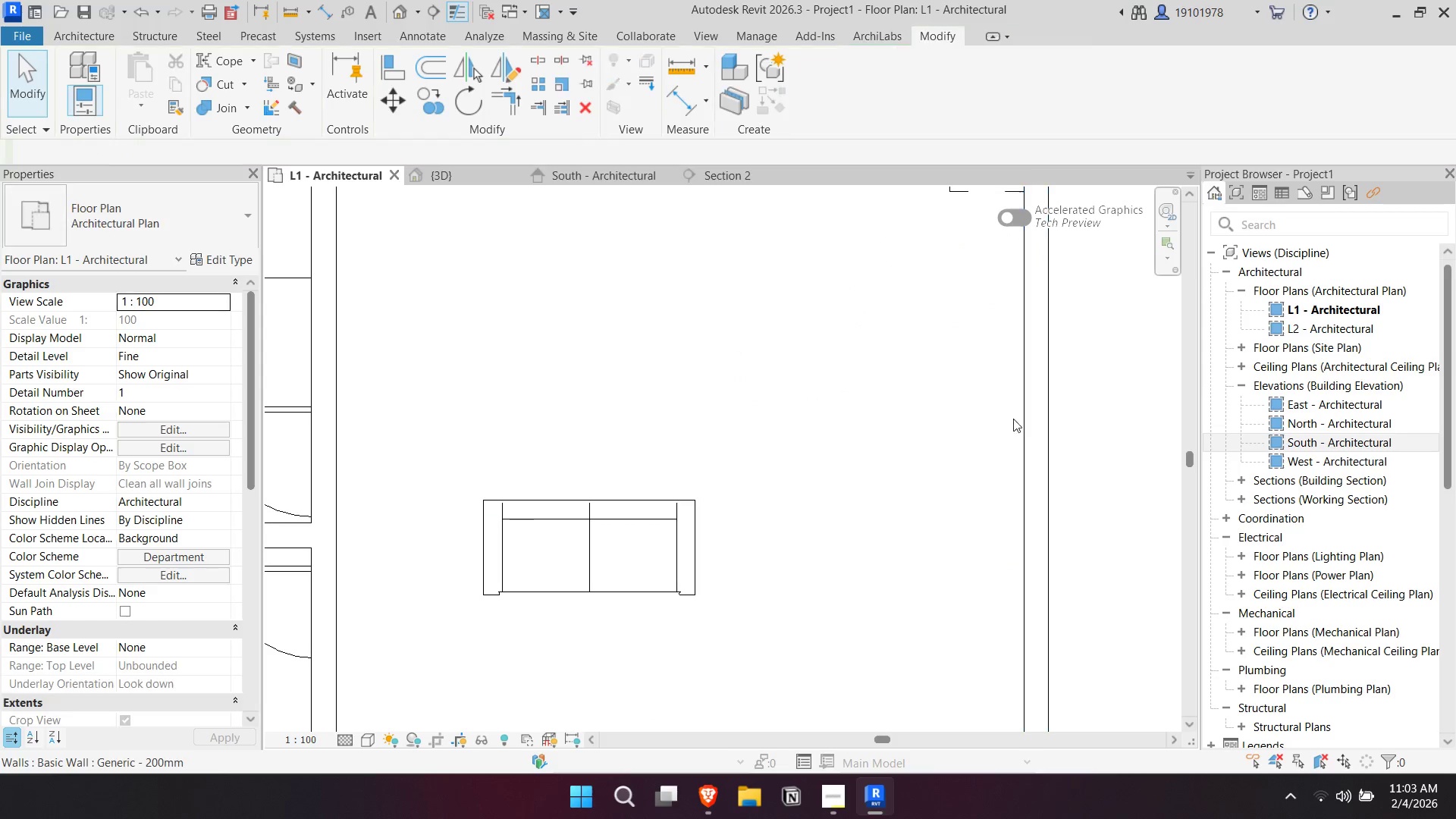 
key(Escape)
 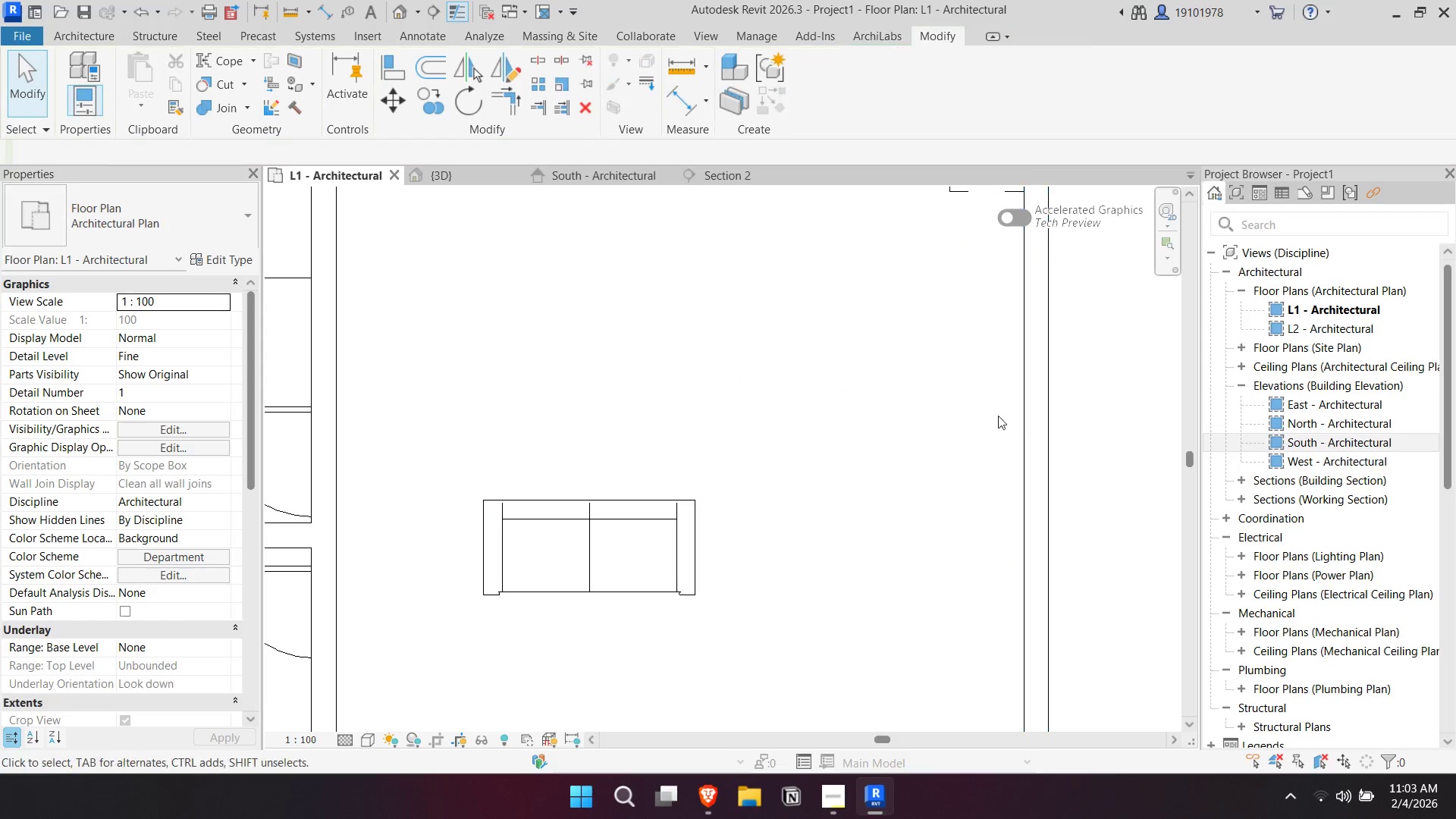 
scroll: coordinate [965, 403], scroll_direction: down, amount: 3.0
 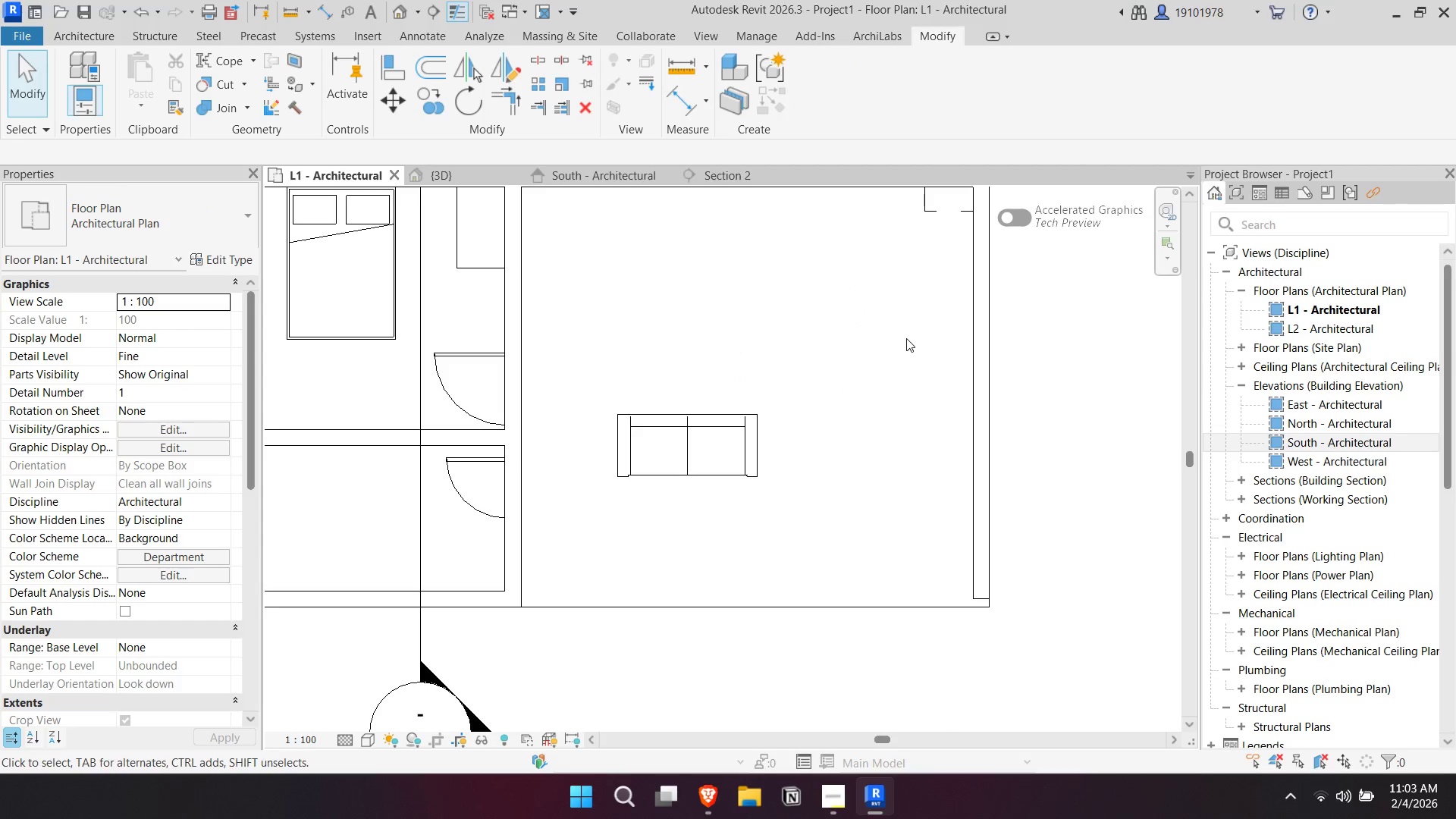 
scroll: coordinate [898, 344], scroll_direction: up, amount: 1.0
 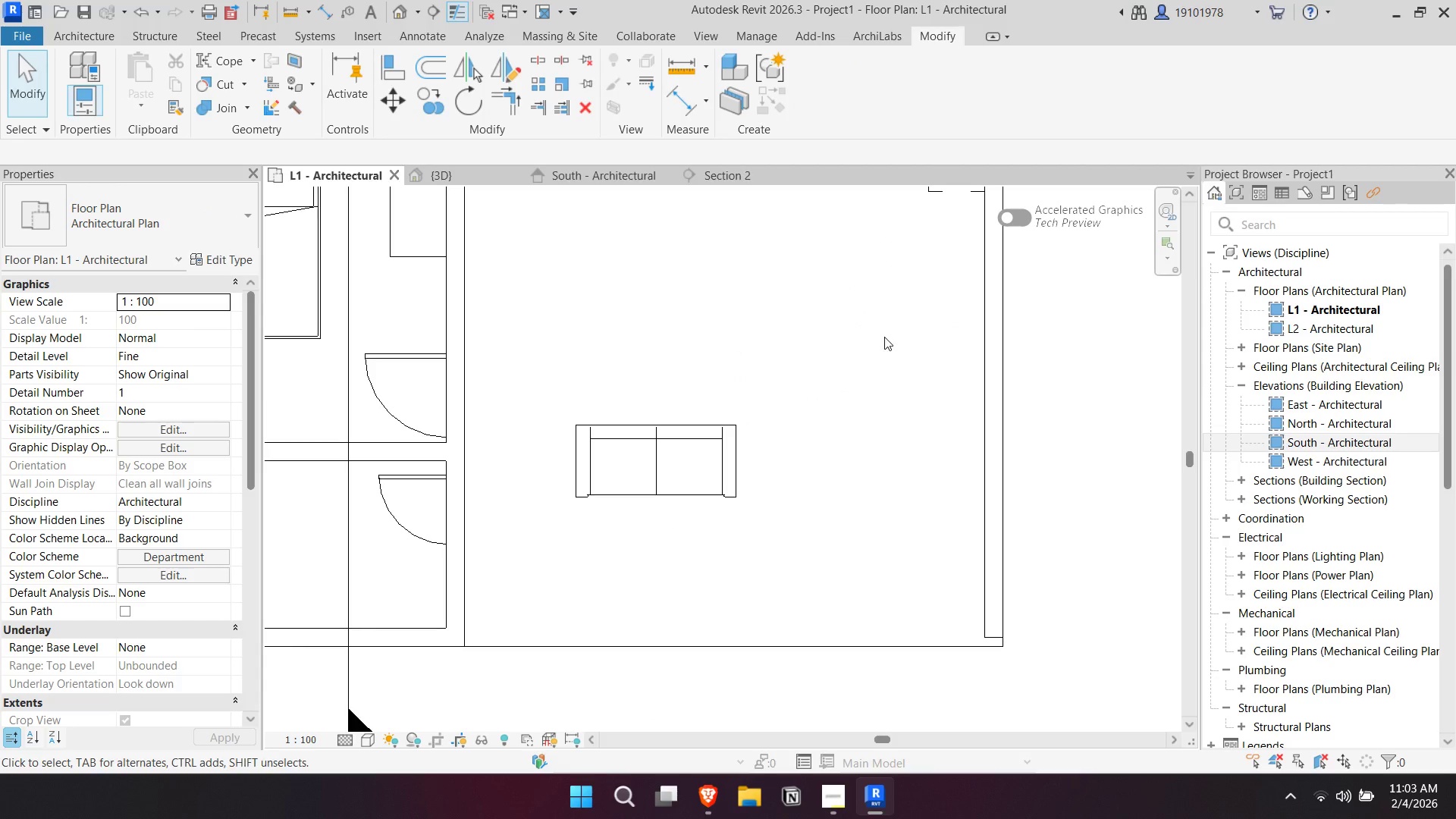 
scroll: coordinate [893, 340], scroll_direction: down, amount: 2.0
 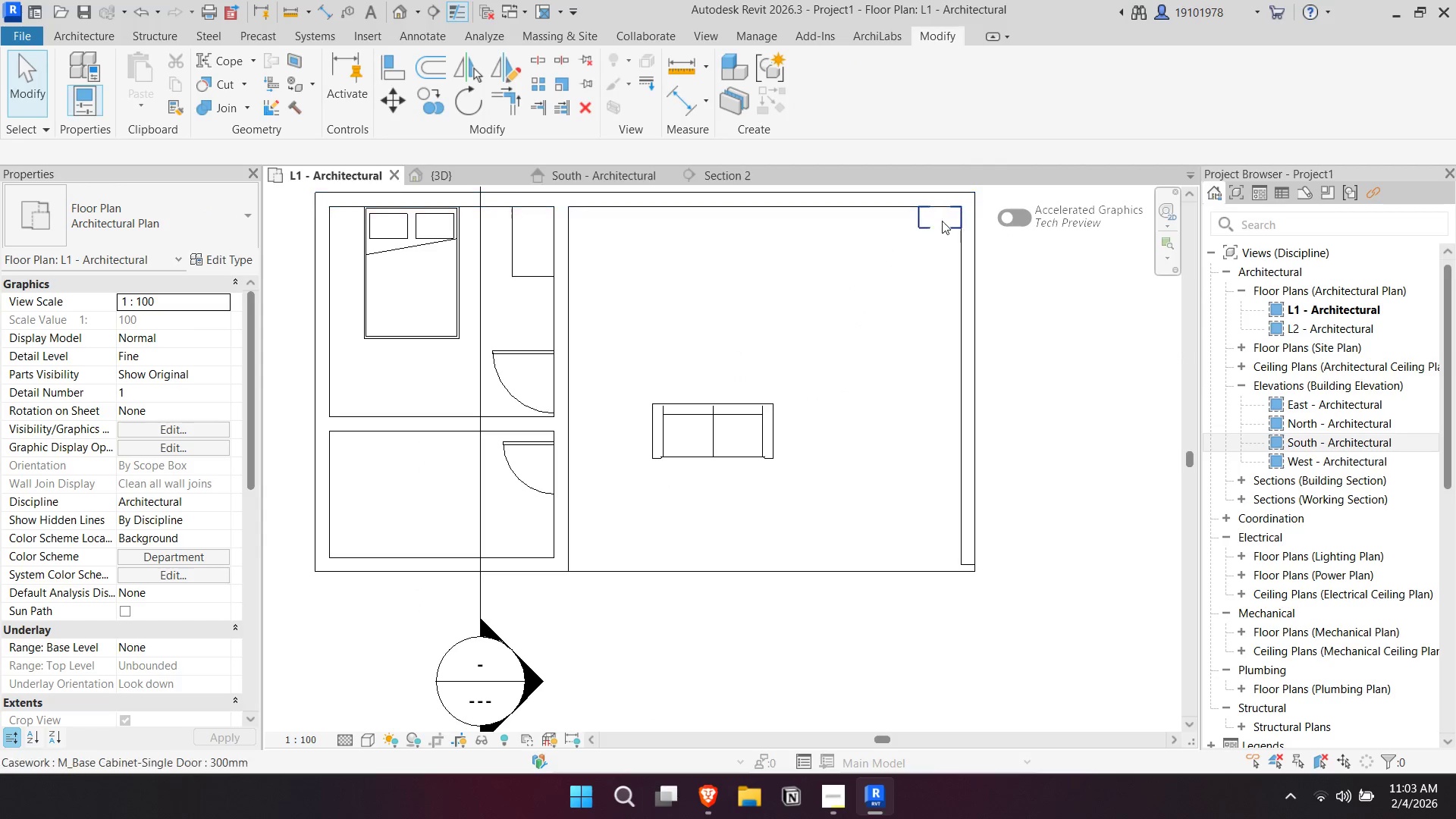 
left_click([943, 222])
 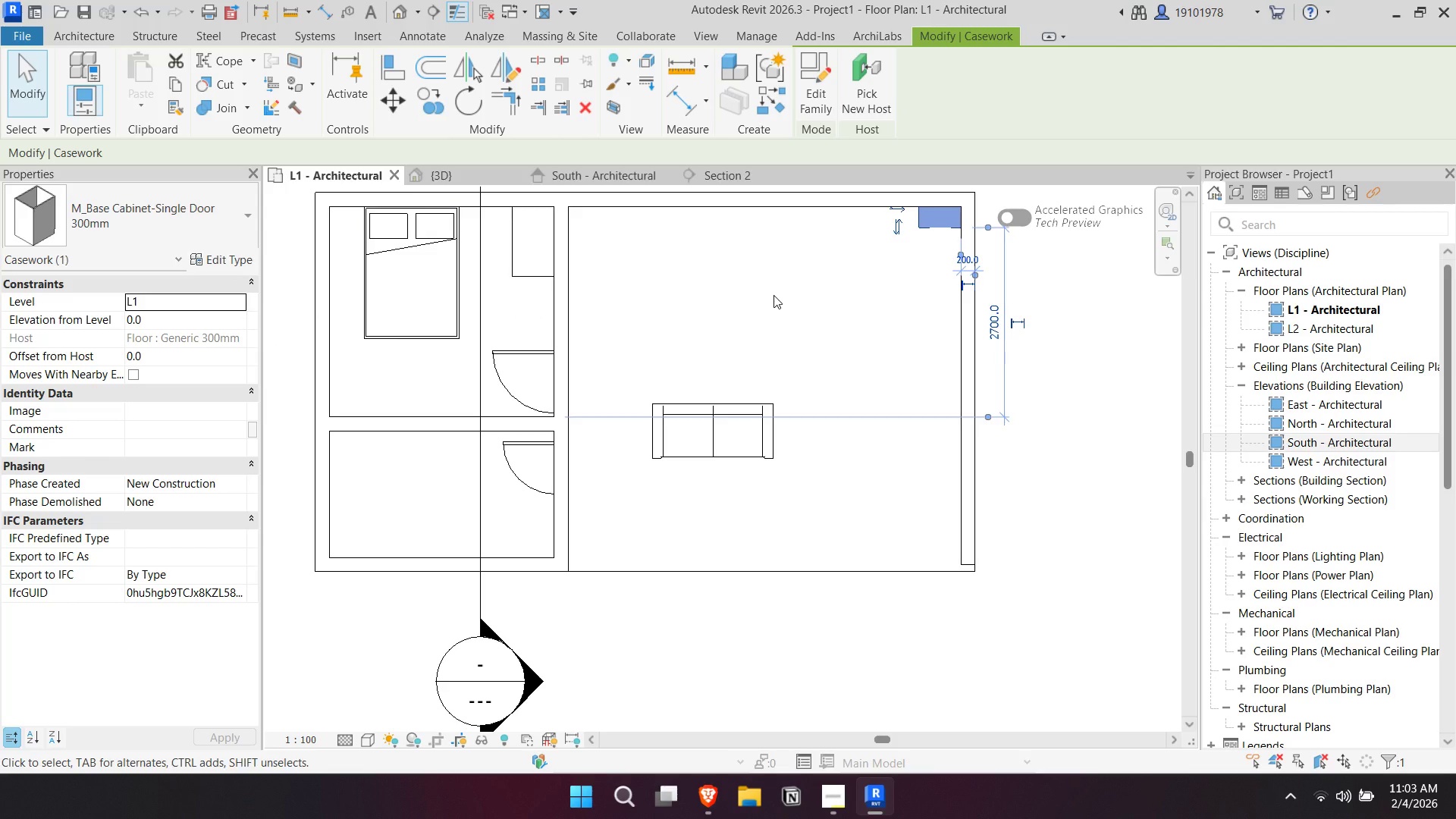 
wait(6.97)
 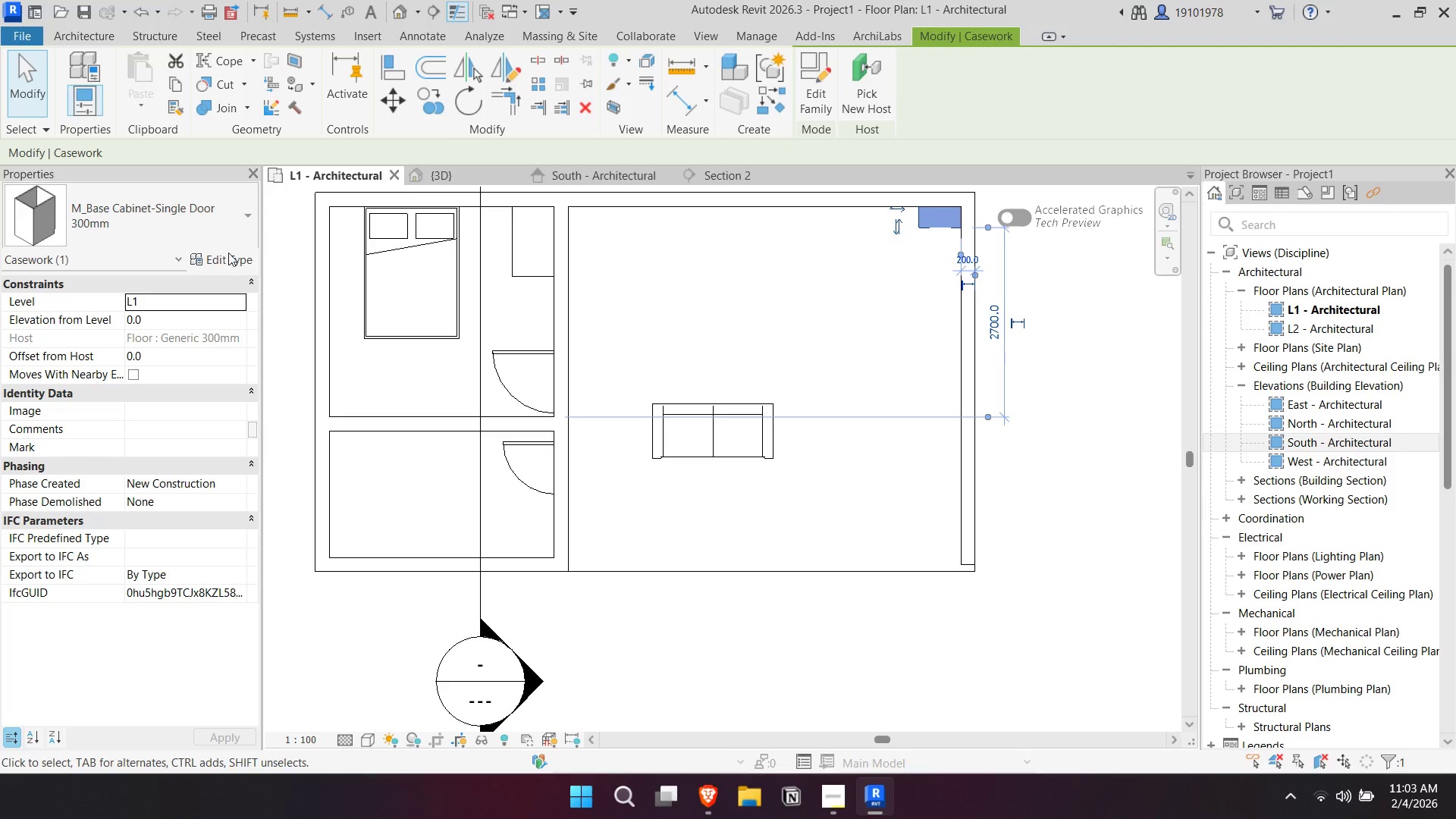 
key(Escape)
 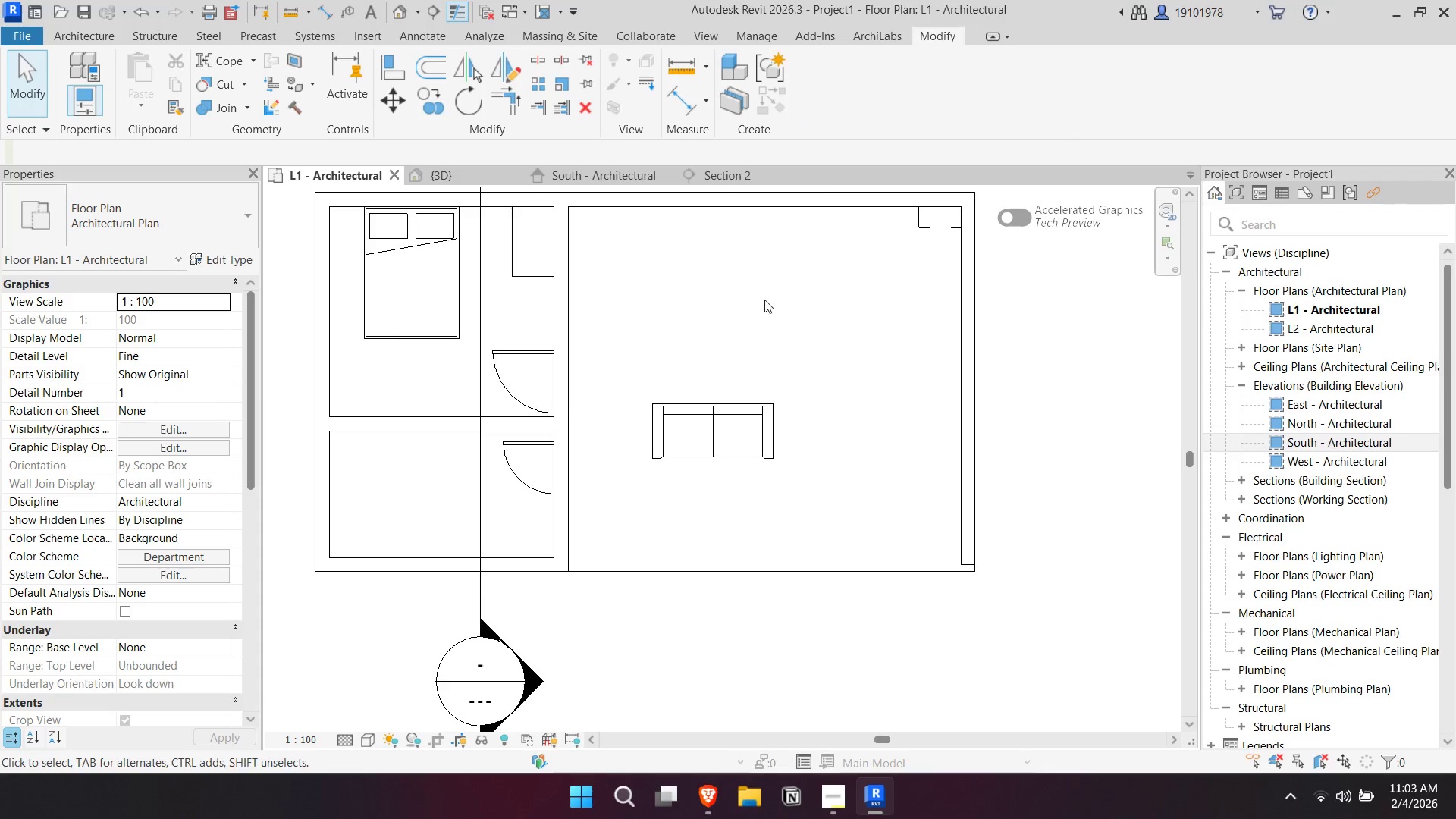 
mouse_move([786, 422])
 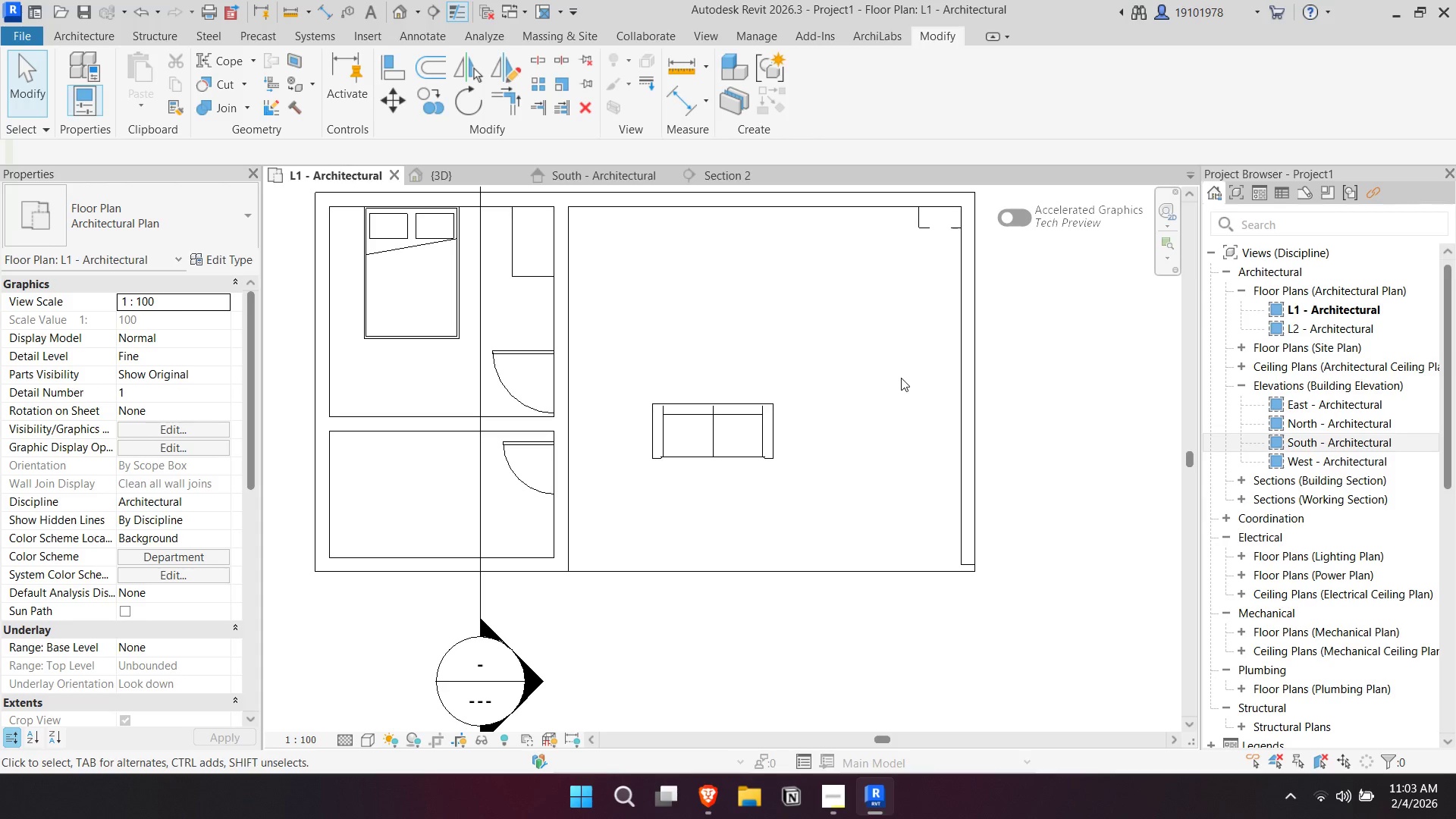 
left_click_drag(start_coordinate=[566, 300], to_coordinate=[622, 305])
 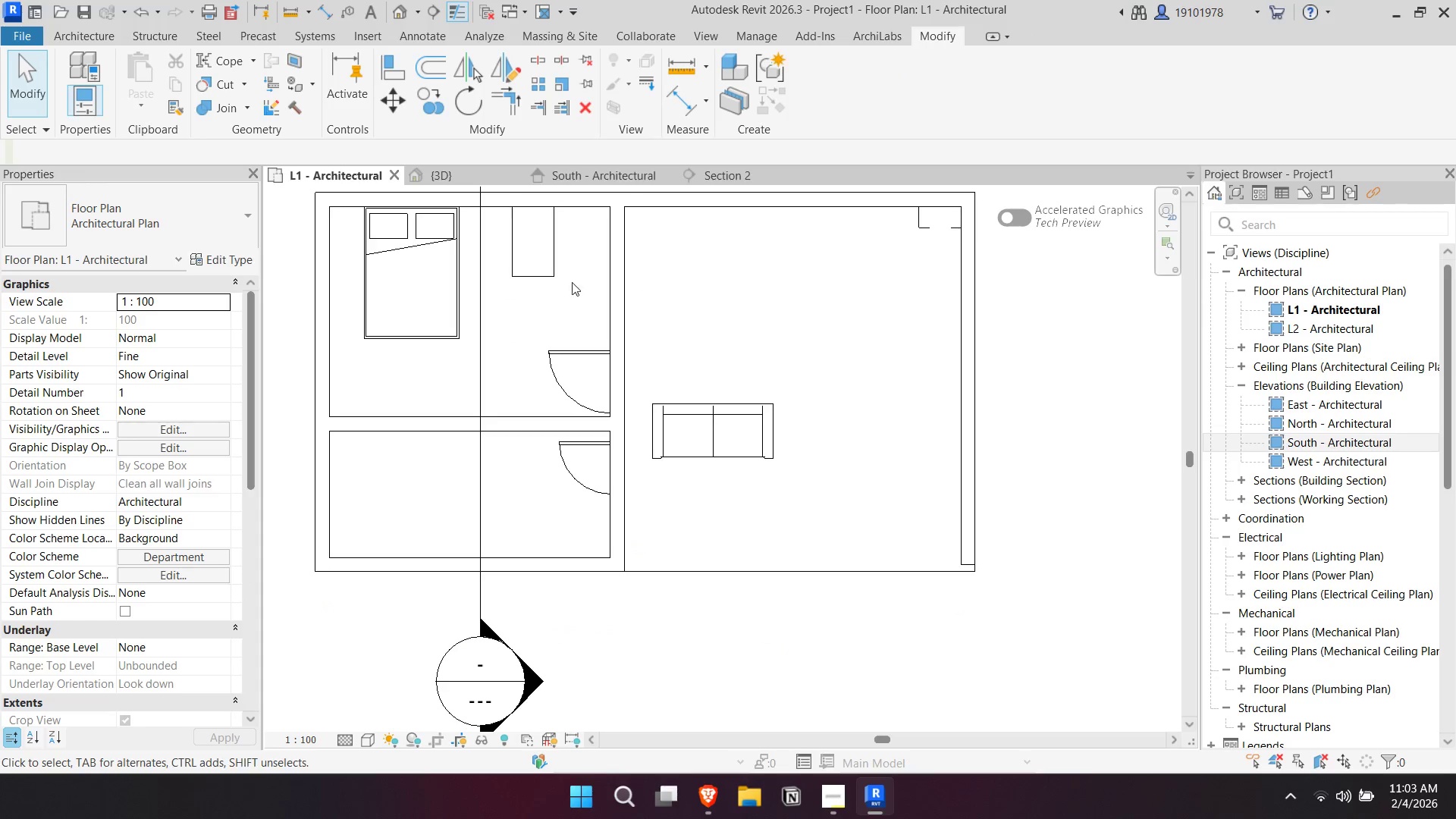 
left_click_drag(start_coordinate=[547, 275], to_coordinate=[605, 271])
 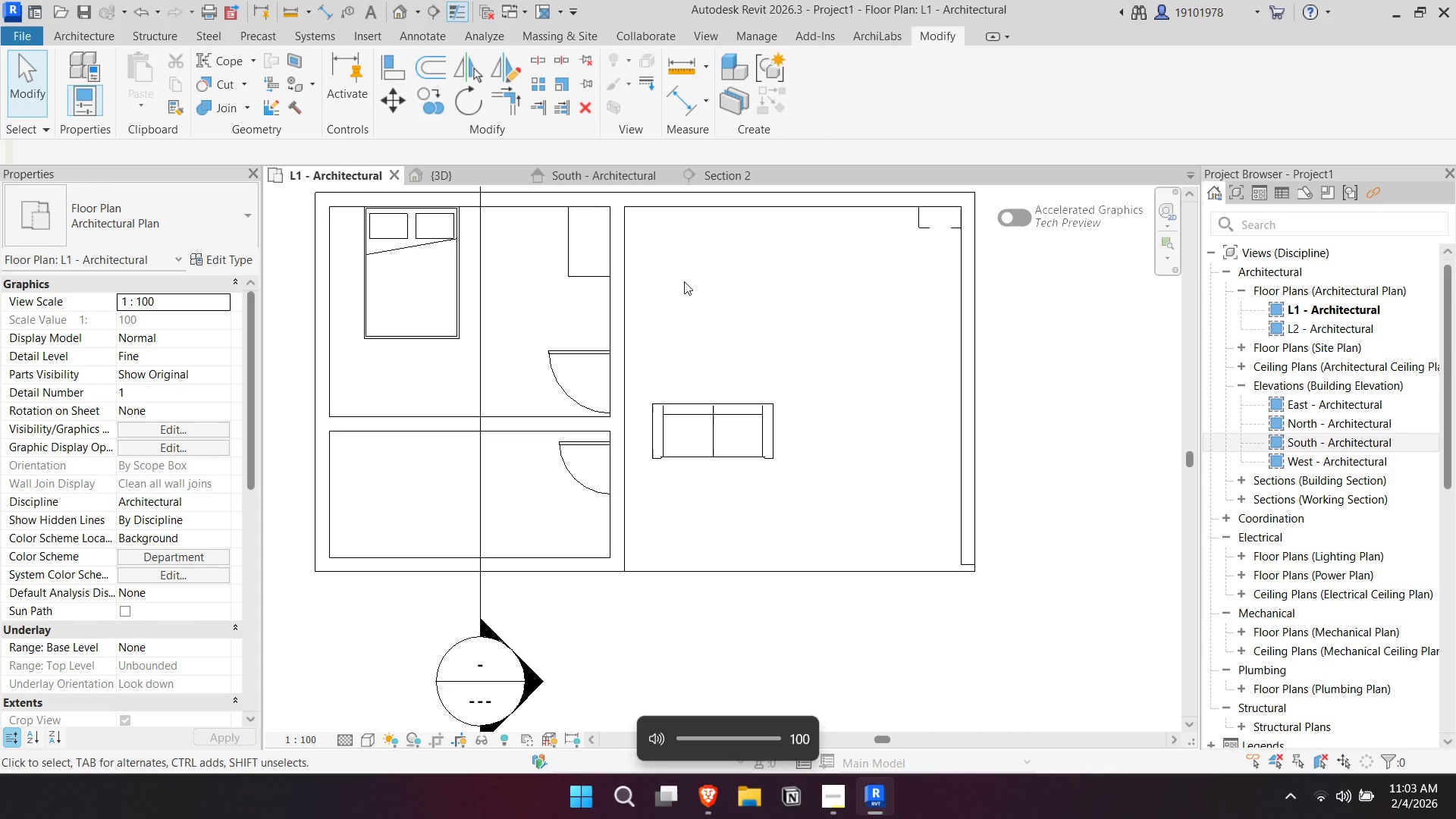 
key(VolumeUp)
 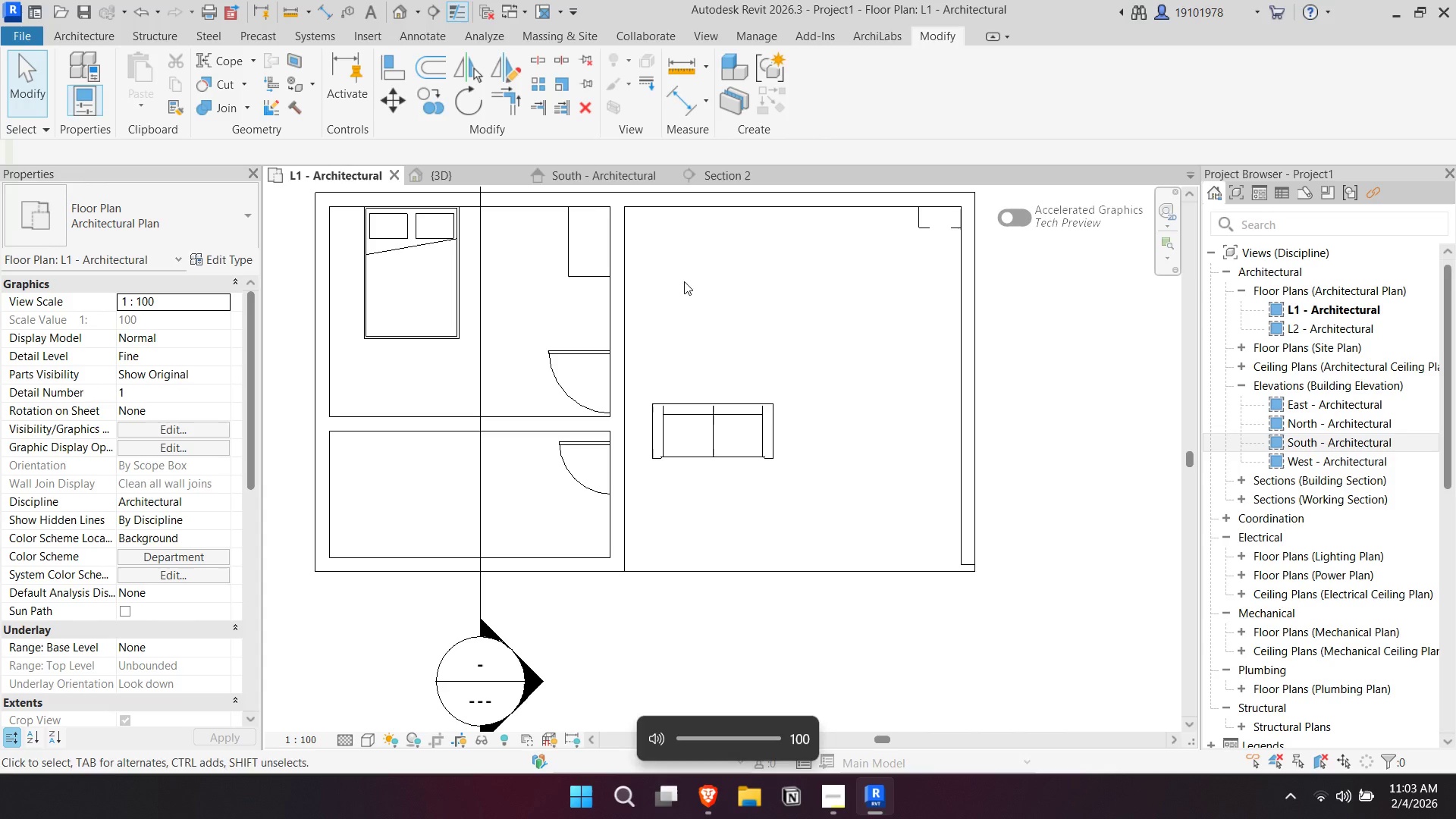 
key(VolumeUp)
 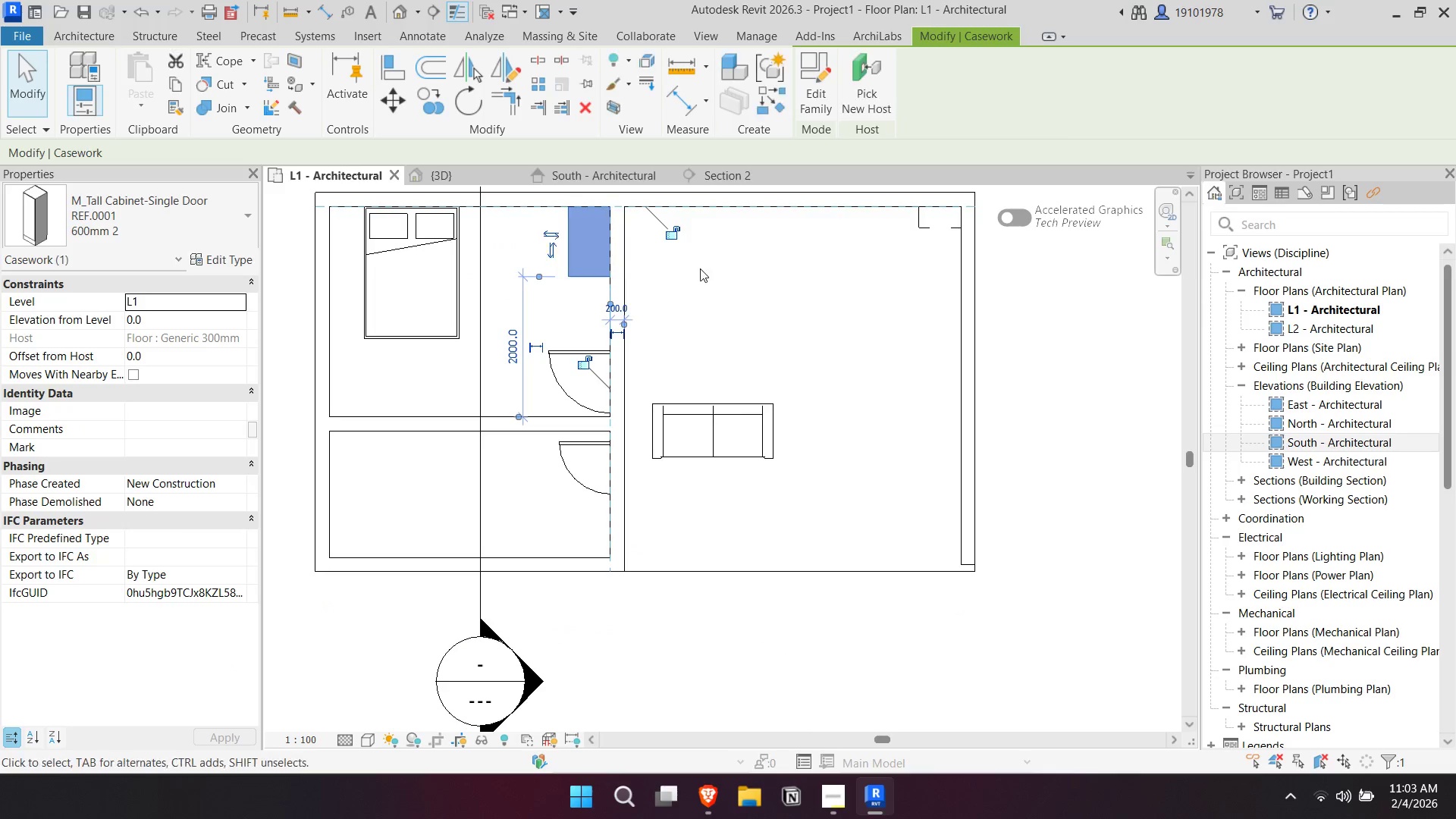 
left_click([715, 268])
 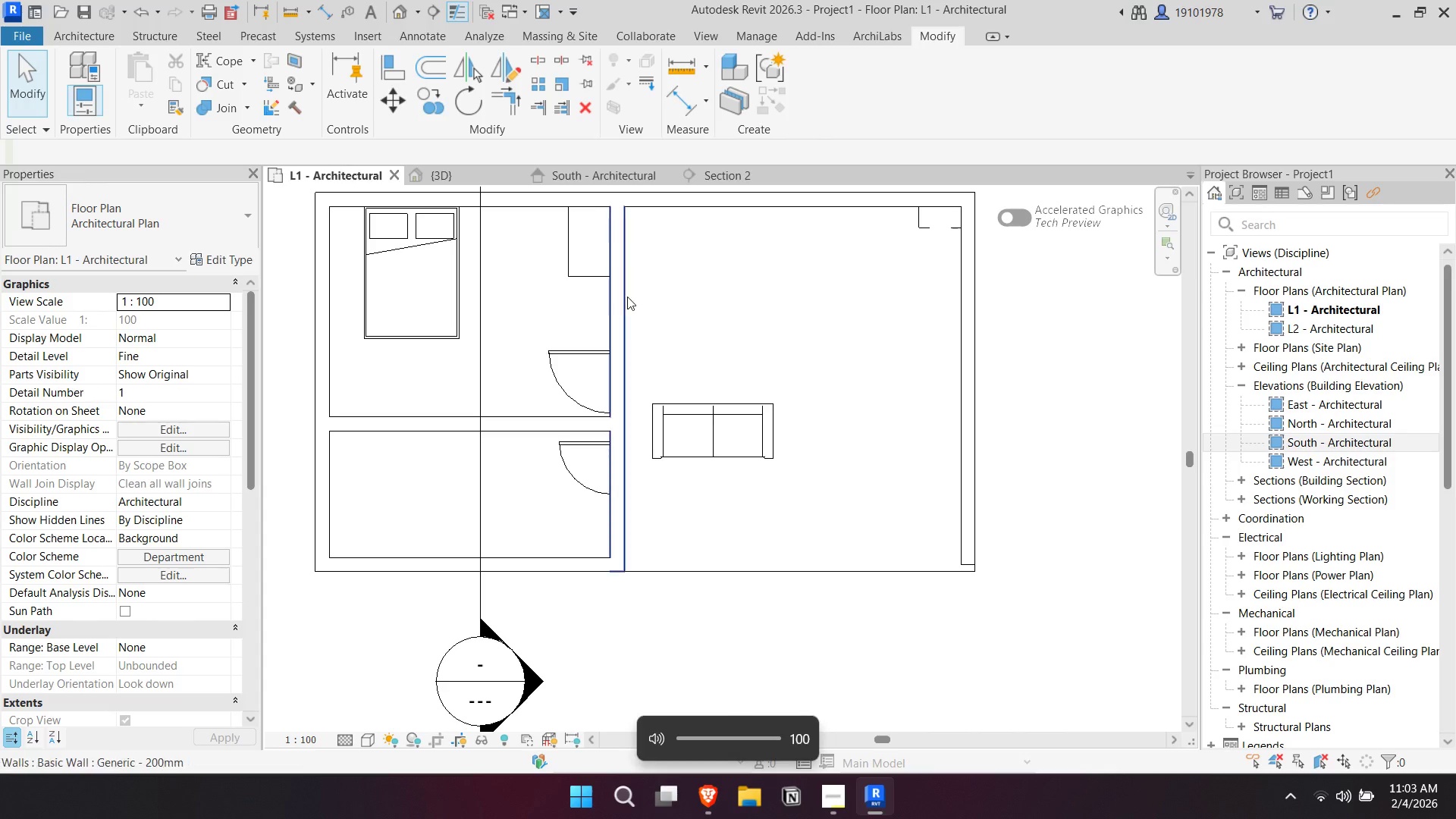 
left_click([618, 297])
 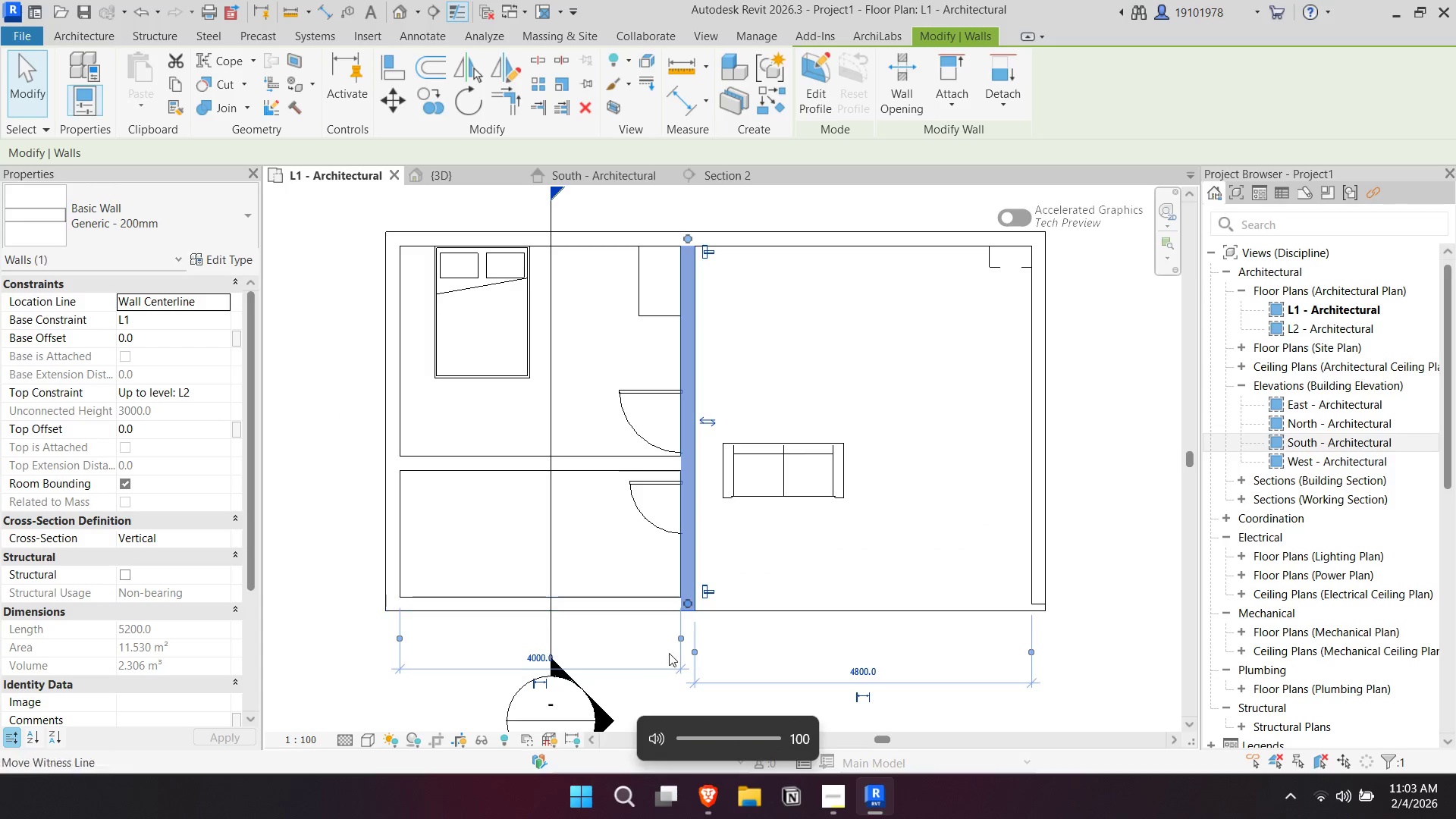 
left_click([527, 664])
 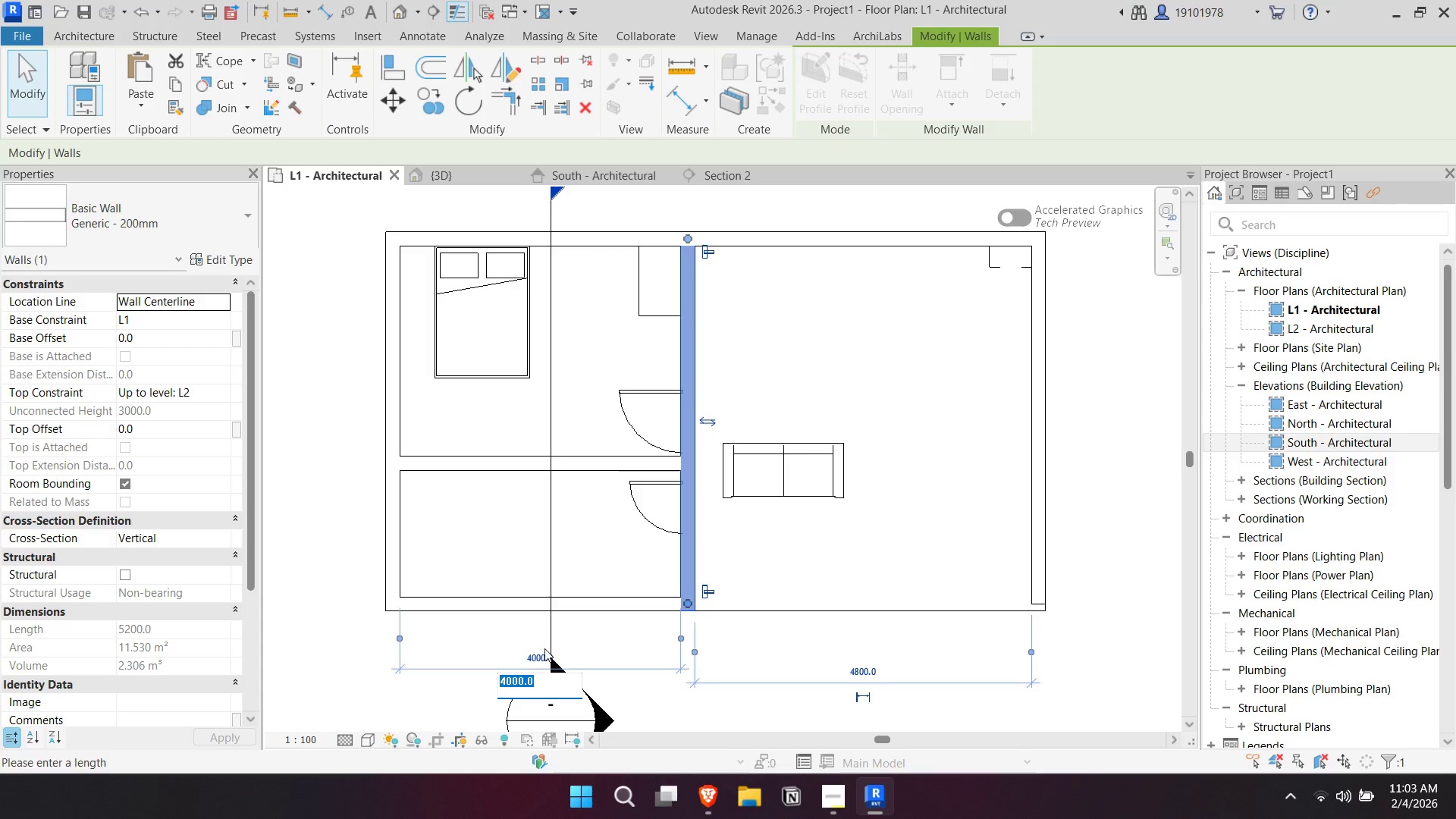 
type(3500)
 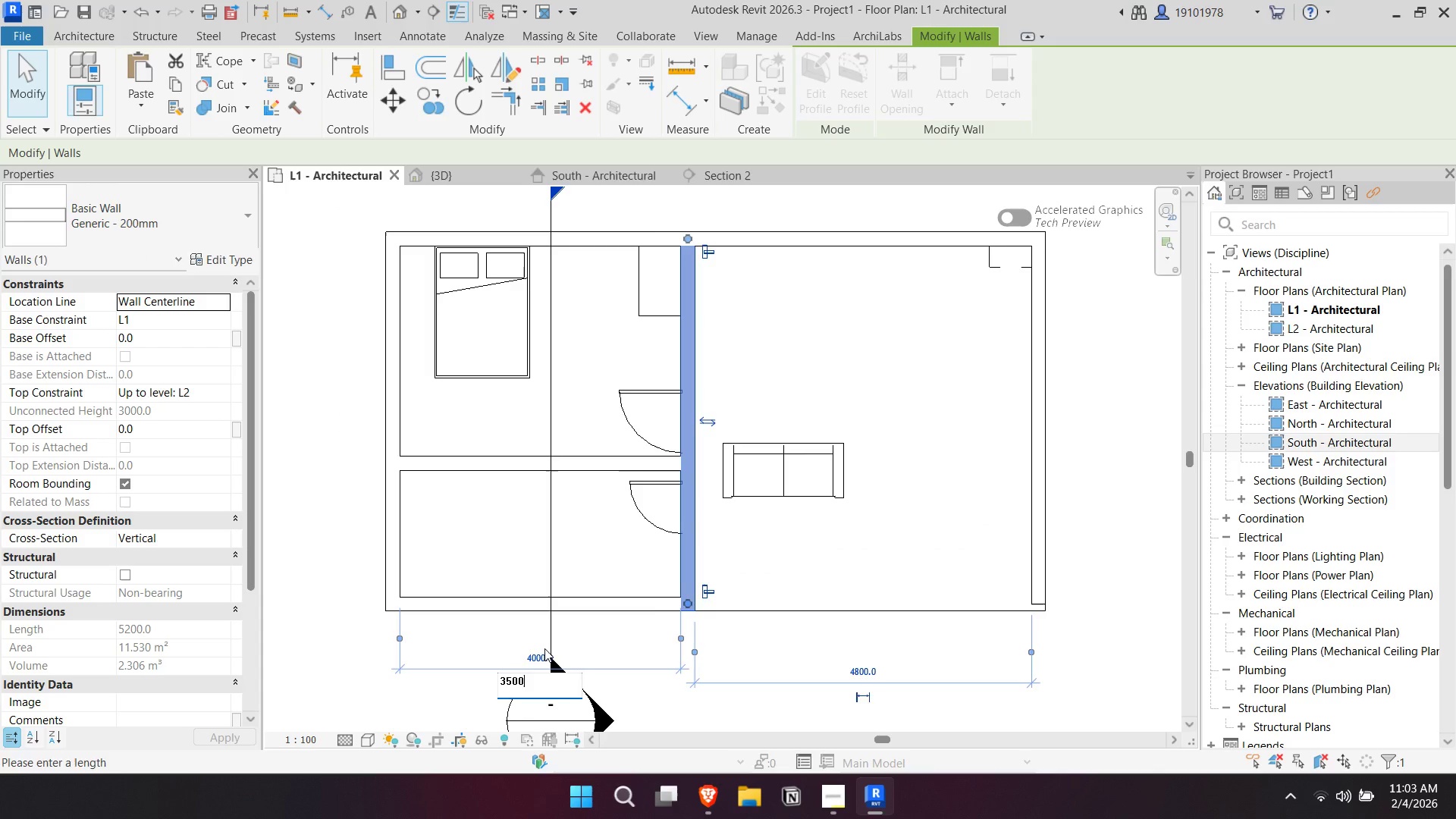 
key(Enter)
 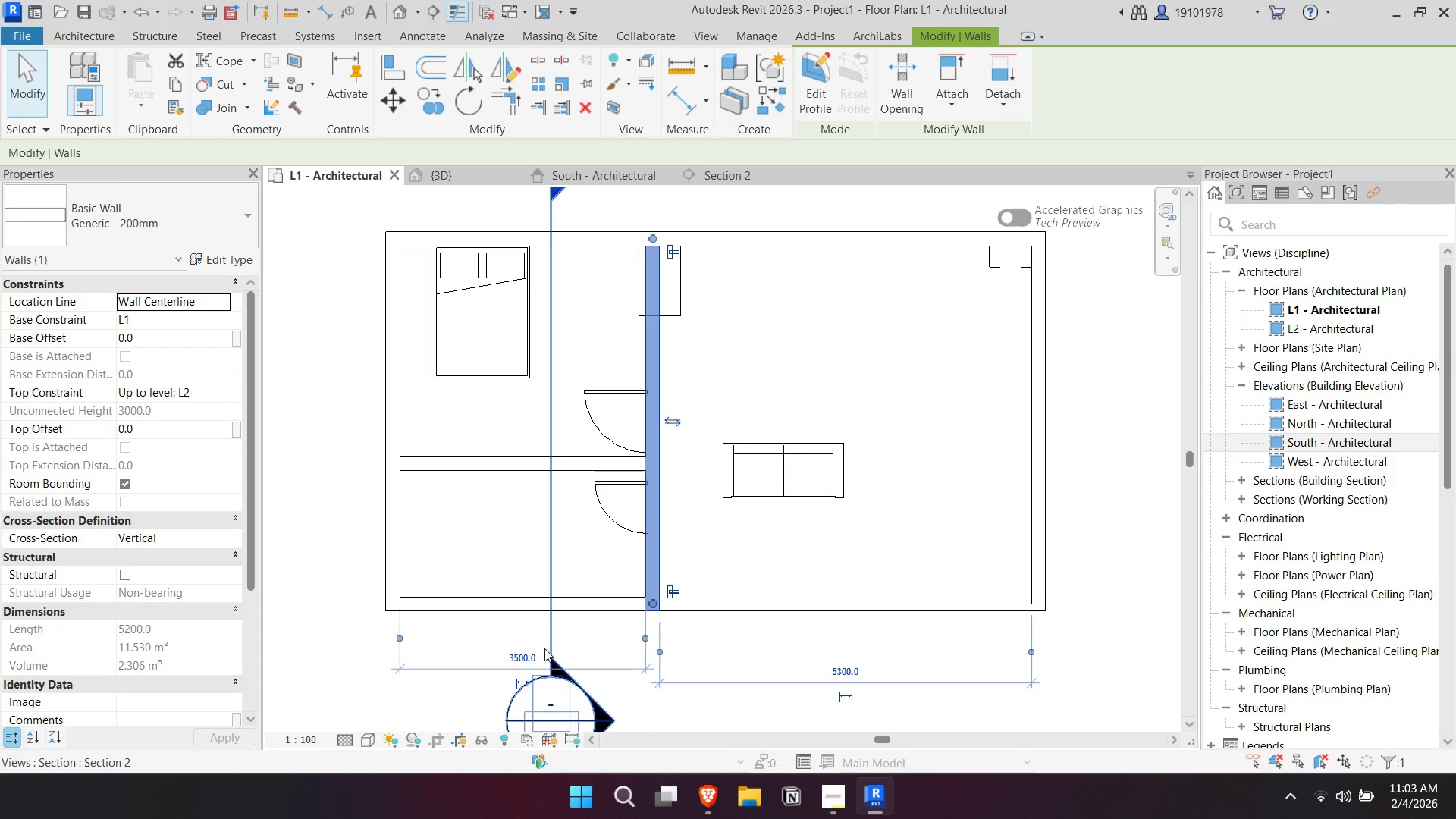 
key(Escape)
 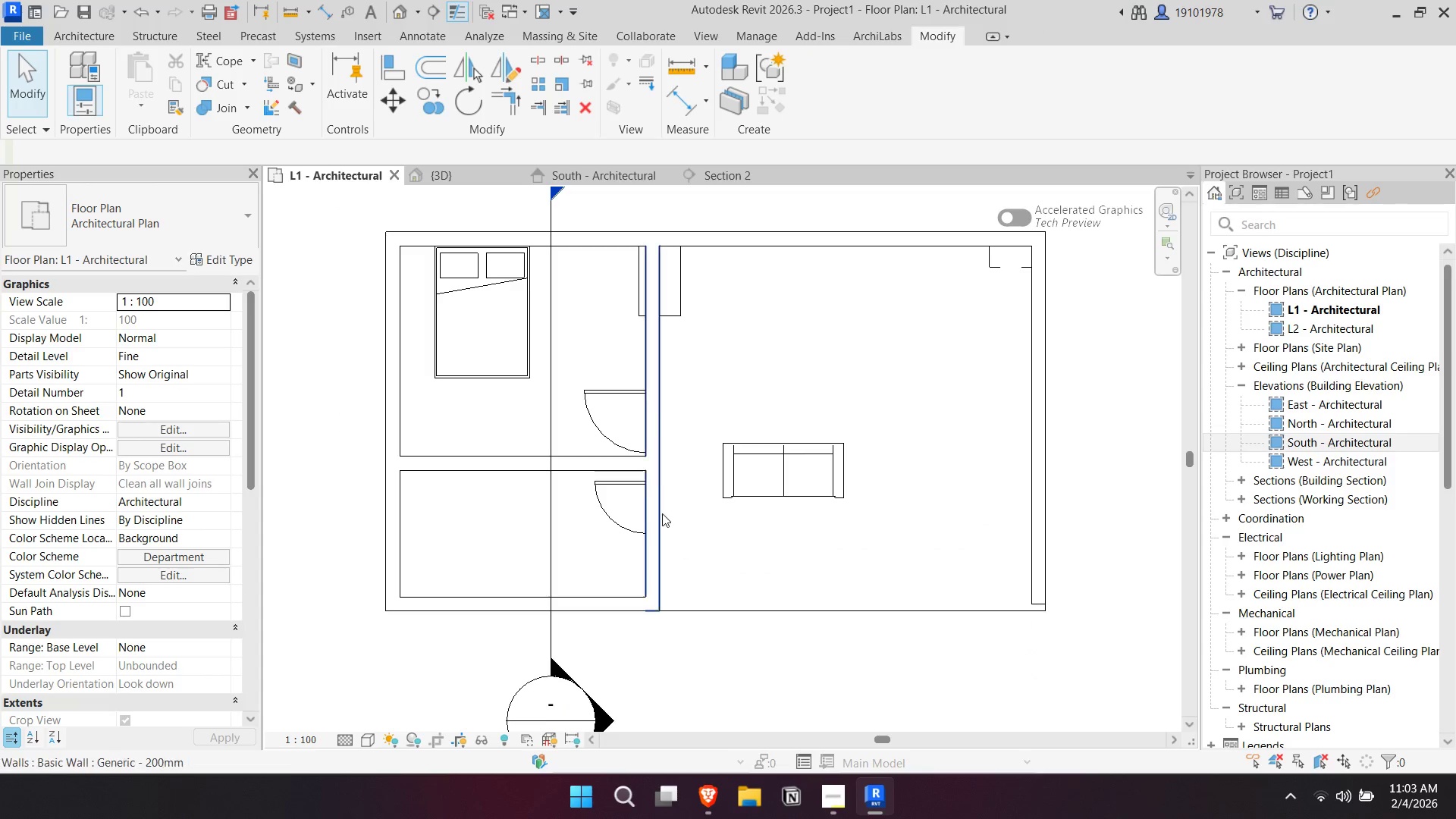 
key(VolumeUp)
 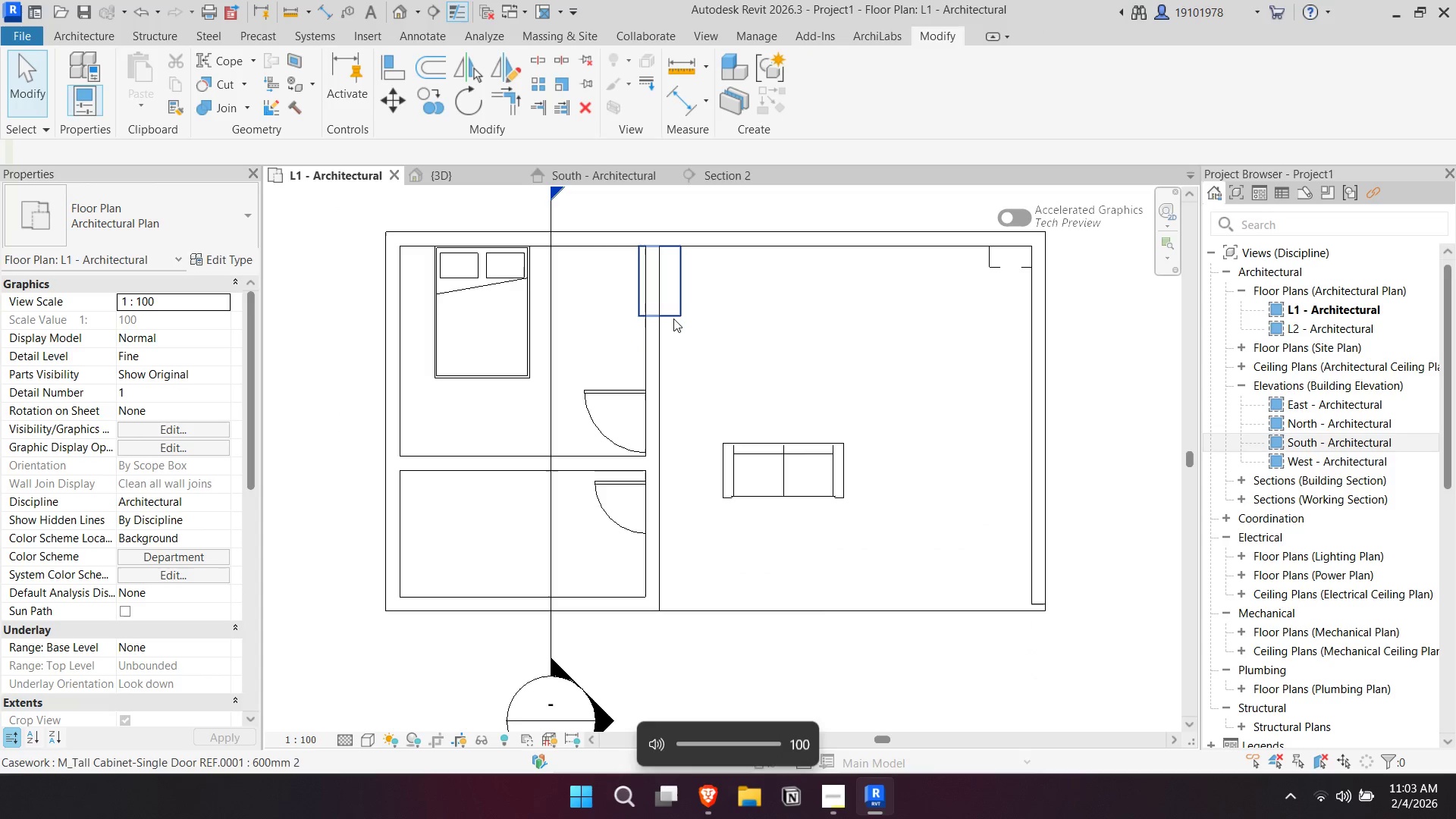 
key(VolumeUp)
 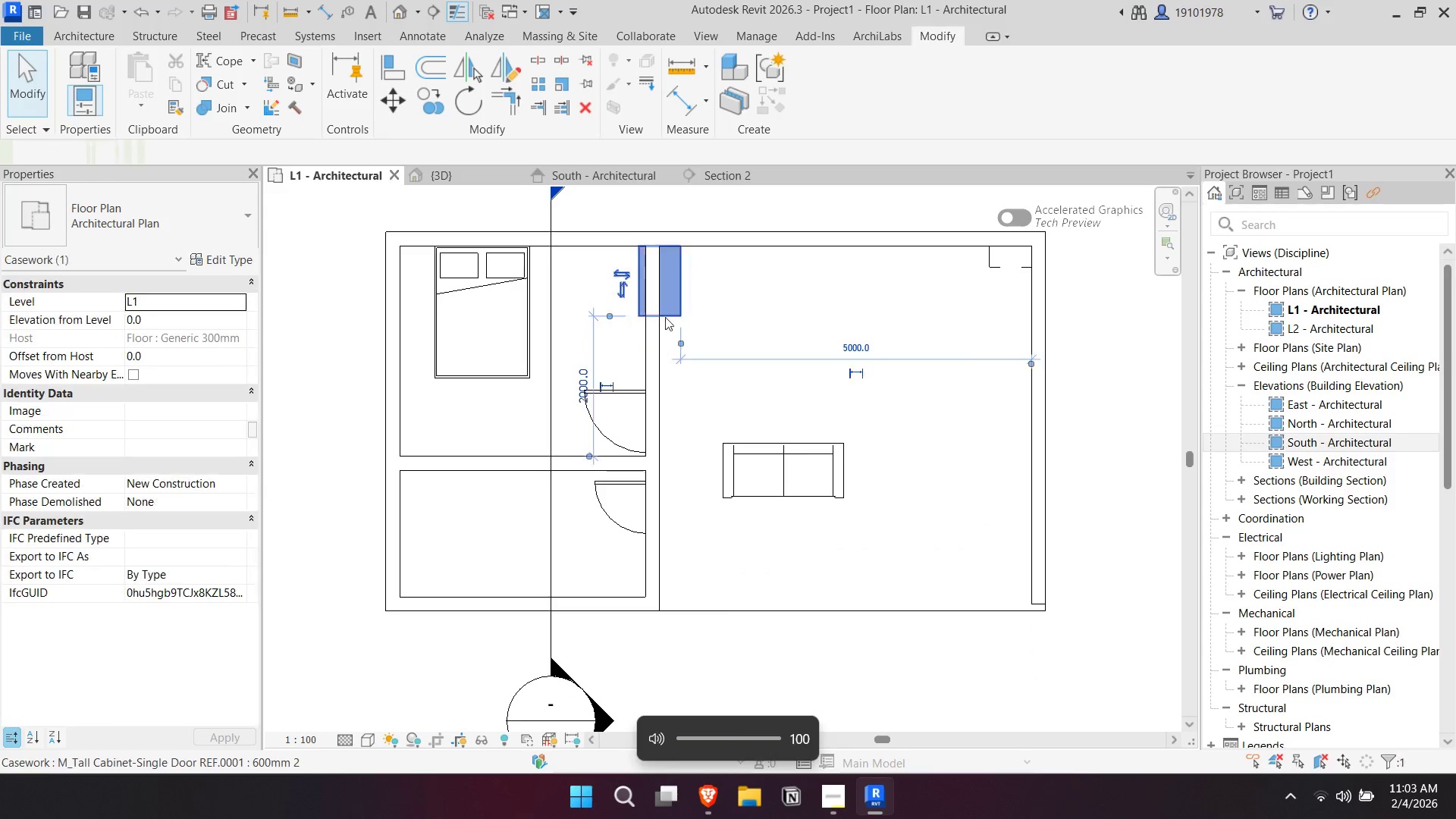 
left_click_drag(start_coordinate=[673, 317], to_coordinate=[632, 313])
 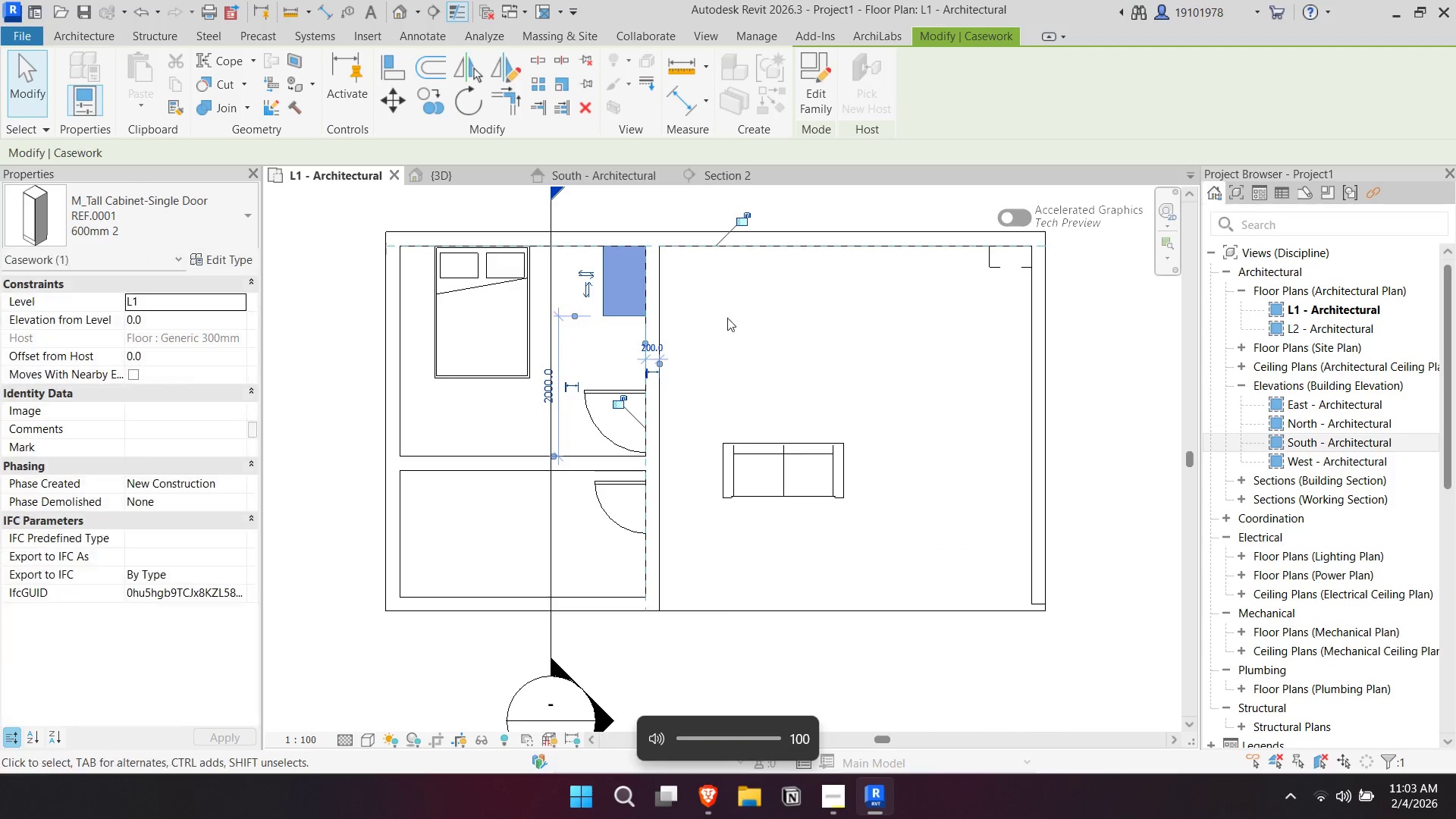 
left_click([733, 318])
 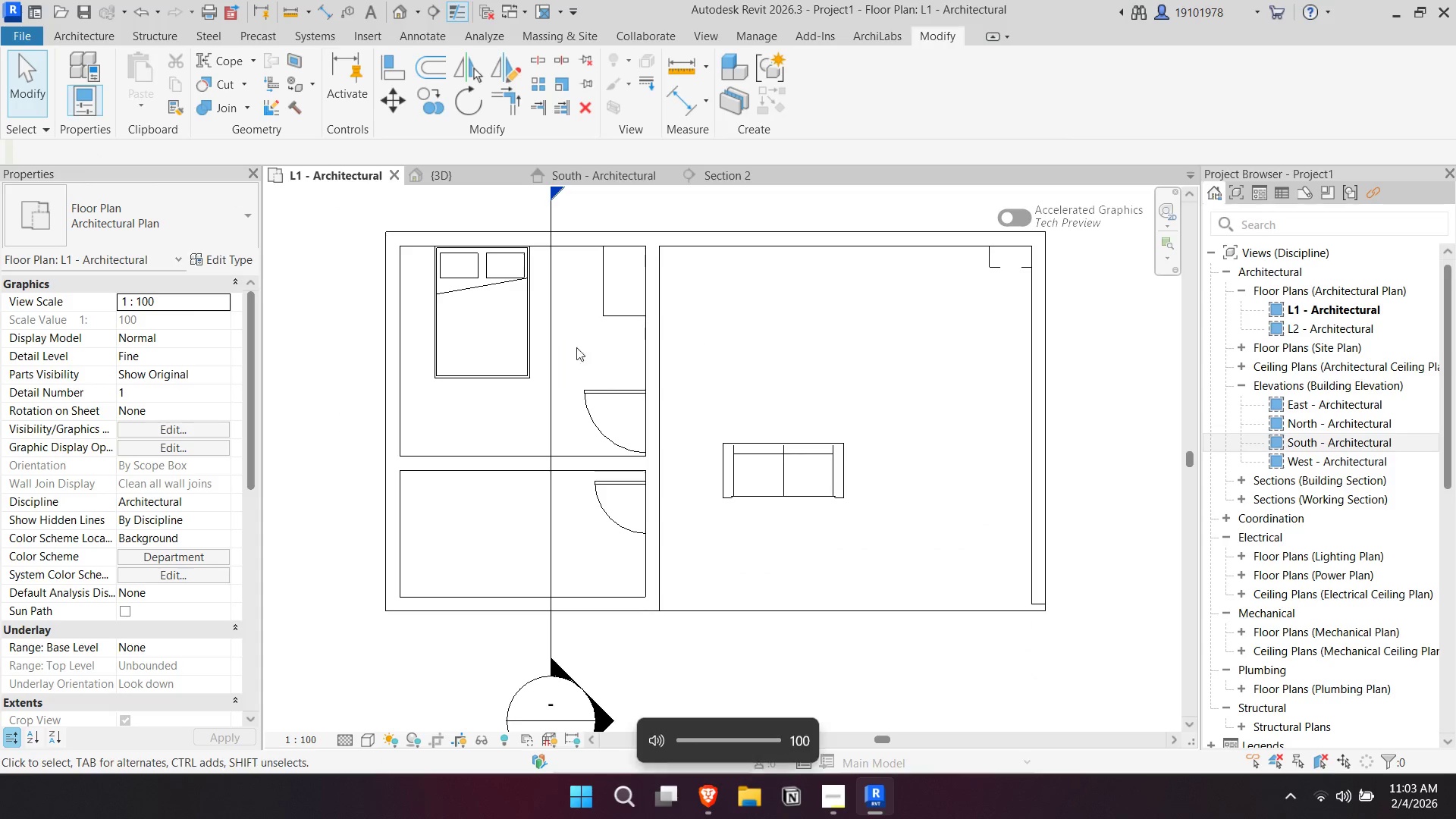 
left_click_drag(start_coordinate=[479, 342], to_coordinate=[507, 347])
 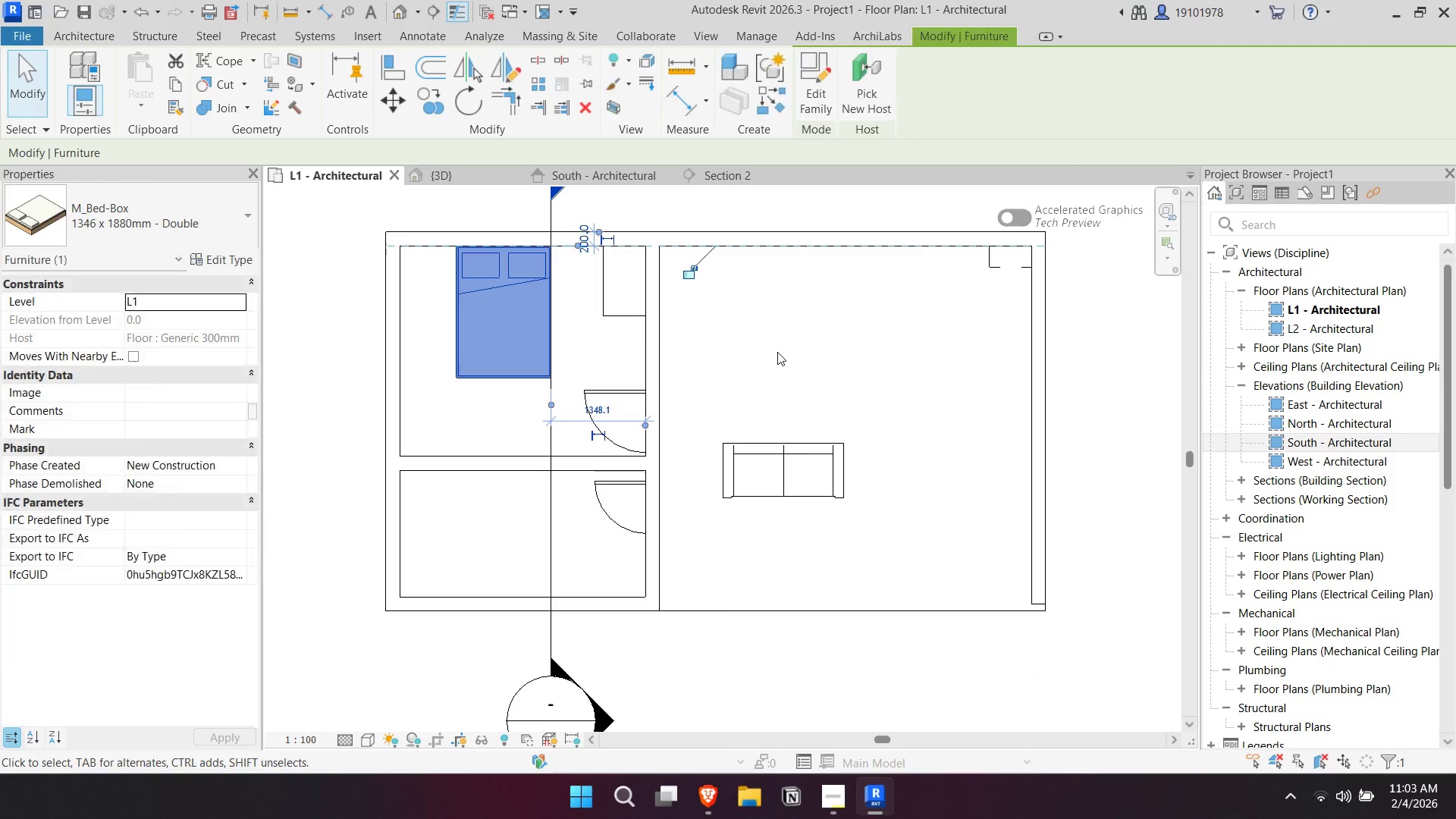 
left_click([777, 352])
 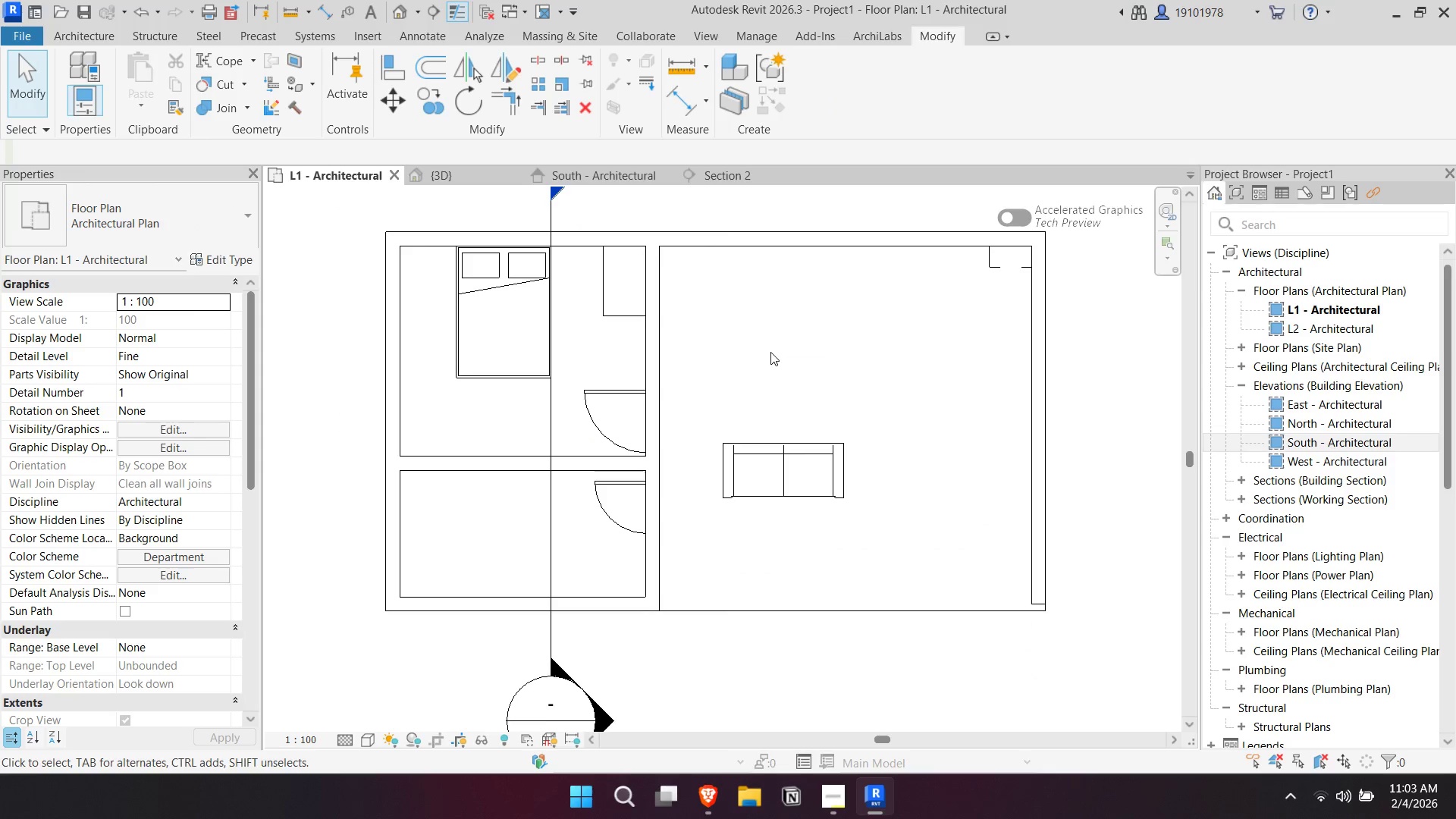 
scroll: coordinate [727, 495], scroll_direction: up, amount: 2.0
 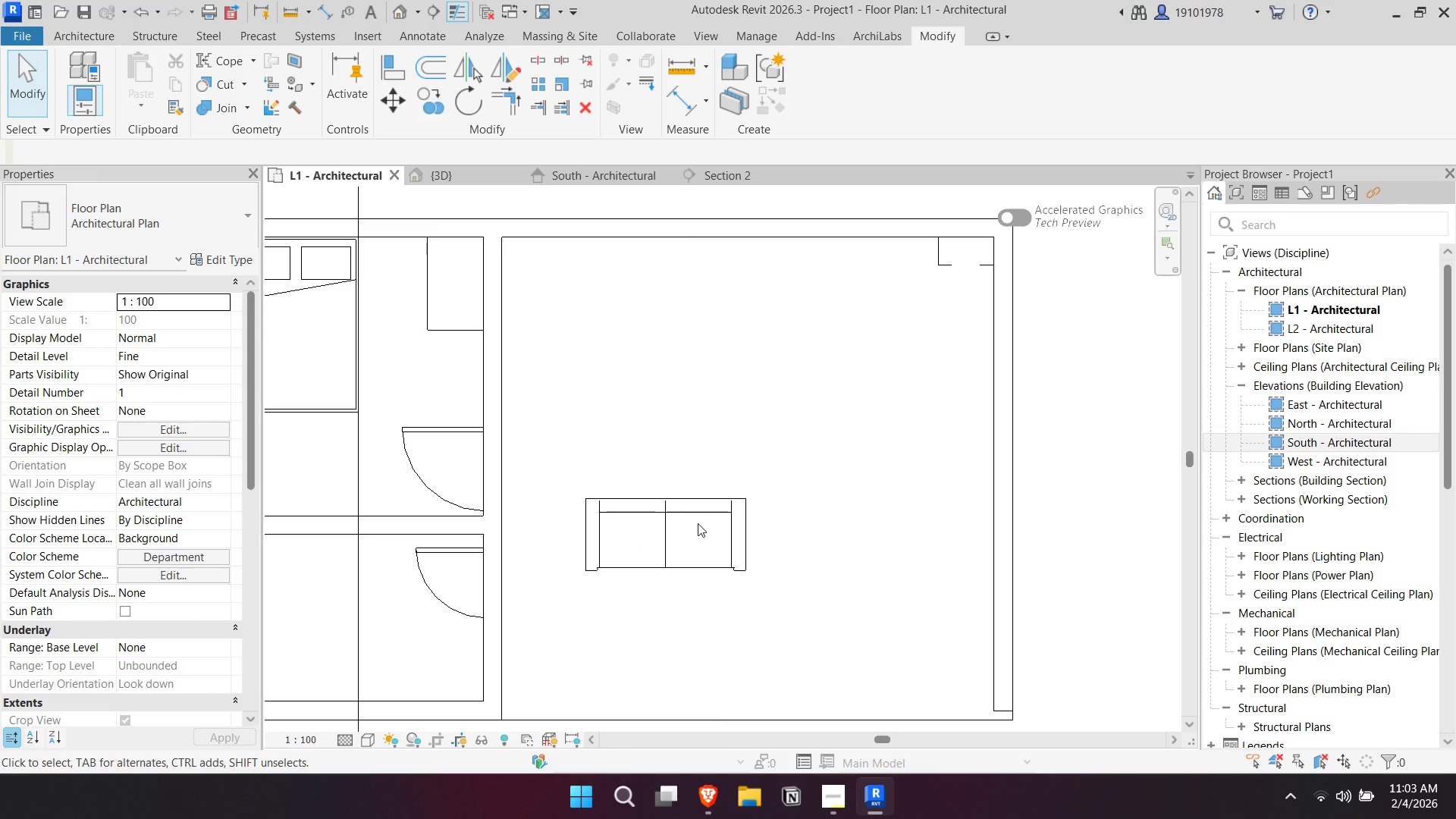 
left_click_drag(start_coordinate=[698, 523], to_coordinate=[716, 523])
 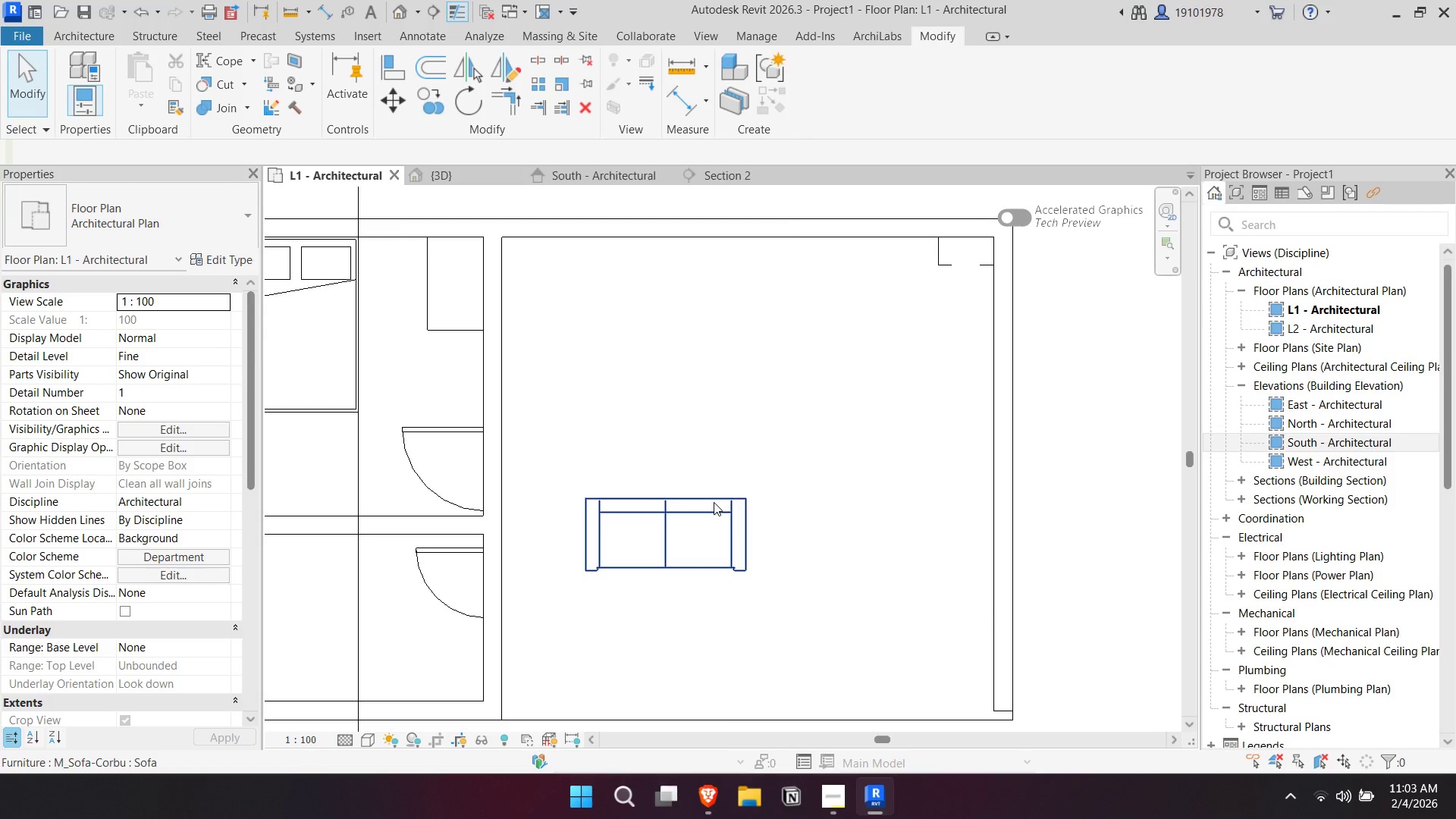 
left_click_drag(start_coordinate=[714, 502], to_coordinate=[744, 500])
 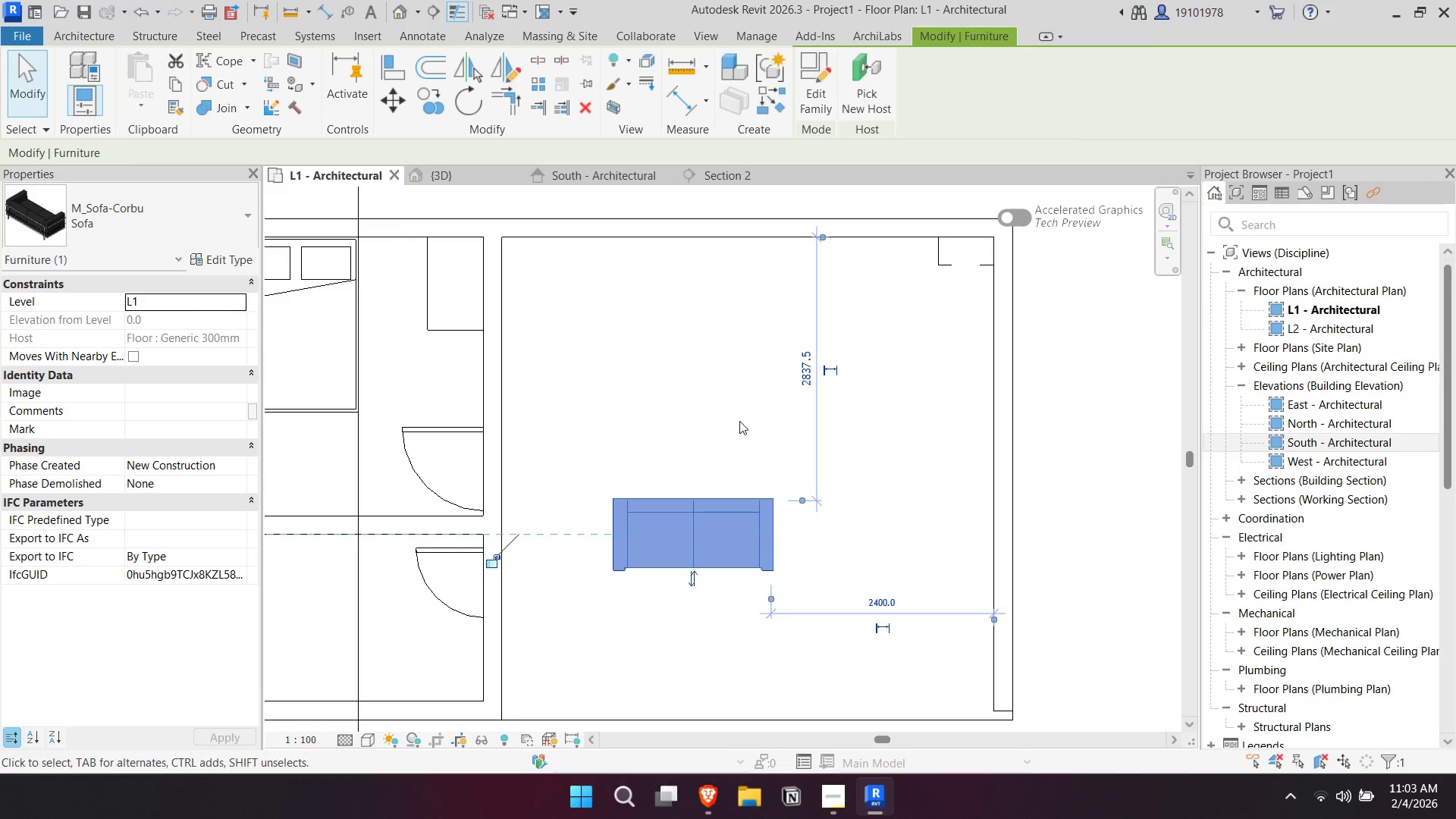 
left_click([739, 421])
 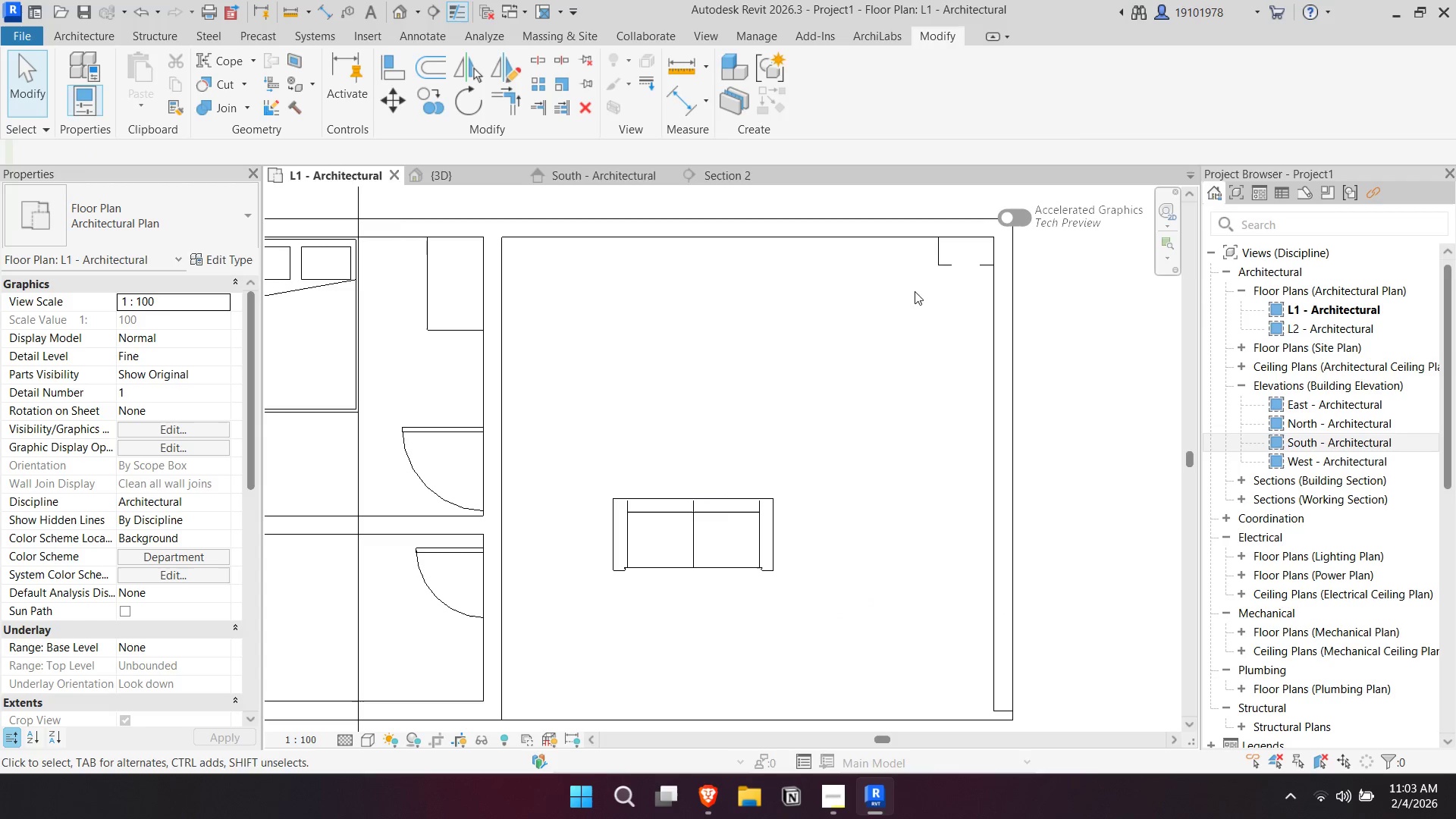 
left_click([949, 271])
 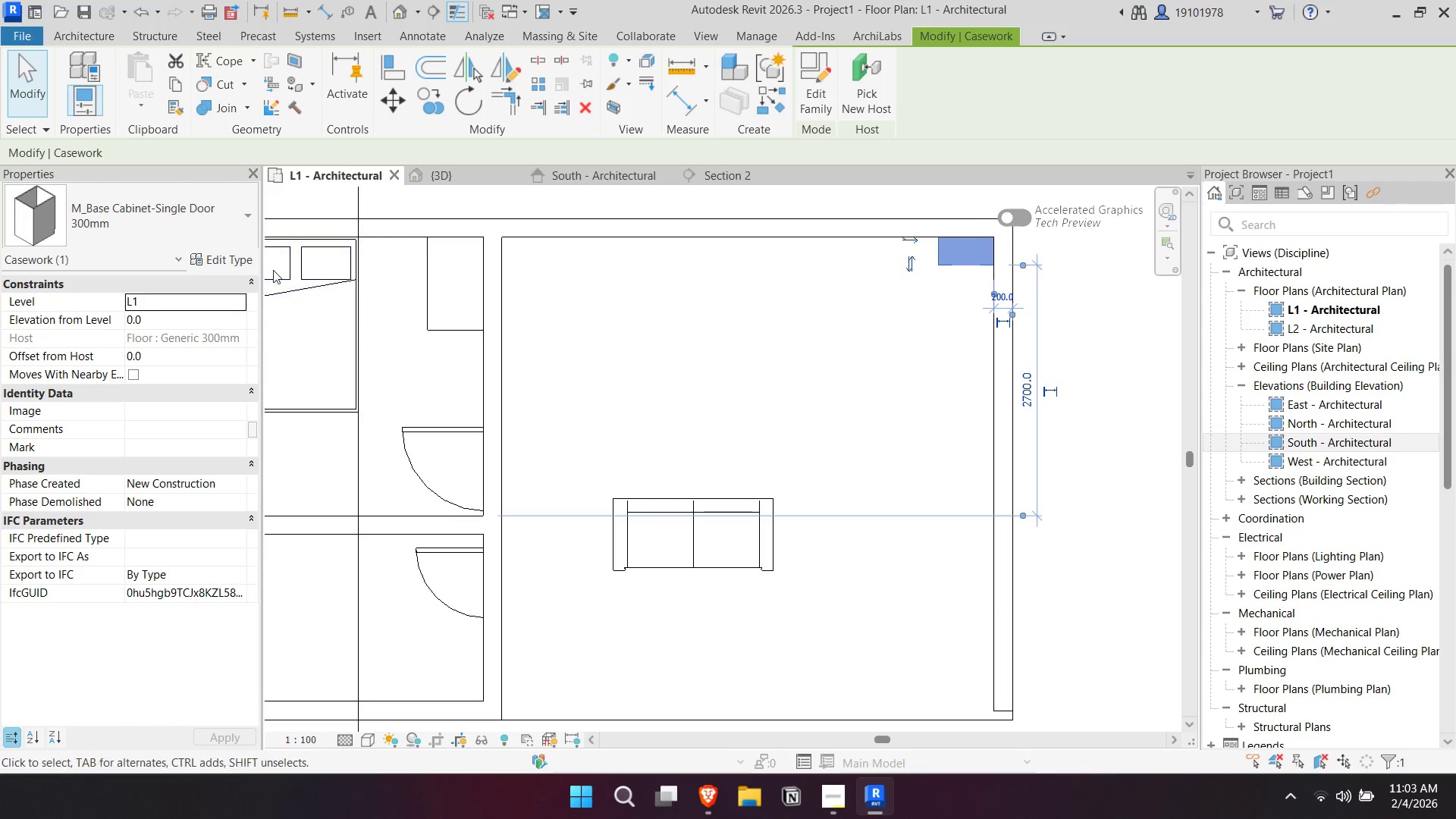 
left_click([232, 253])
 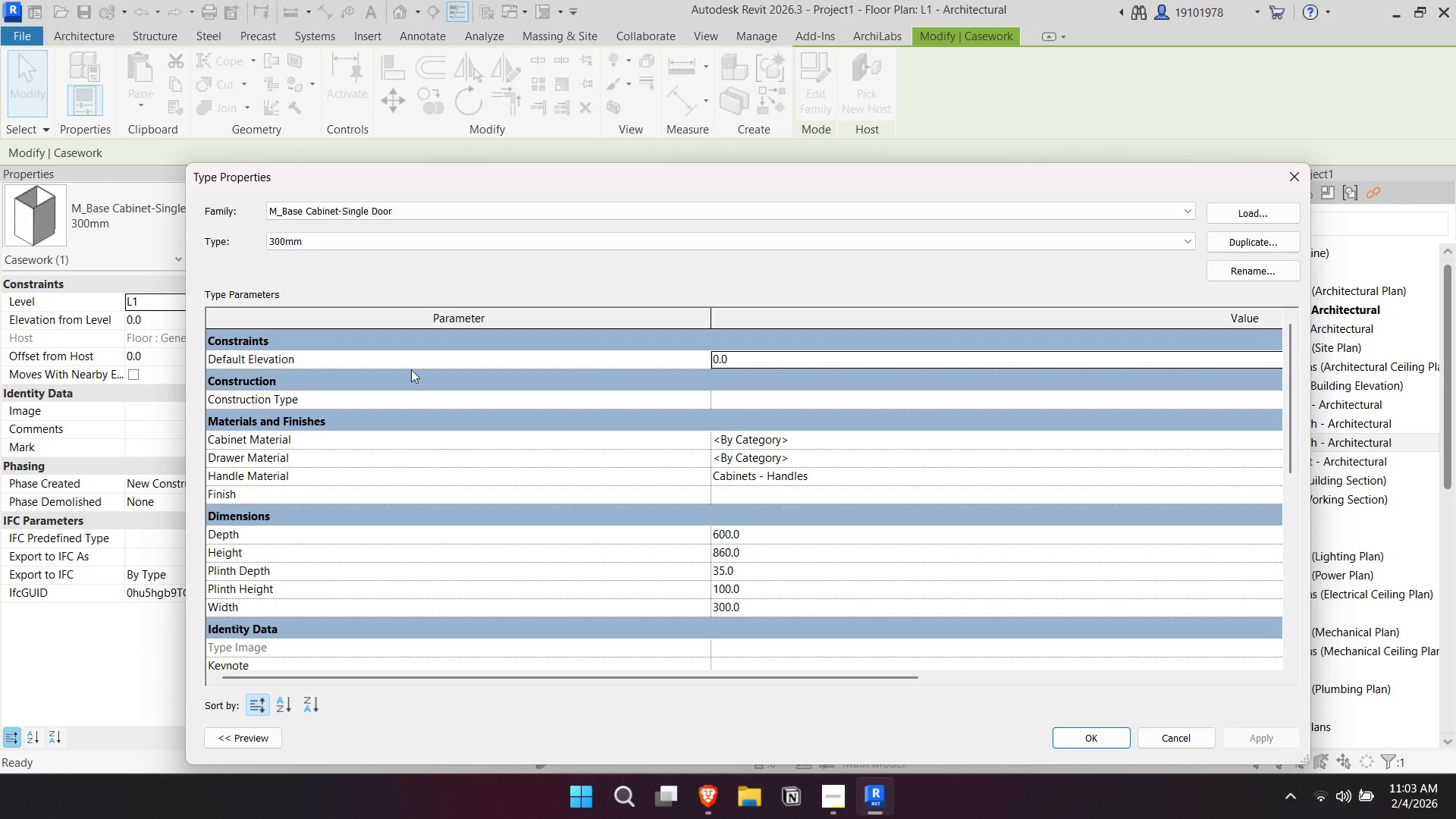 
scroll: coordinate [798, 563], scroll_direction: down, amount: 5.0
 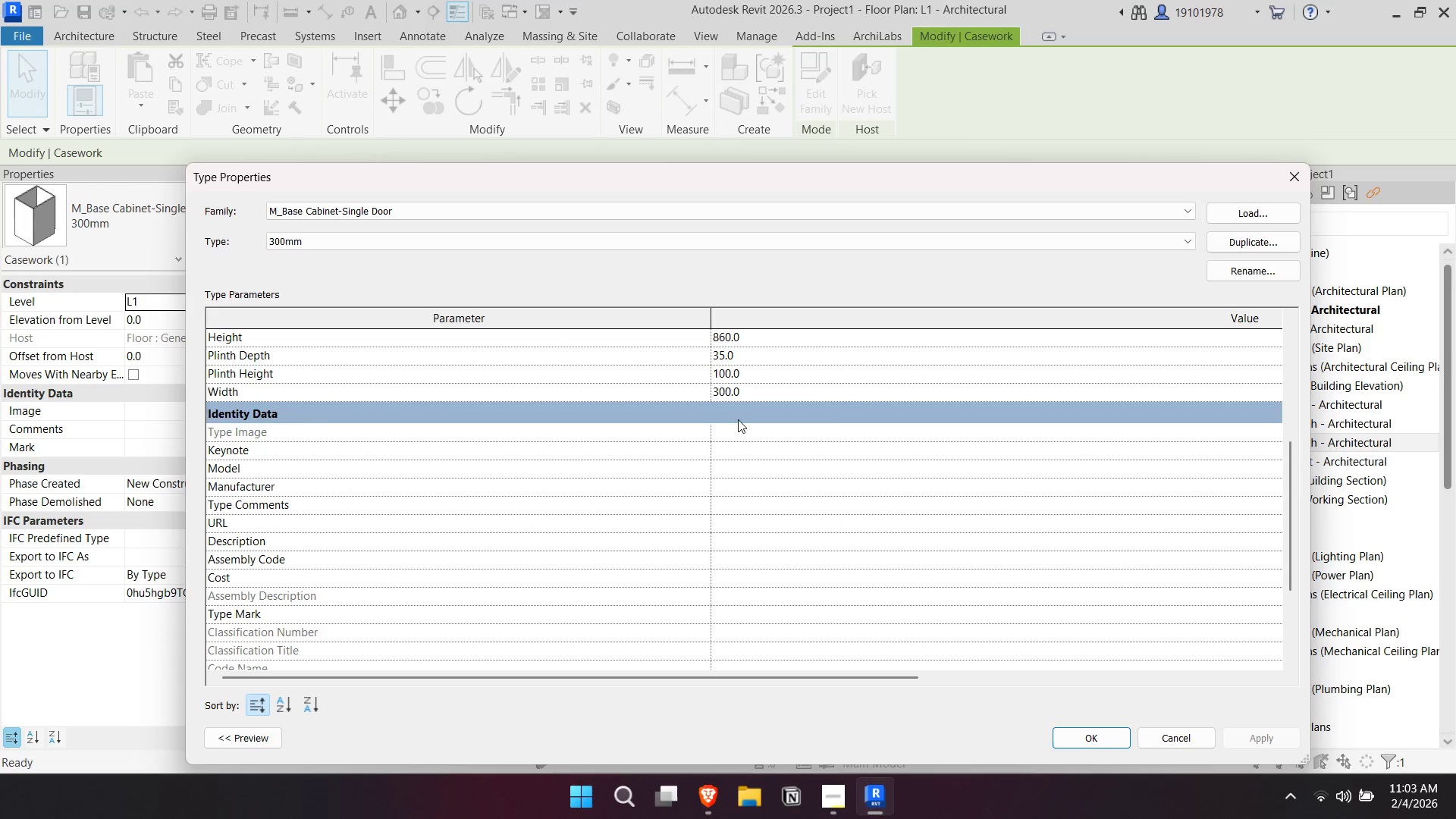 
key(Escape)
 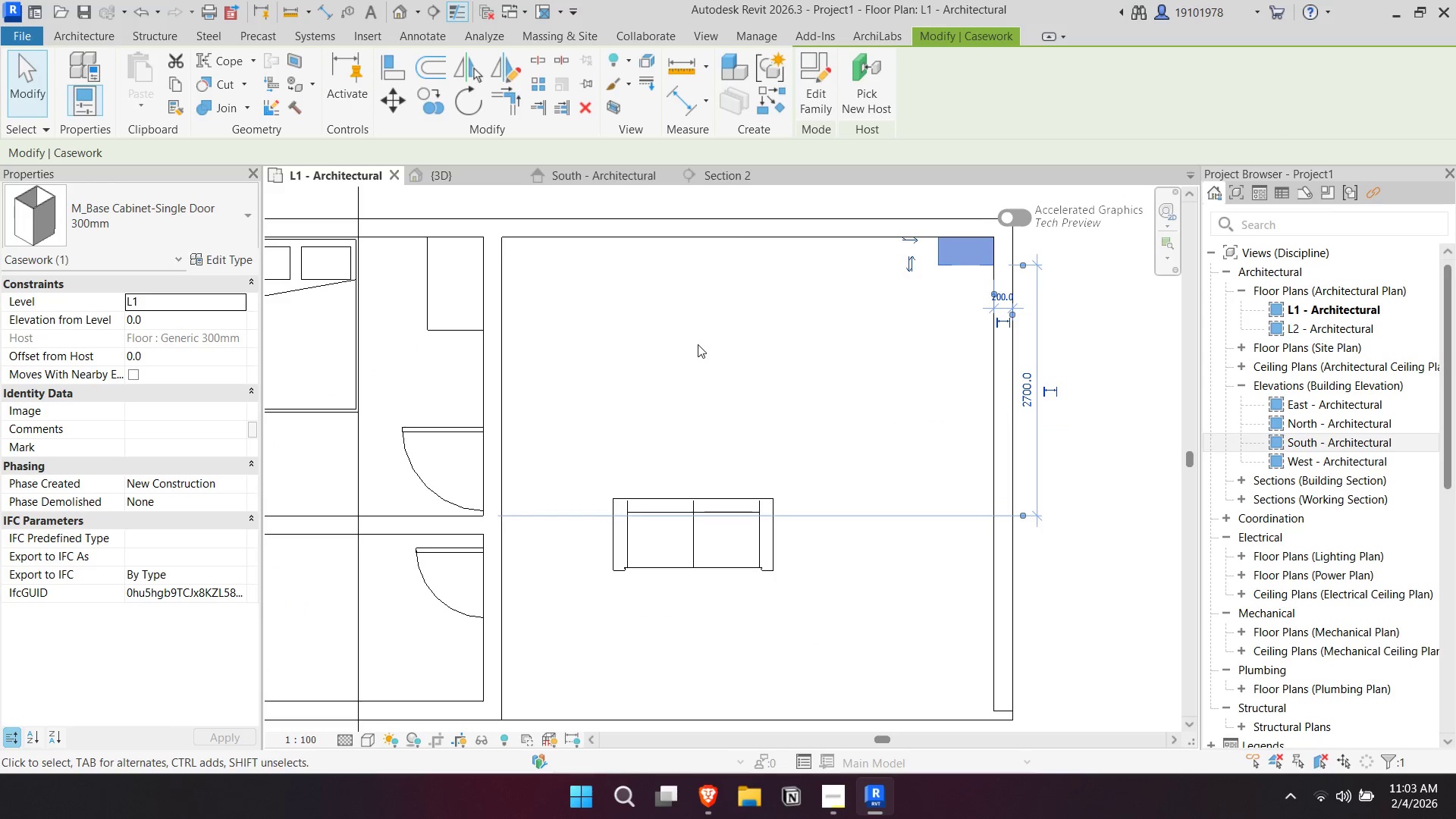 
key(Escape)
 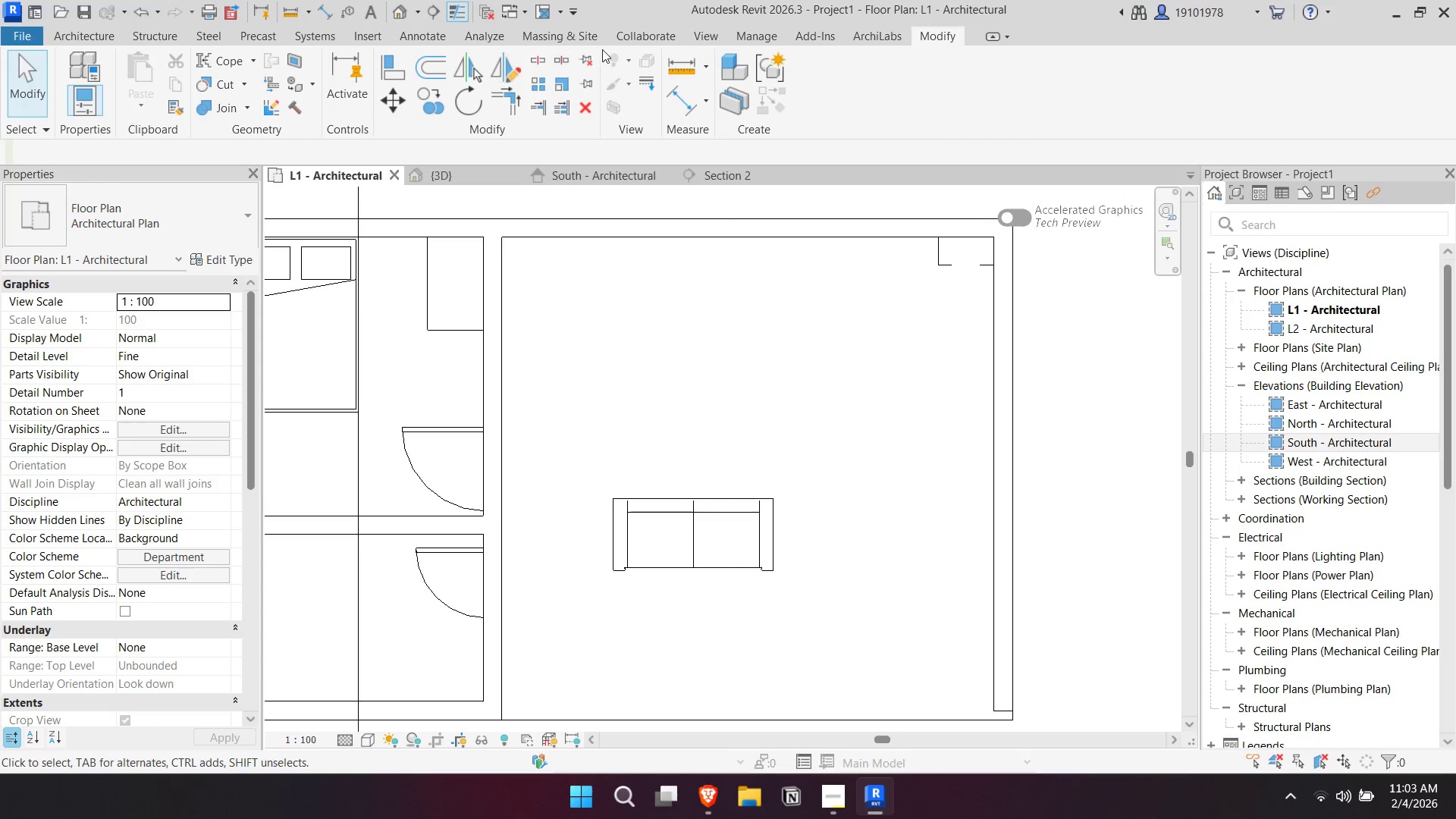 
left_click([89, 39])
 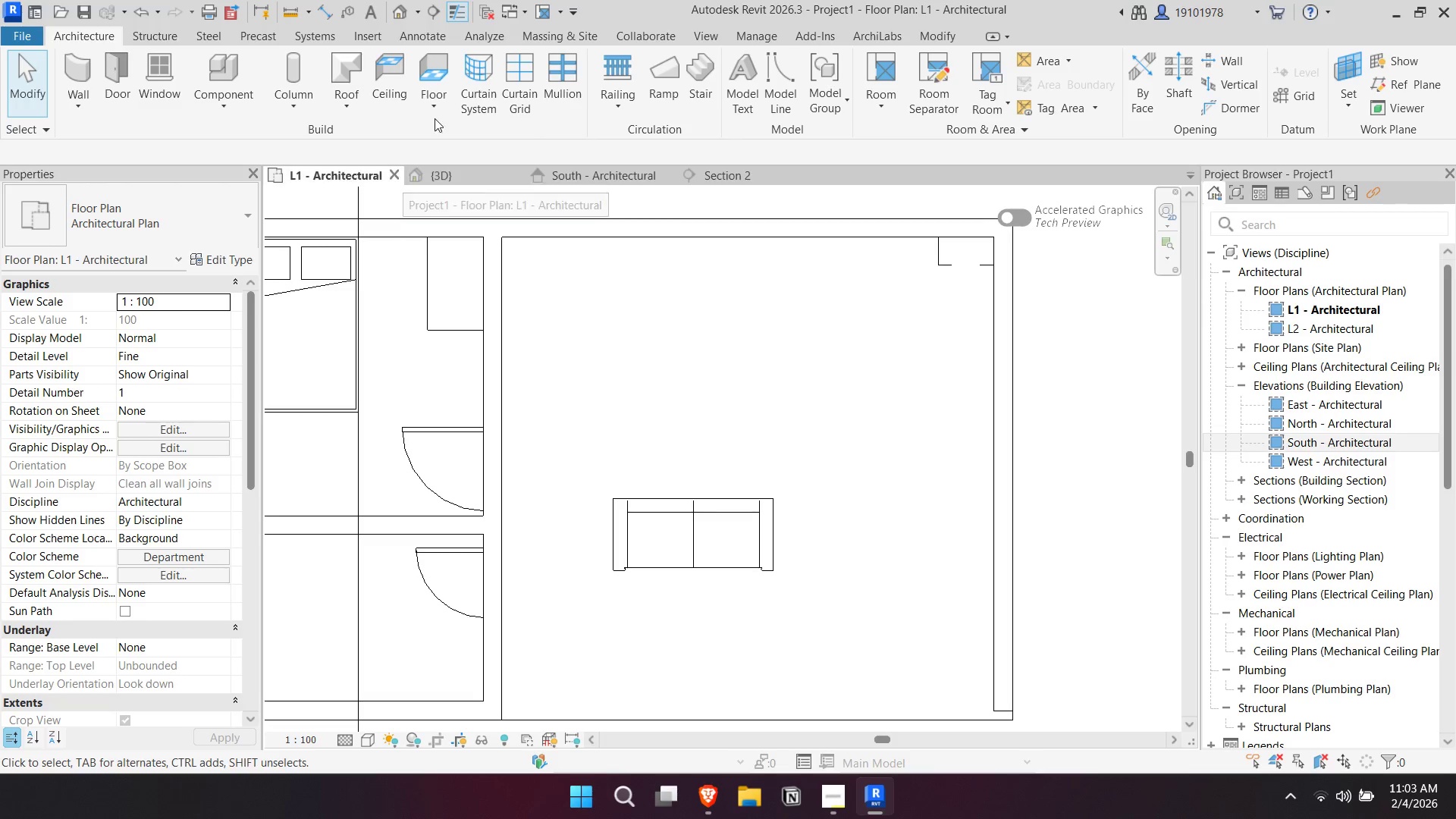 
left_click([242, 79])
 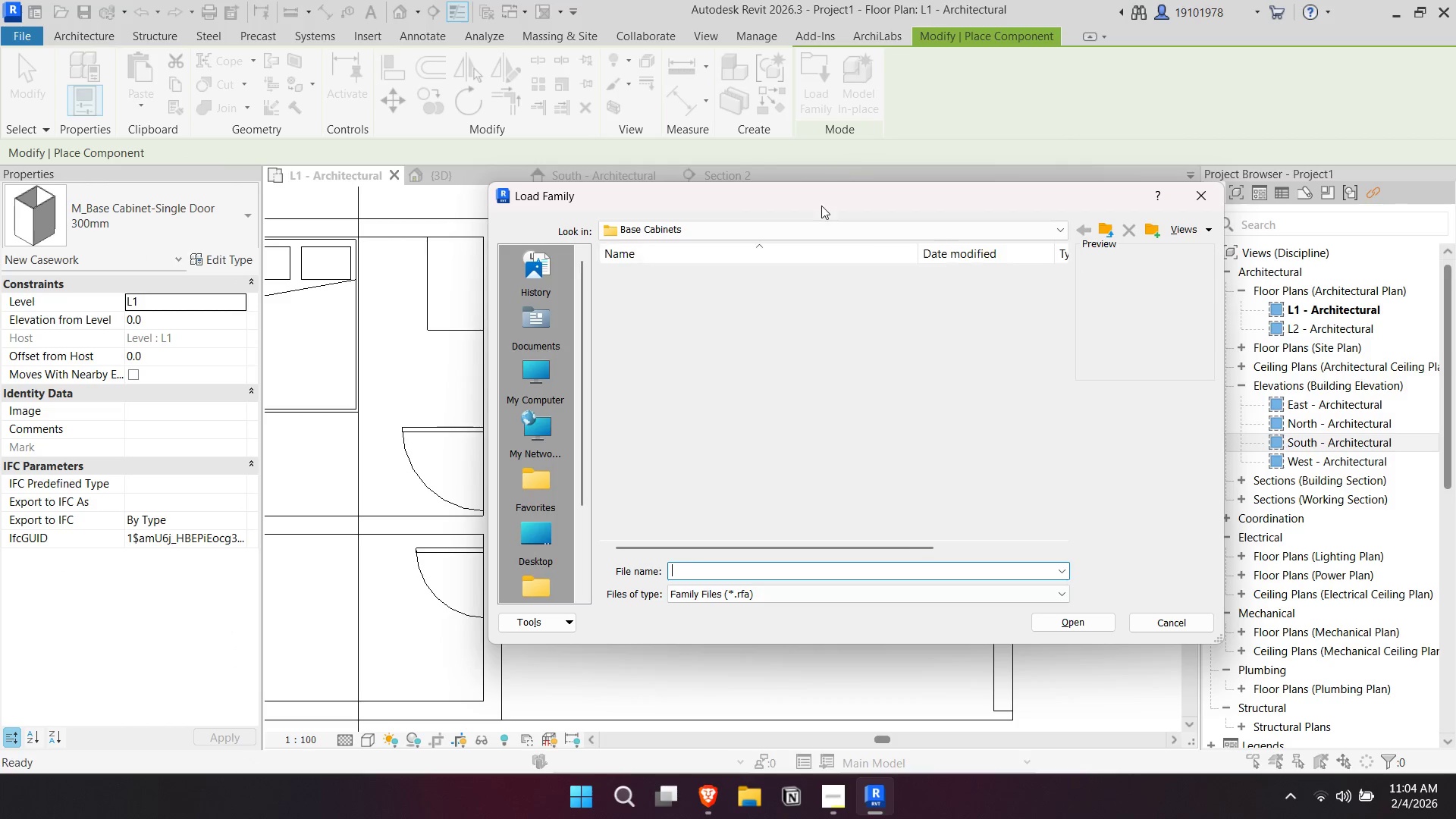 
left_click([242, 79])
 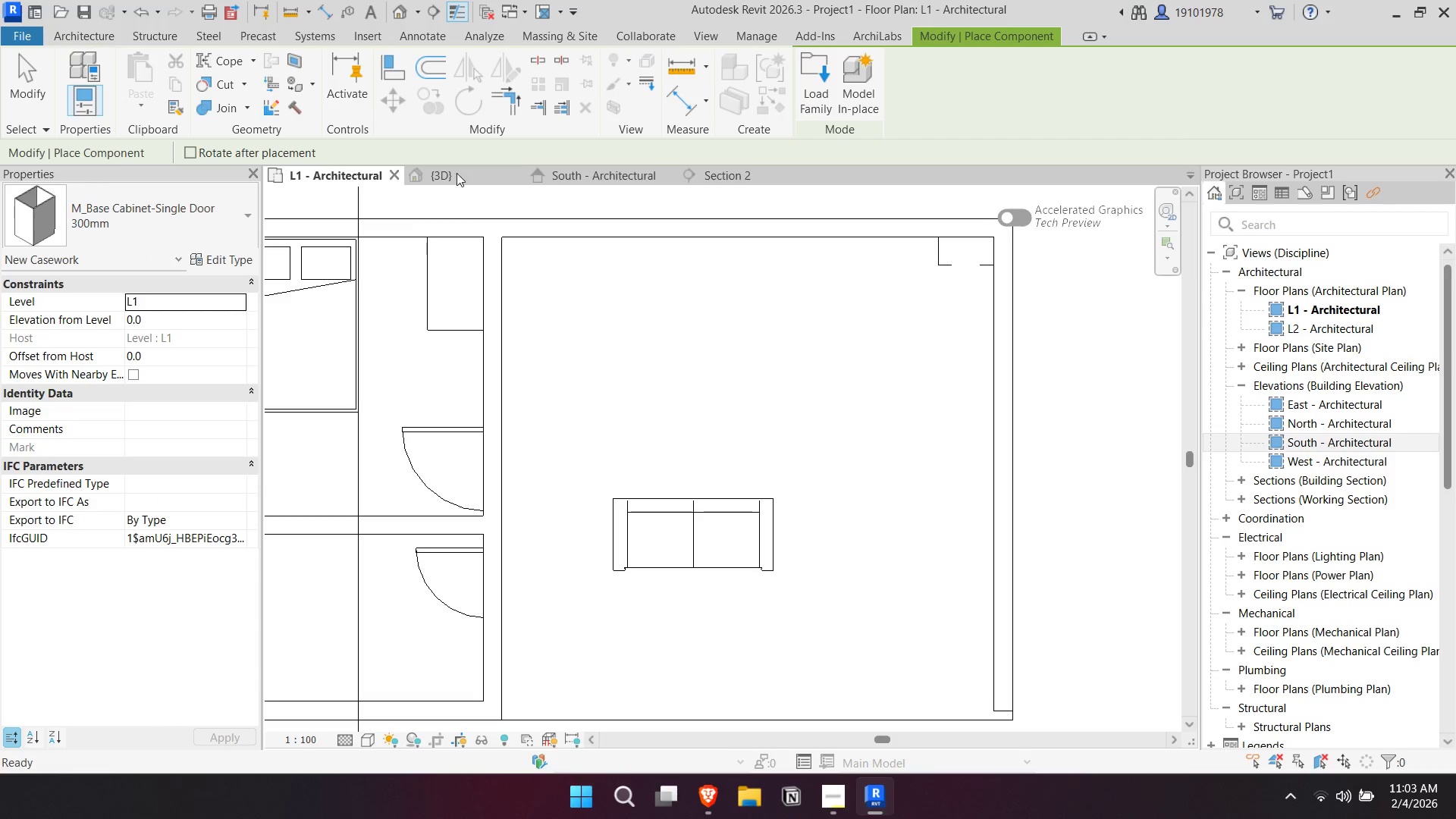 
left_click([1109, 231])
 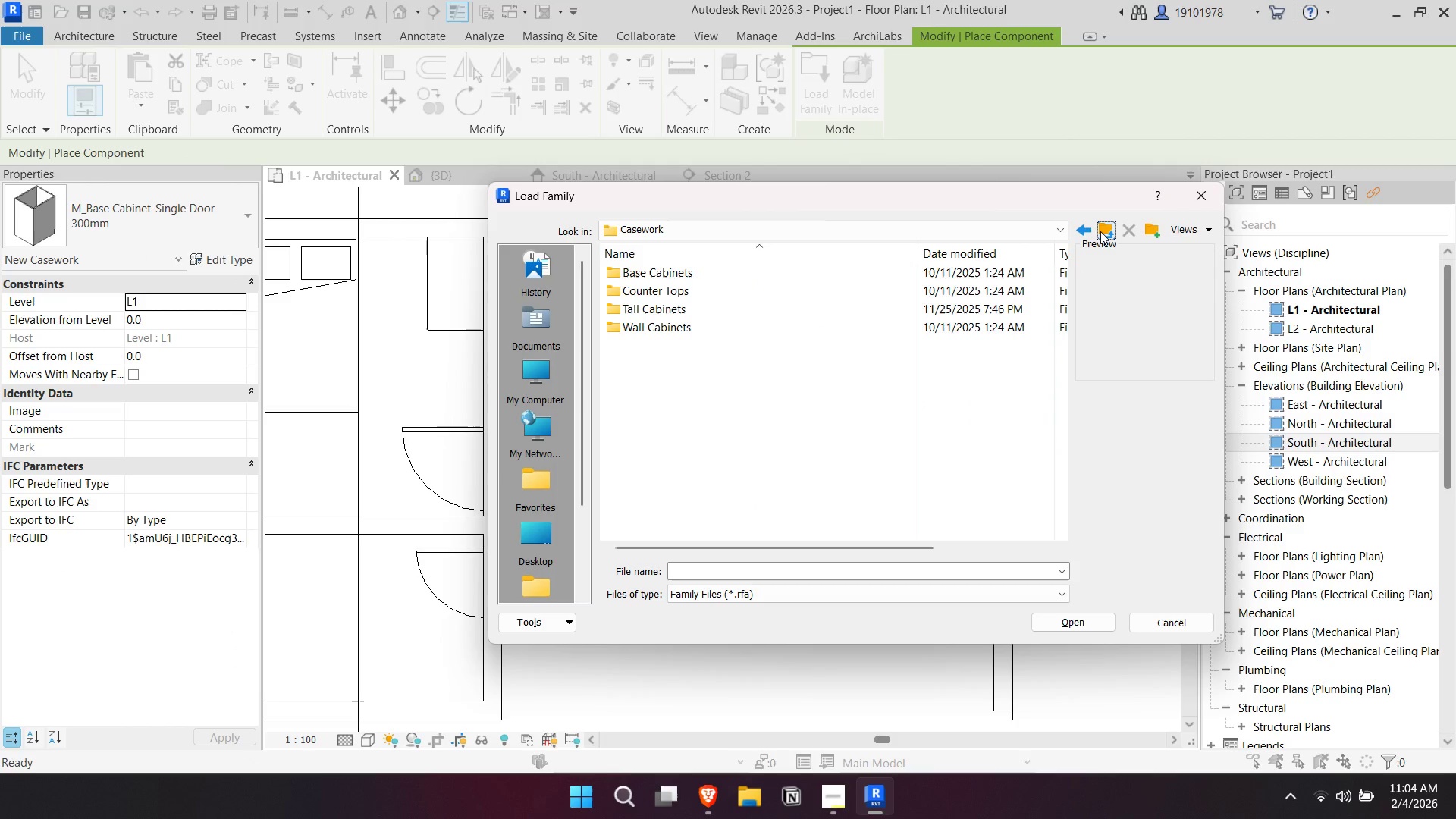 
left_click([1100, 231])
 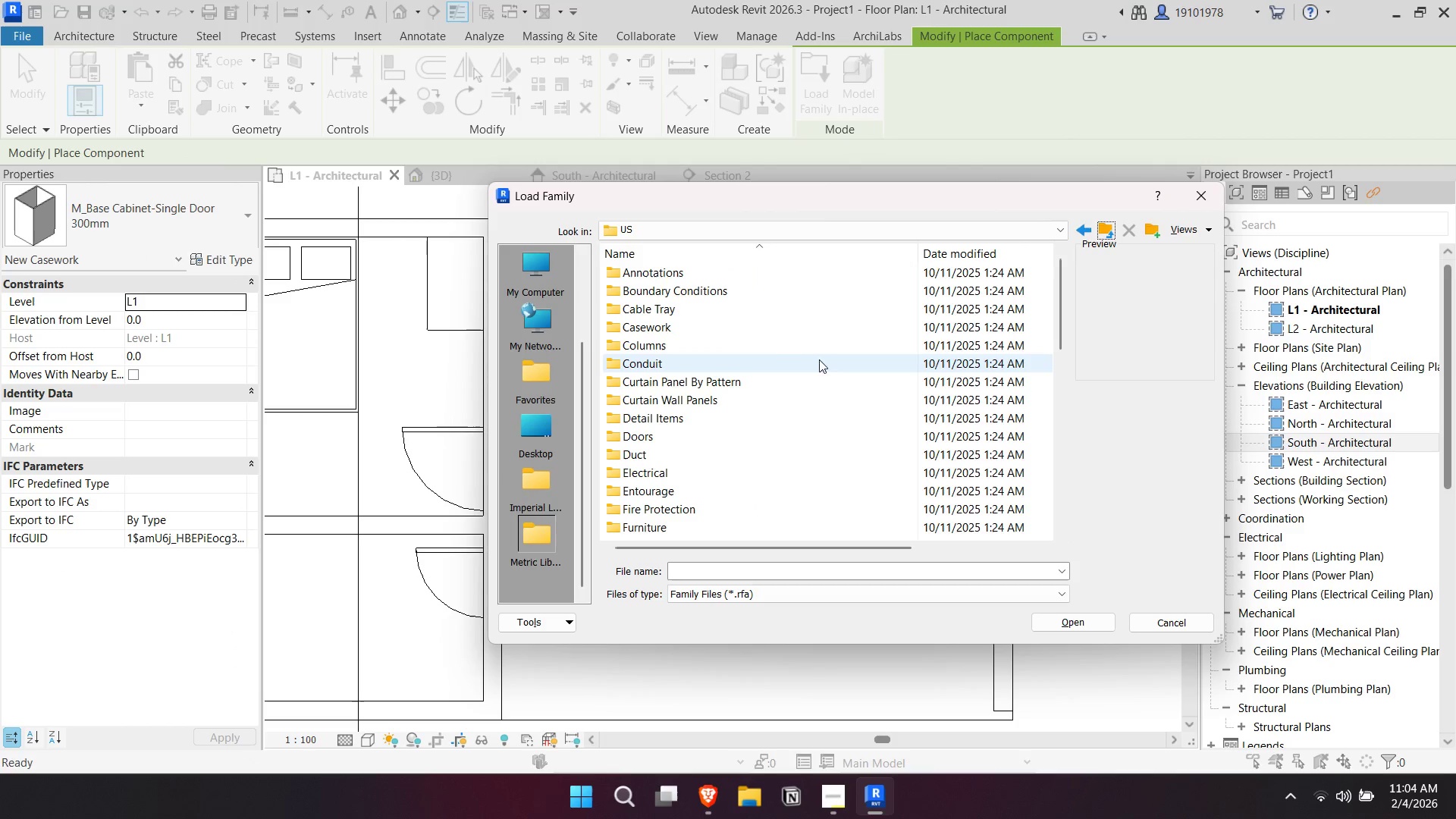 
scroll: coordinate [795, 378], scroll_direction: down, amount: 3.0
 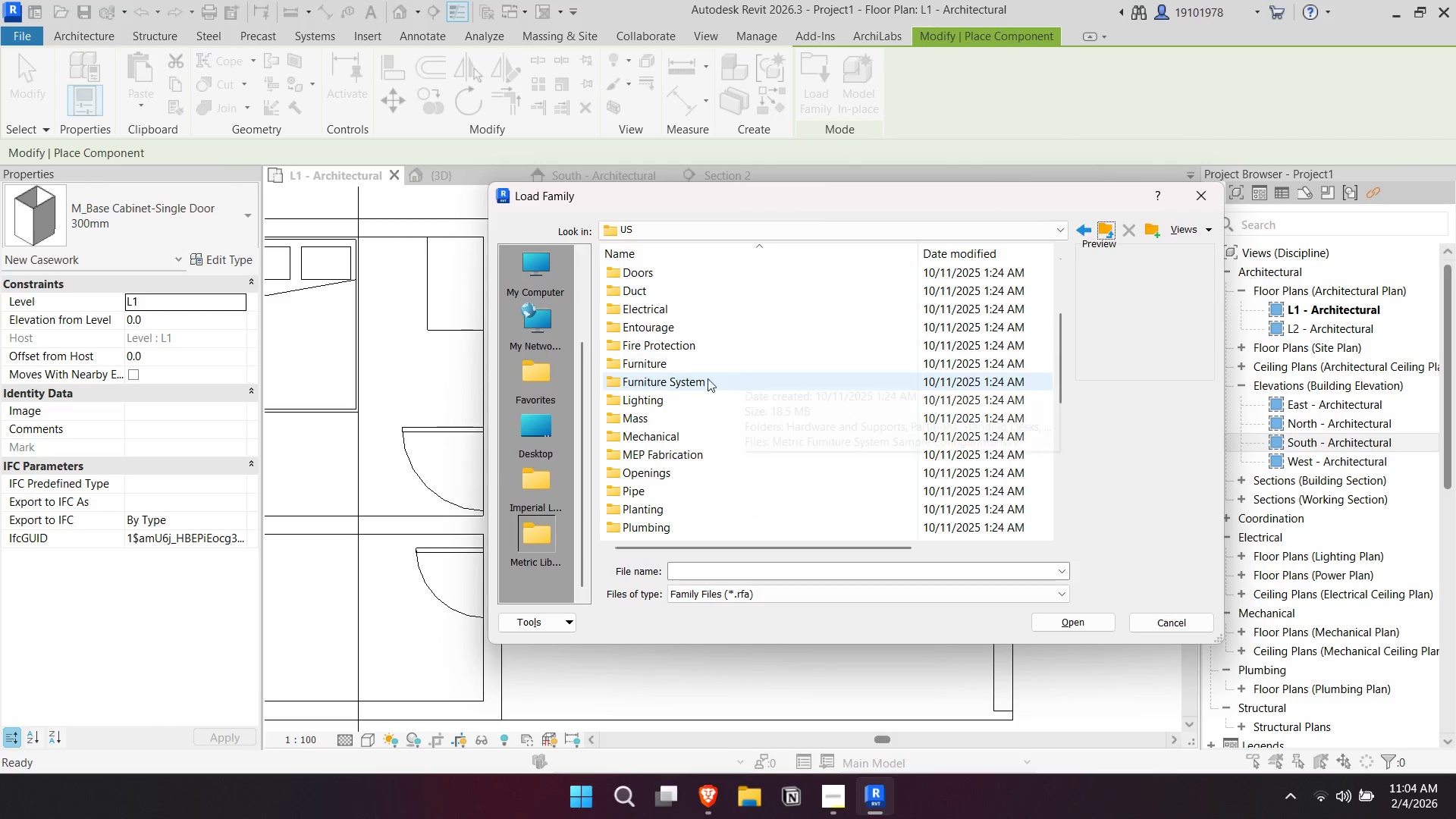 
mouse_move([687, 388])
 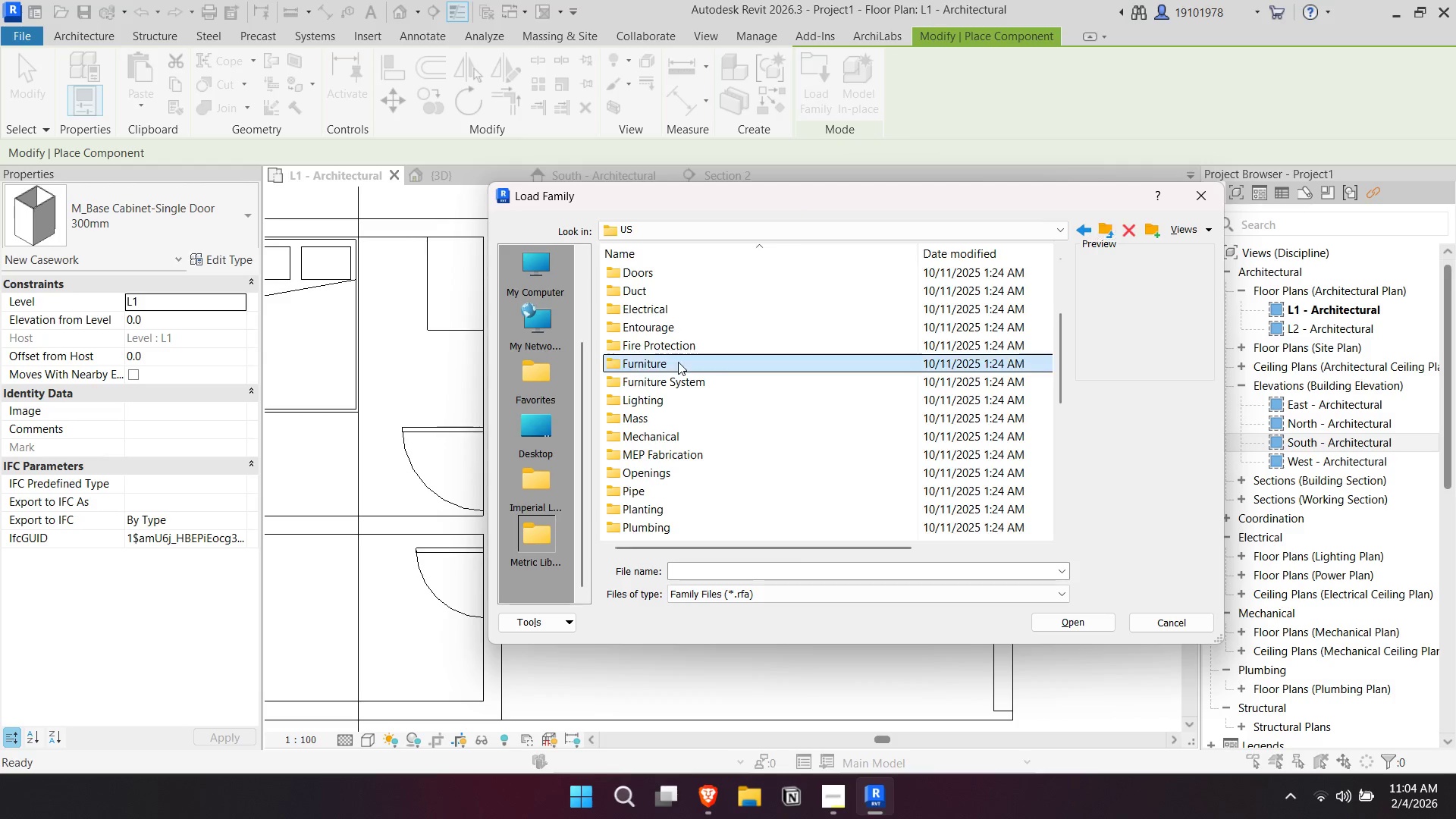 
double_click([678, 362])
 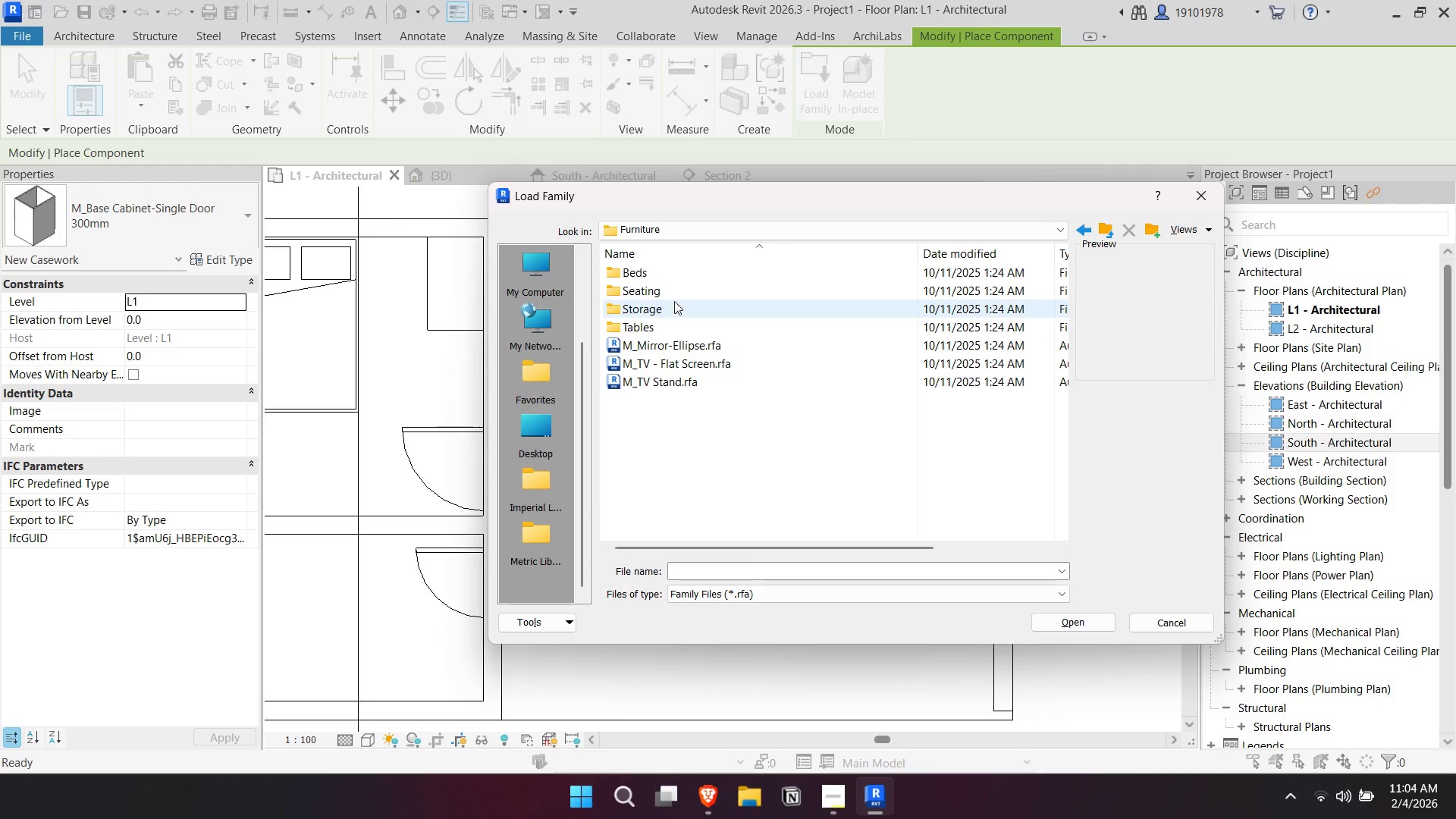 
mouse_move([693, 291])
 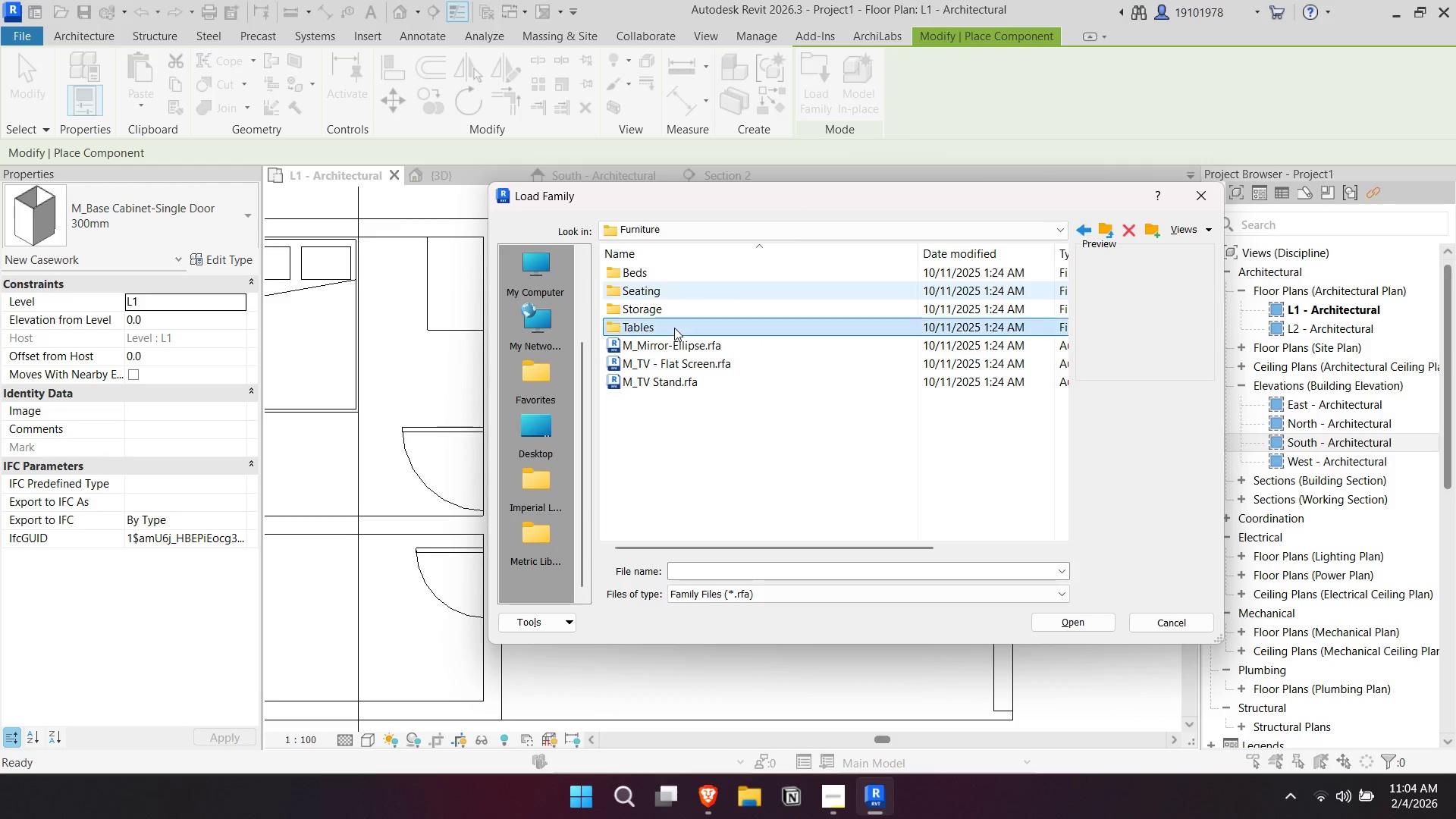 
double_click([674, 328])
 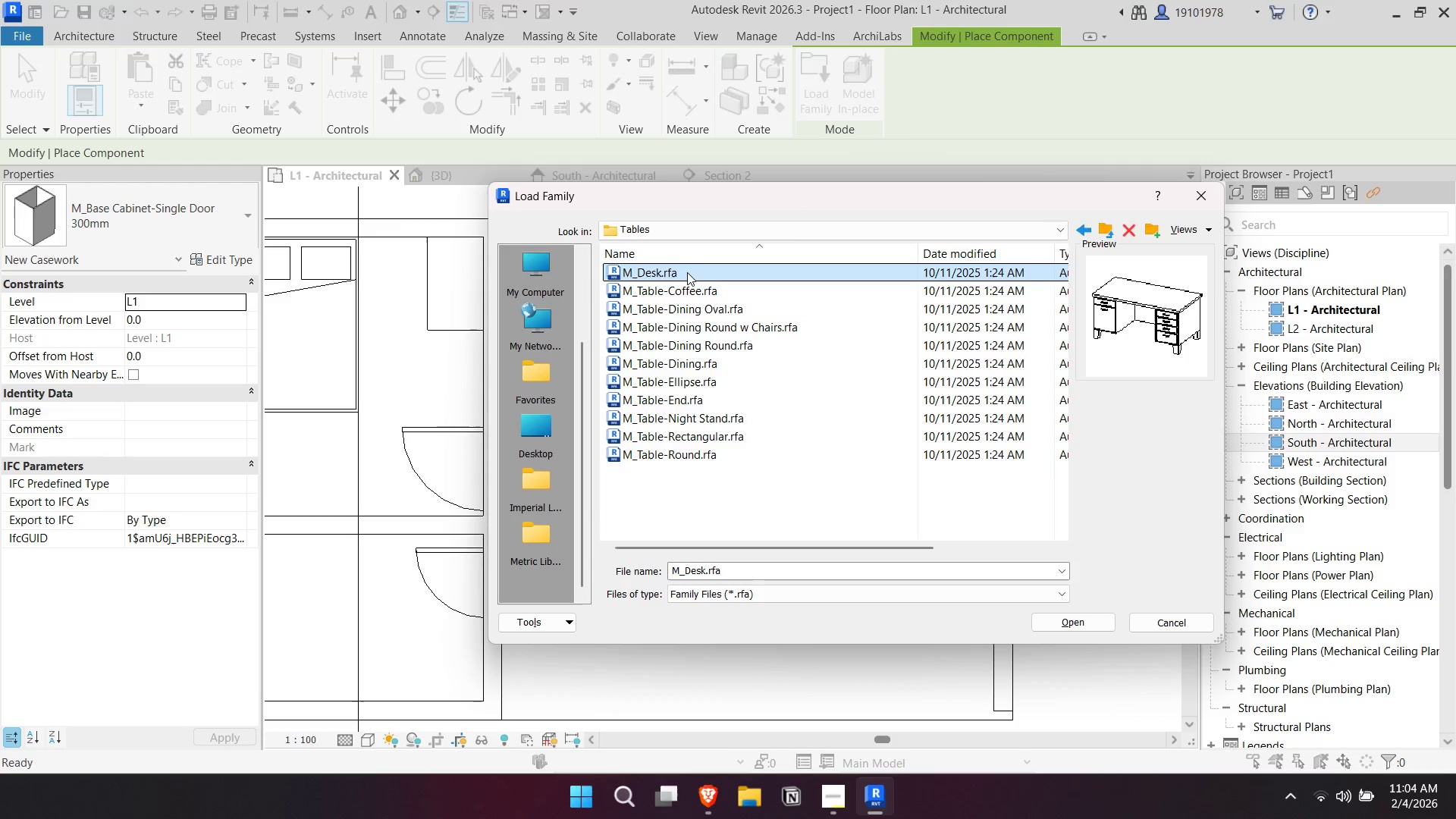 
double_click([698, 291])
 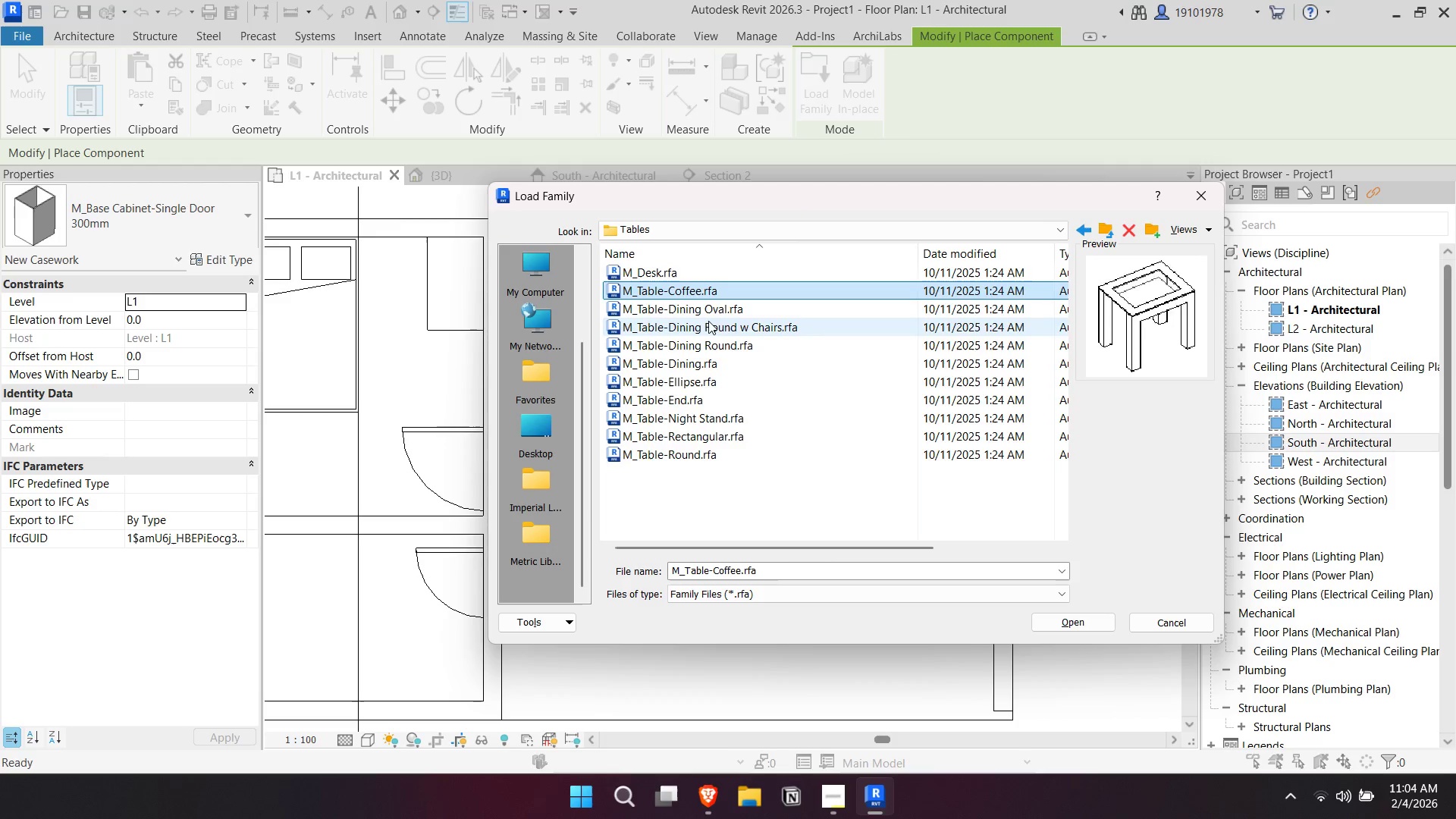 
triple_click([708, 321])
 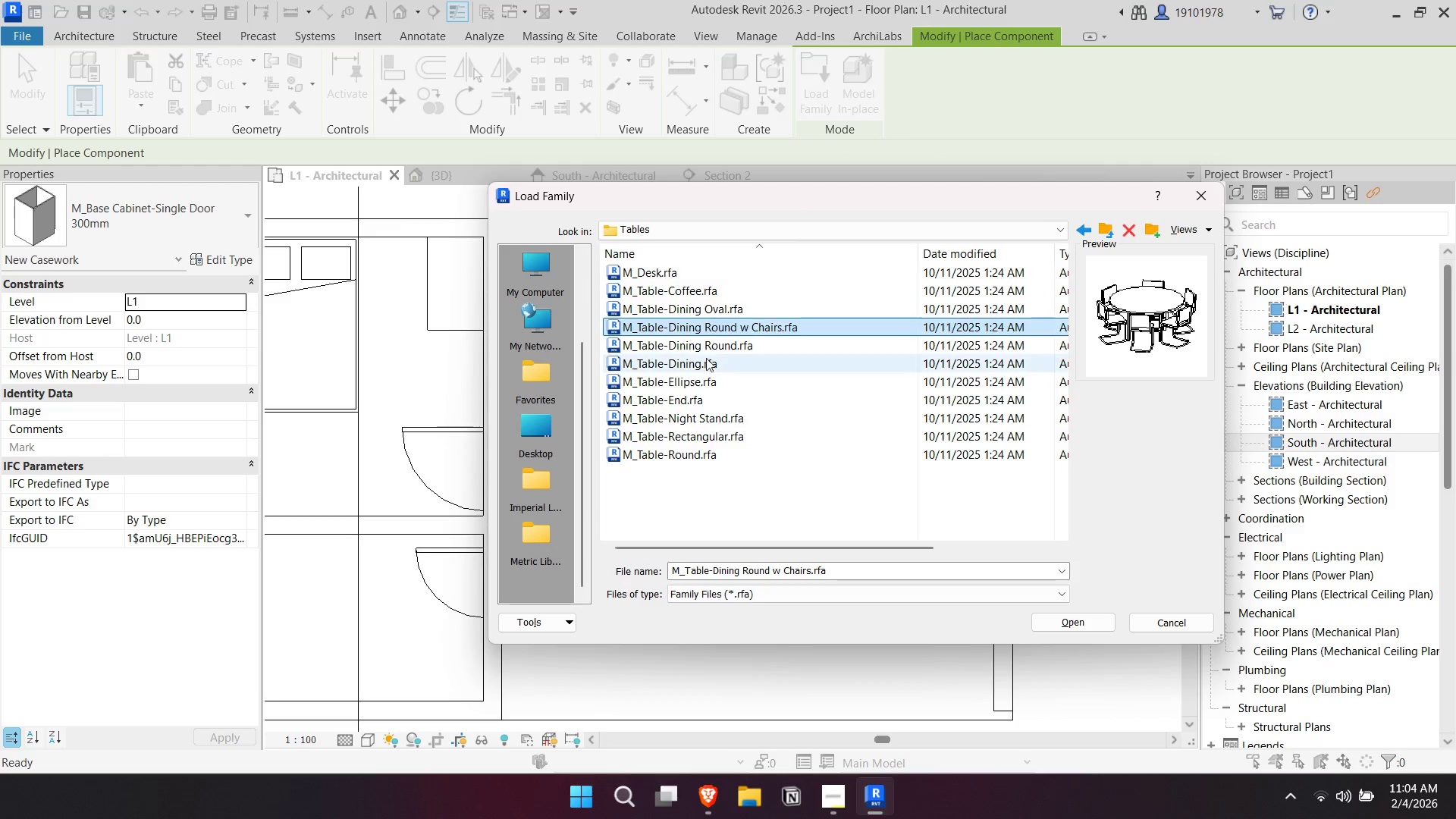 
triple_click([706, 361])
 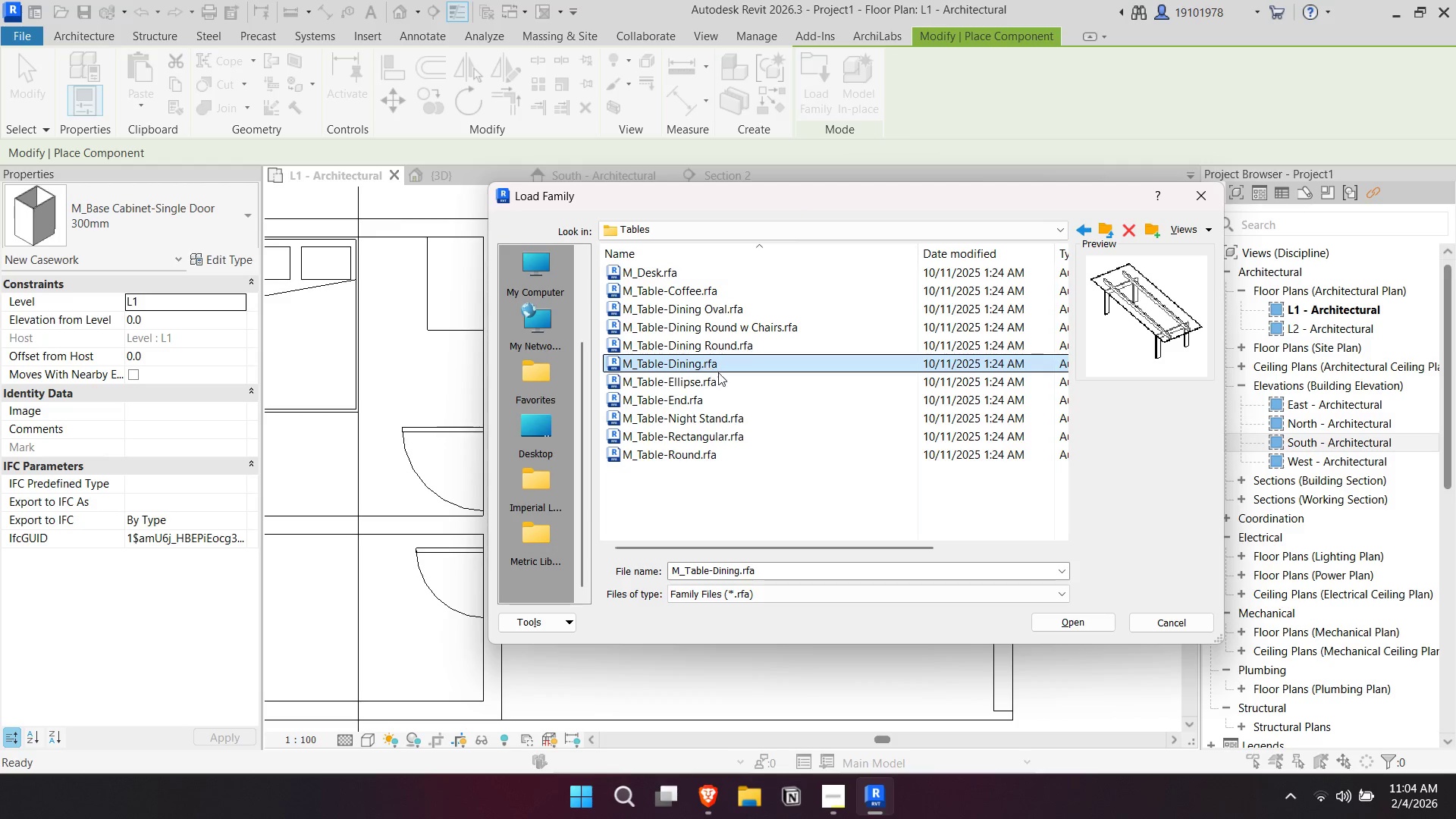 
left_click([720, 373])
 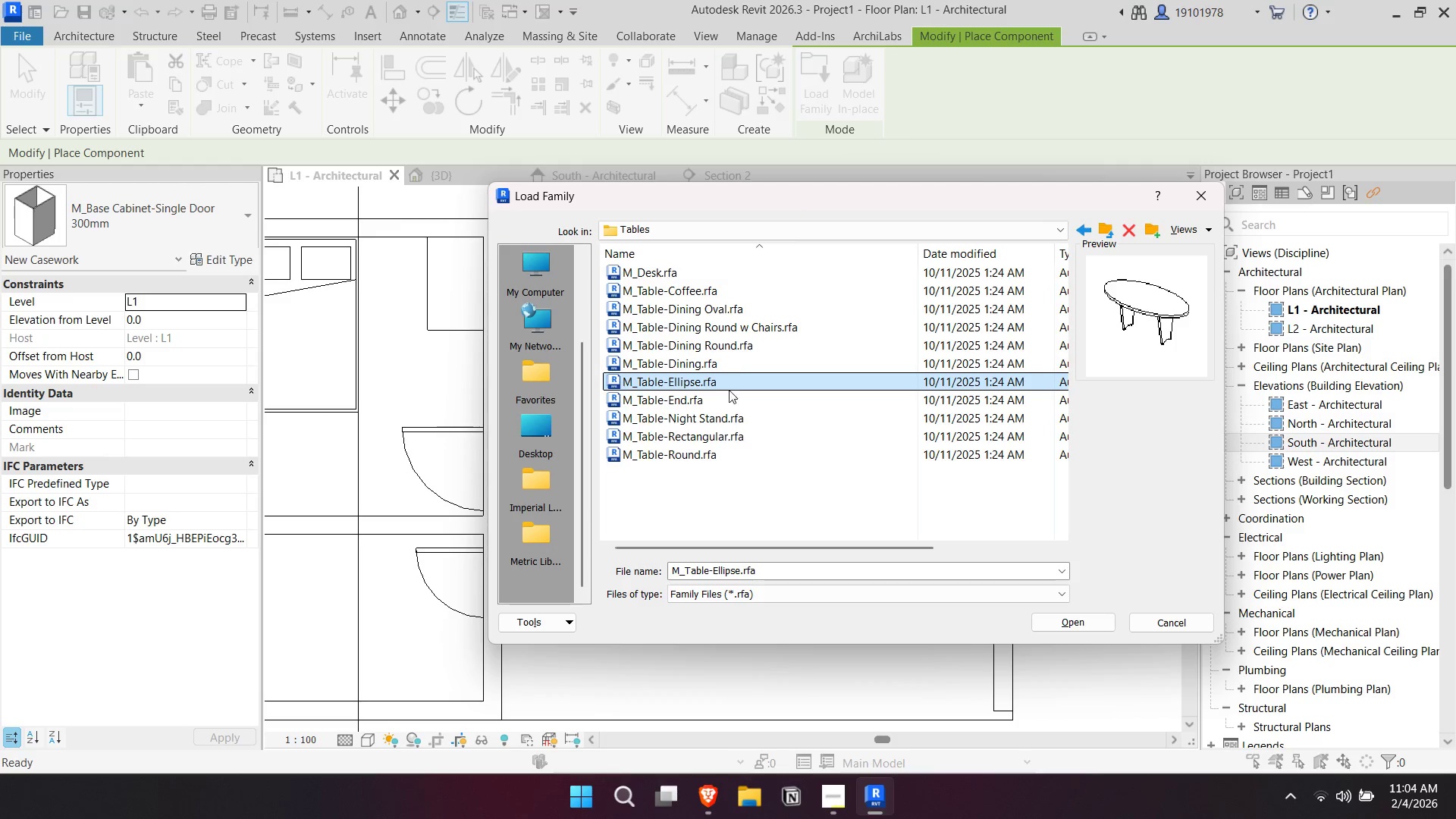 
left_click([733, 397])
 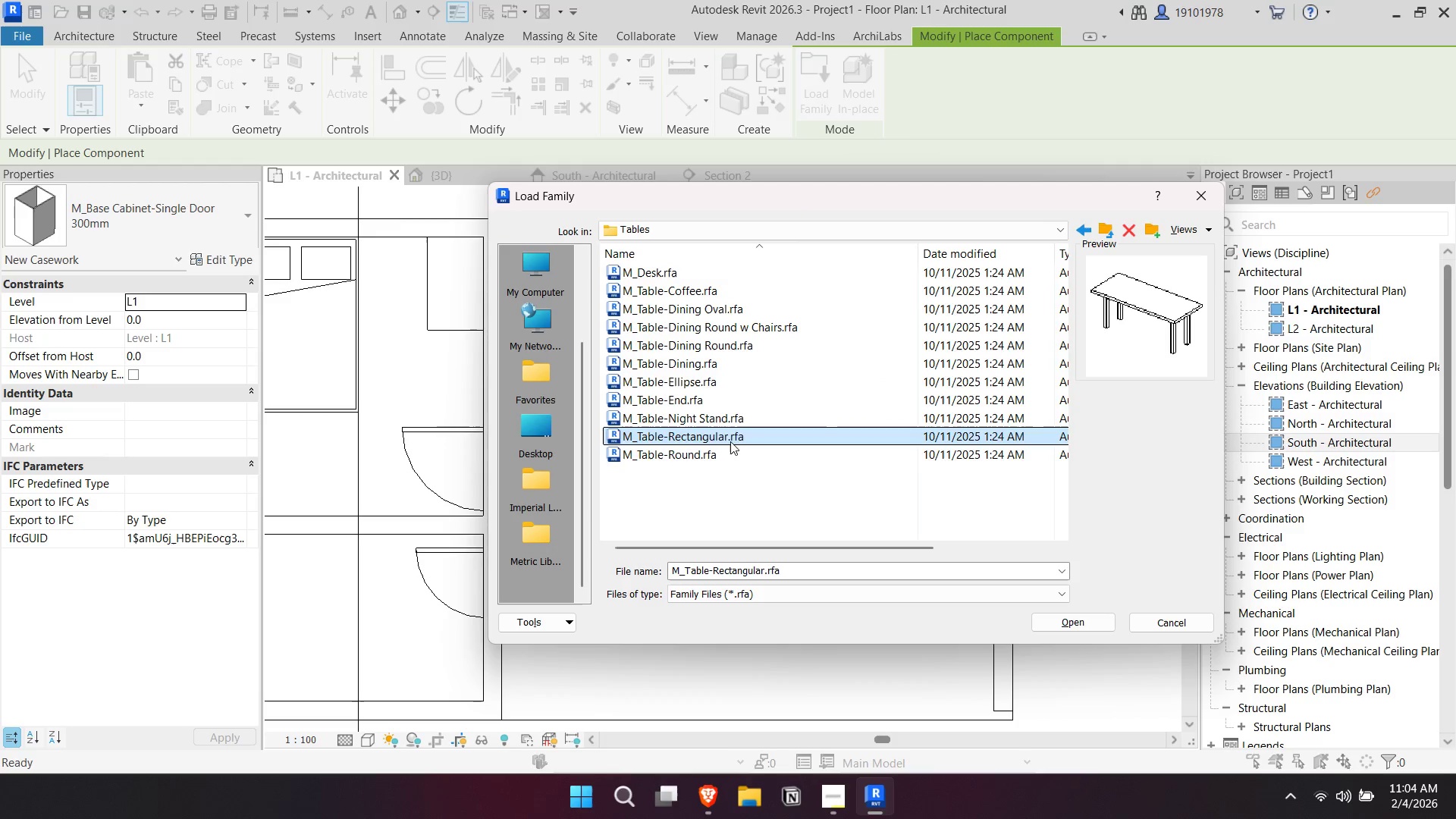 
double_click([723, 456])
 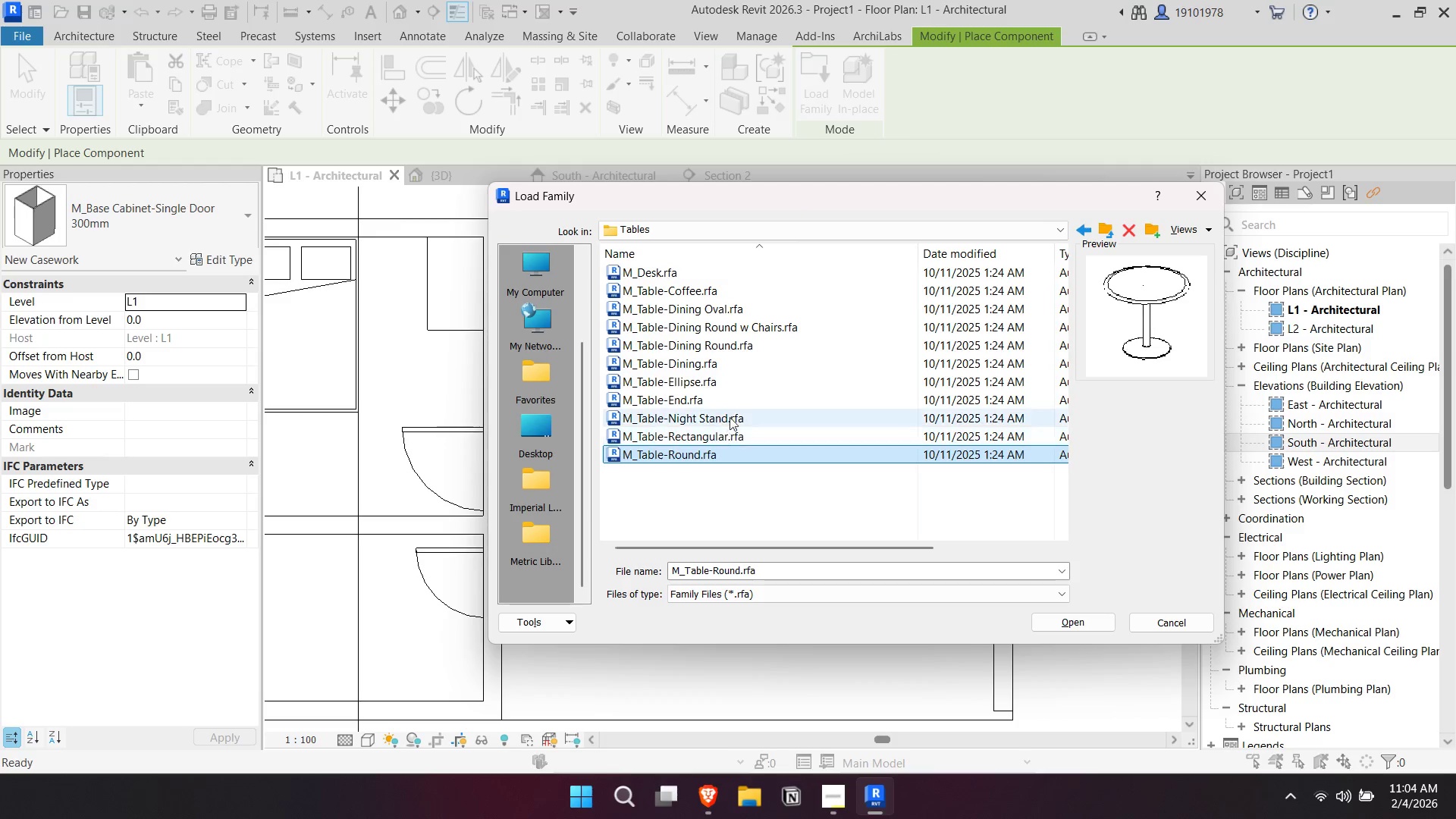 
triple_click([730, 410])
 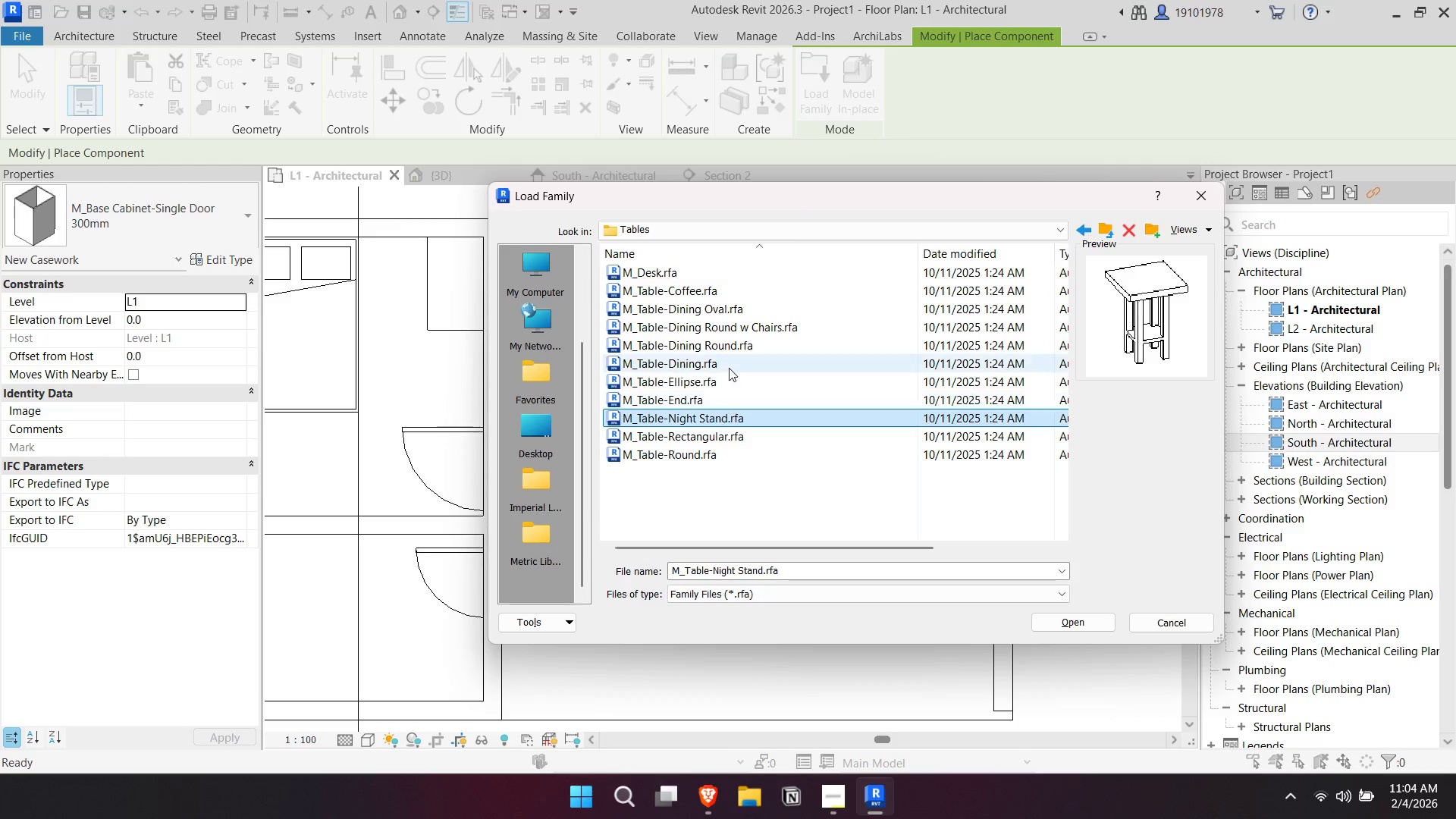 
triple_click([735, 350])
 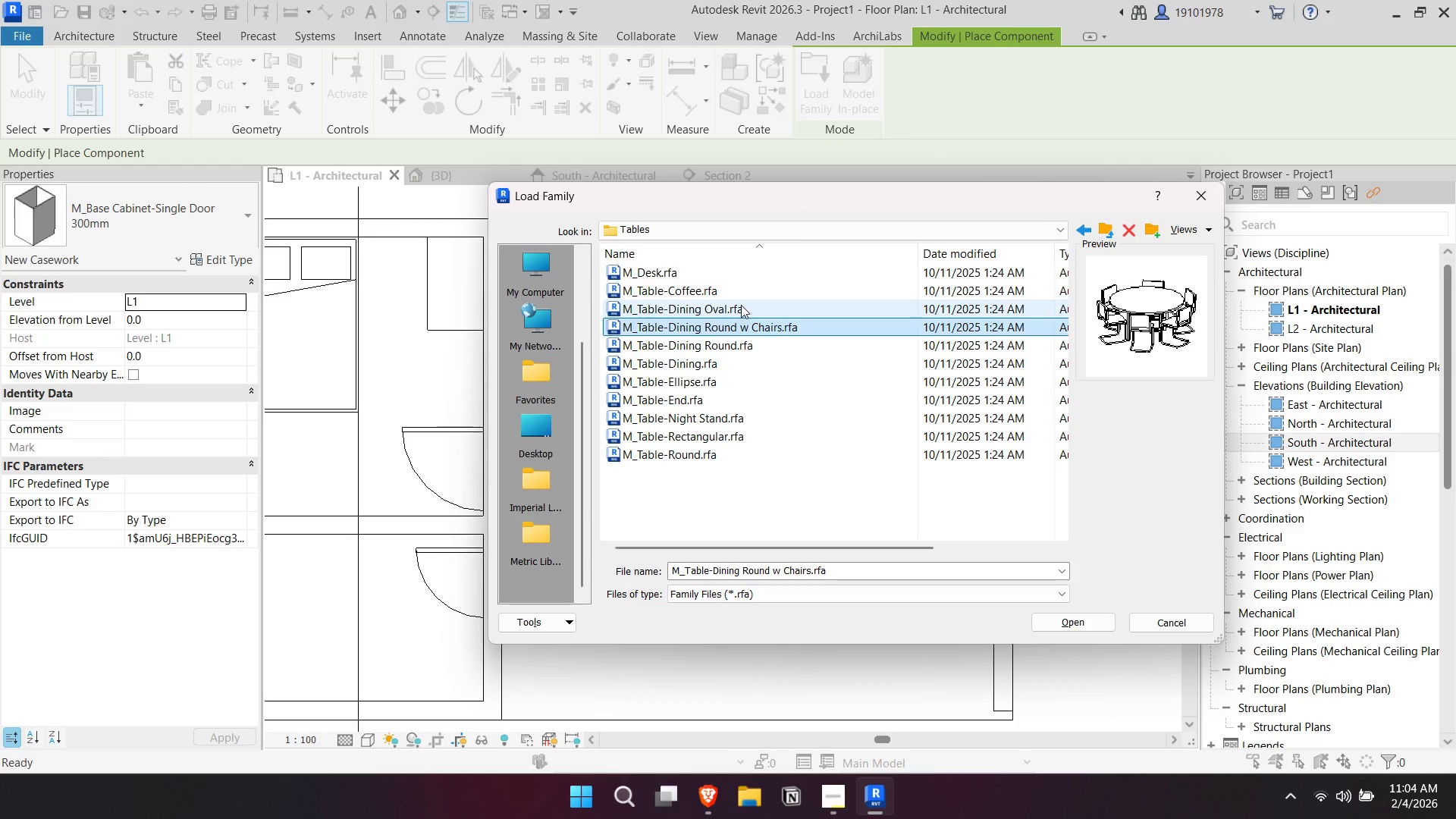 
left_click([741, 305])
 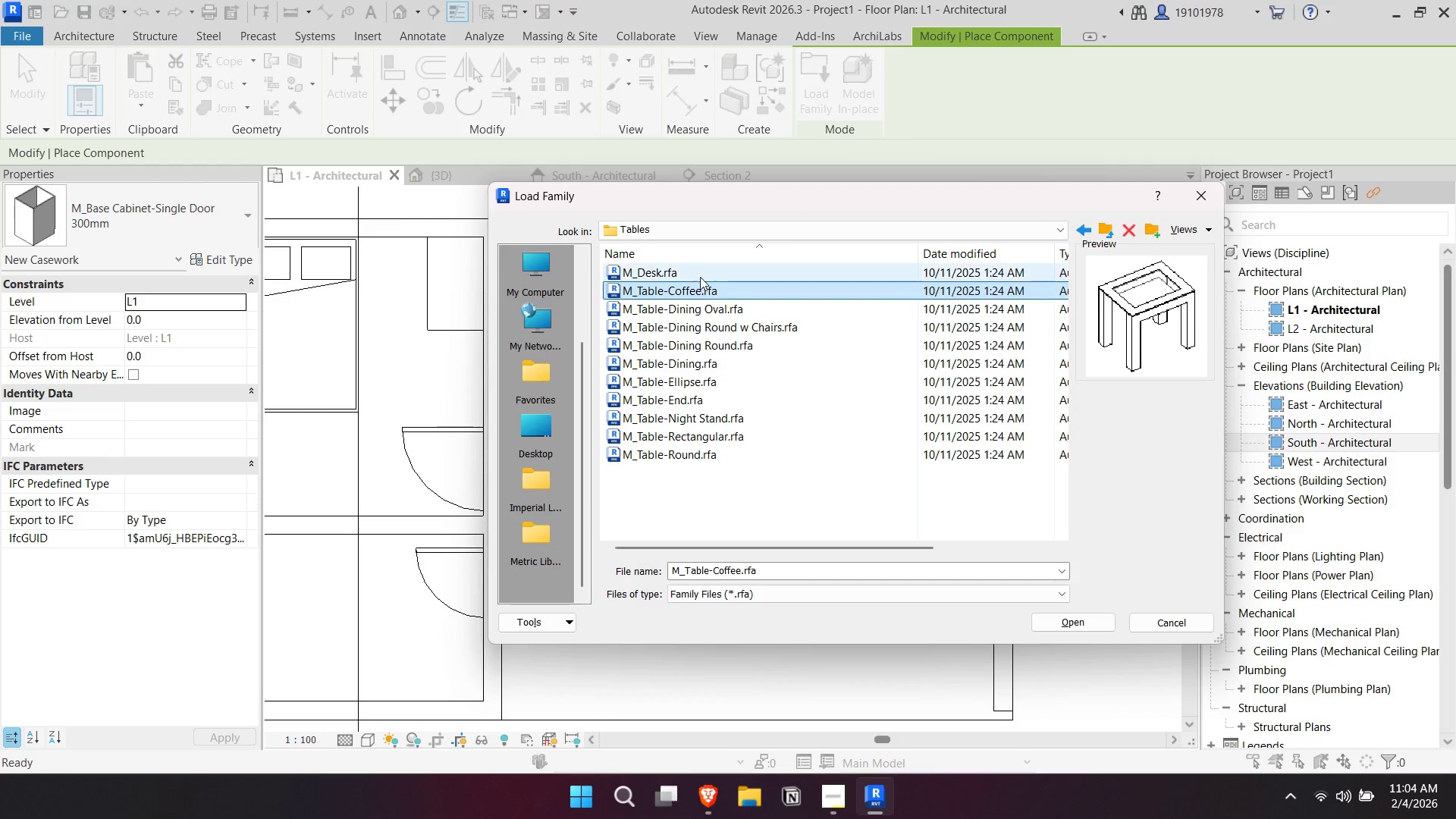 
double_click([696, 272])
 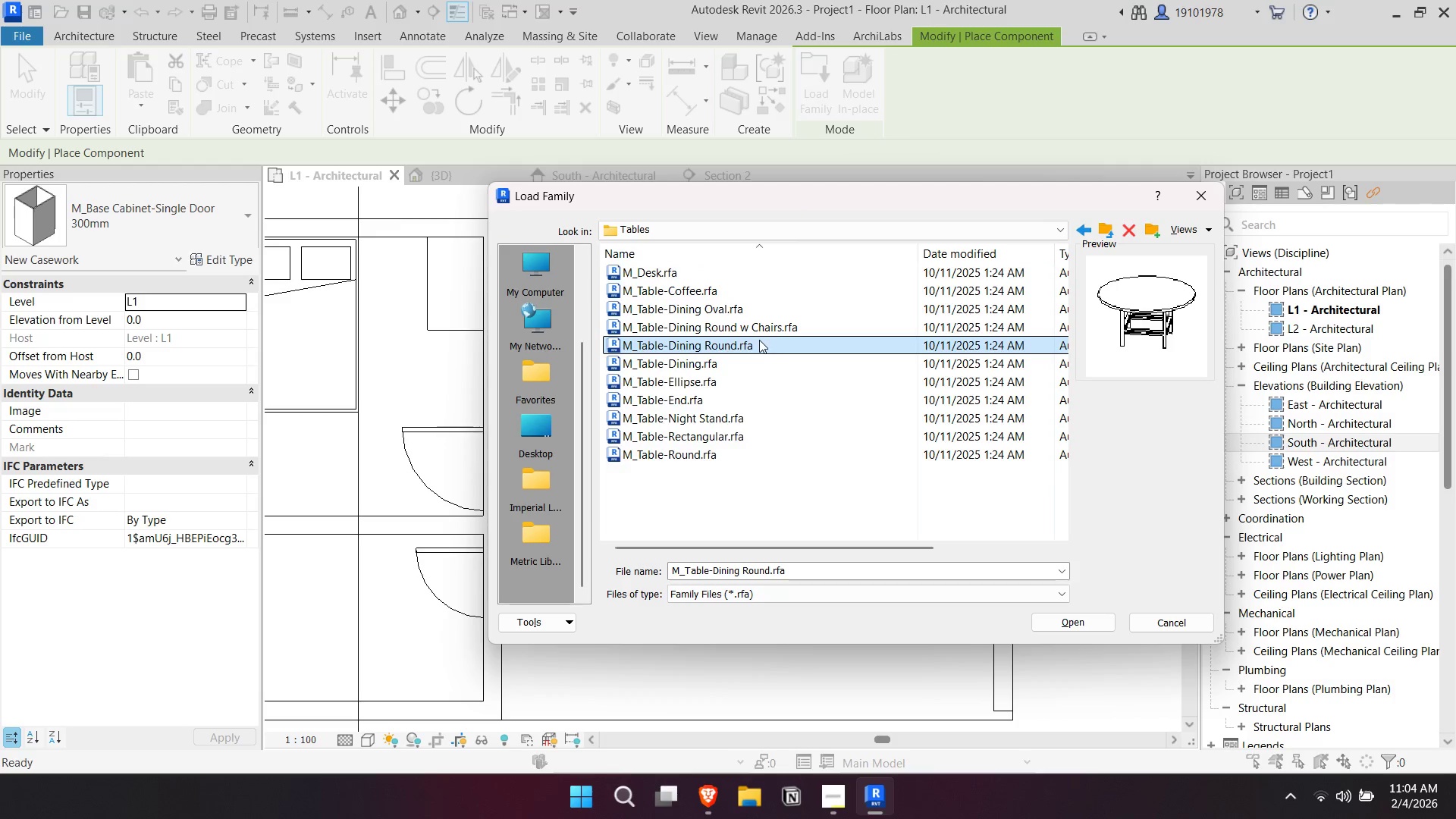 
left_click([752, 382])
 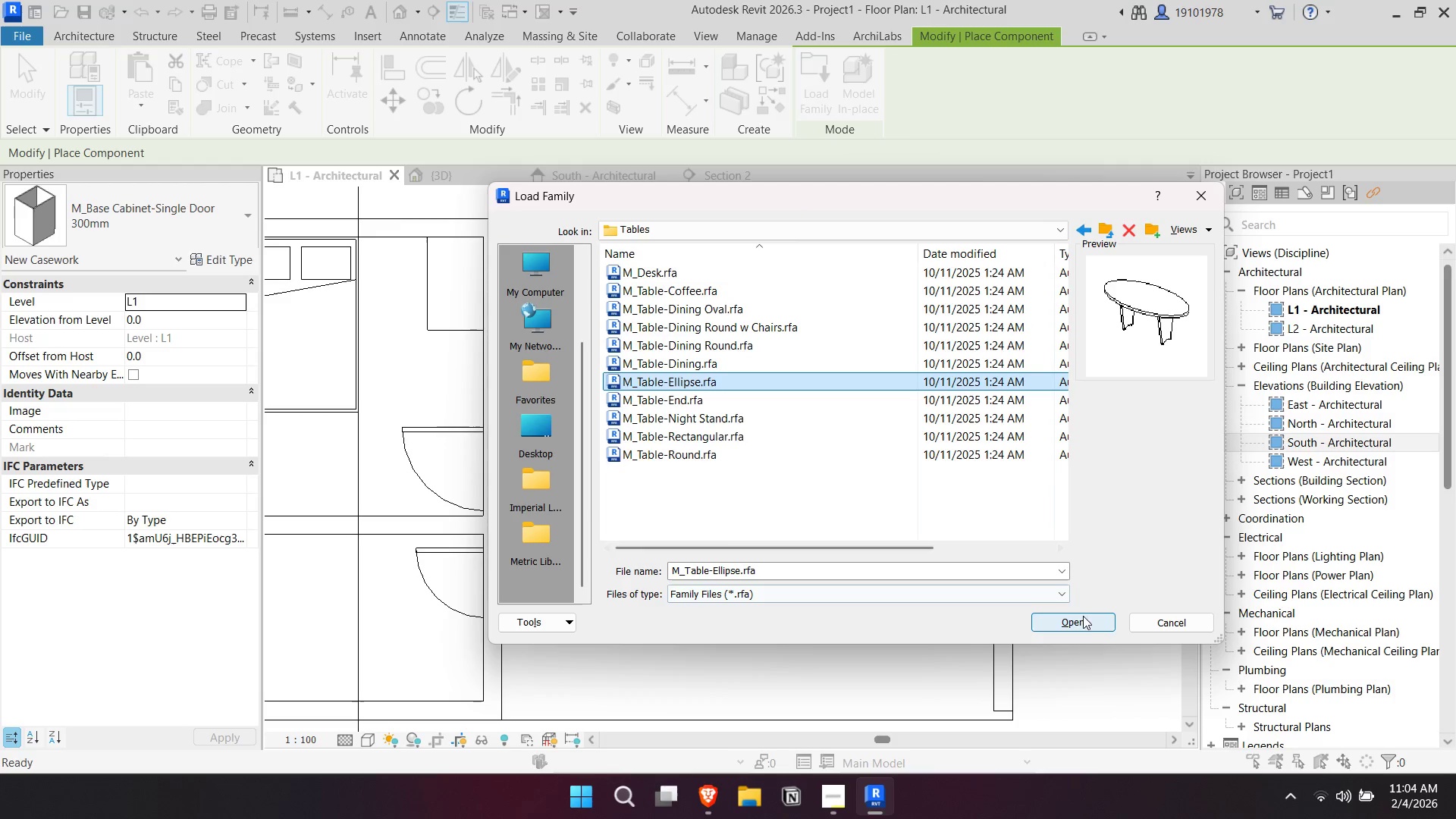 
left_click([1171, 632])
 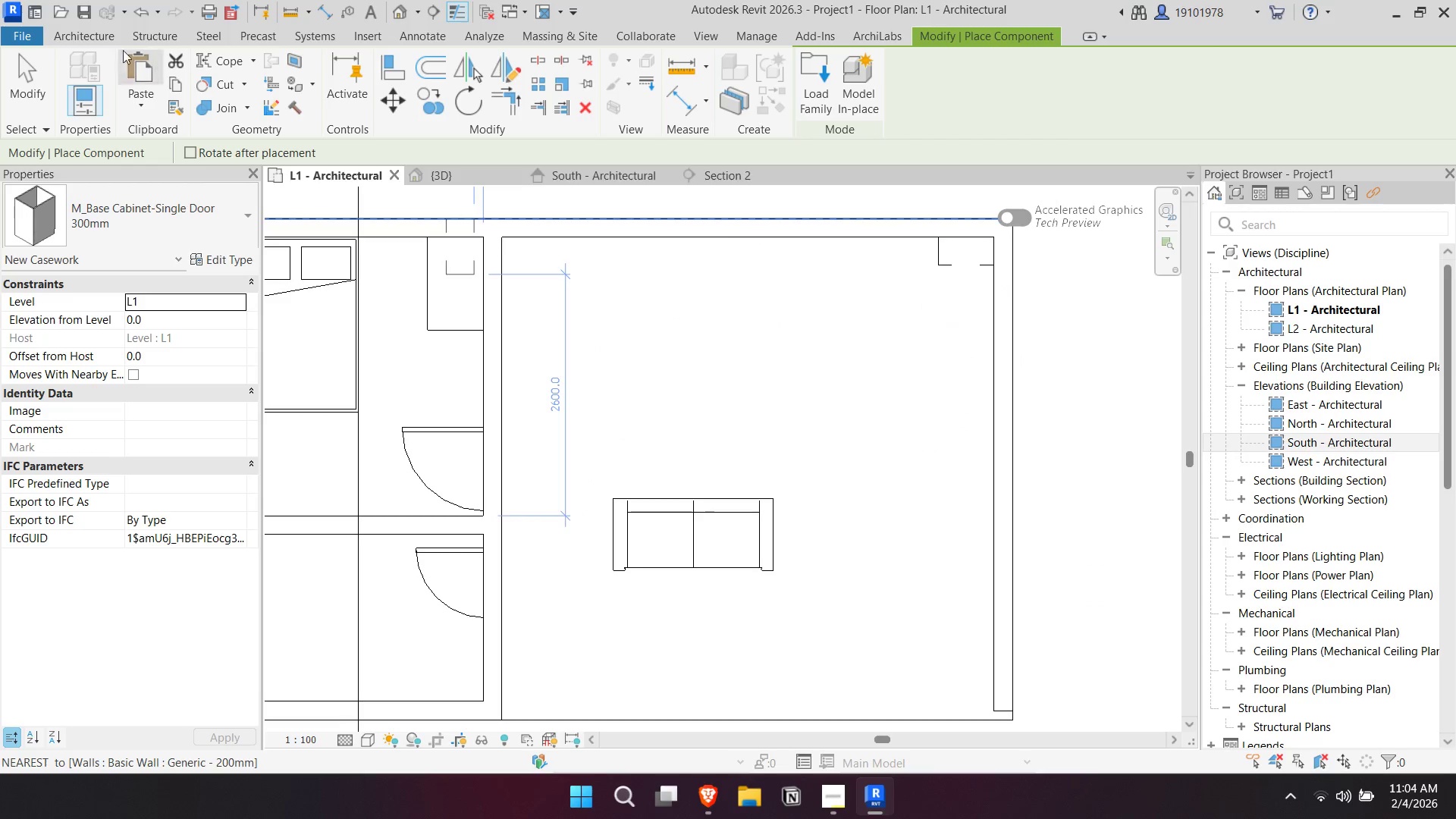 
left_click([74, 40])
 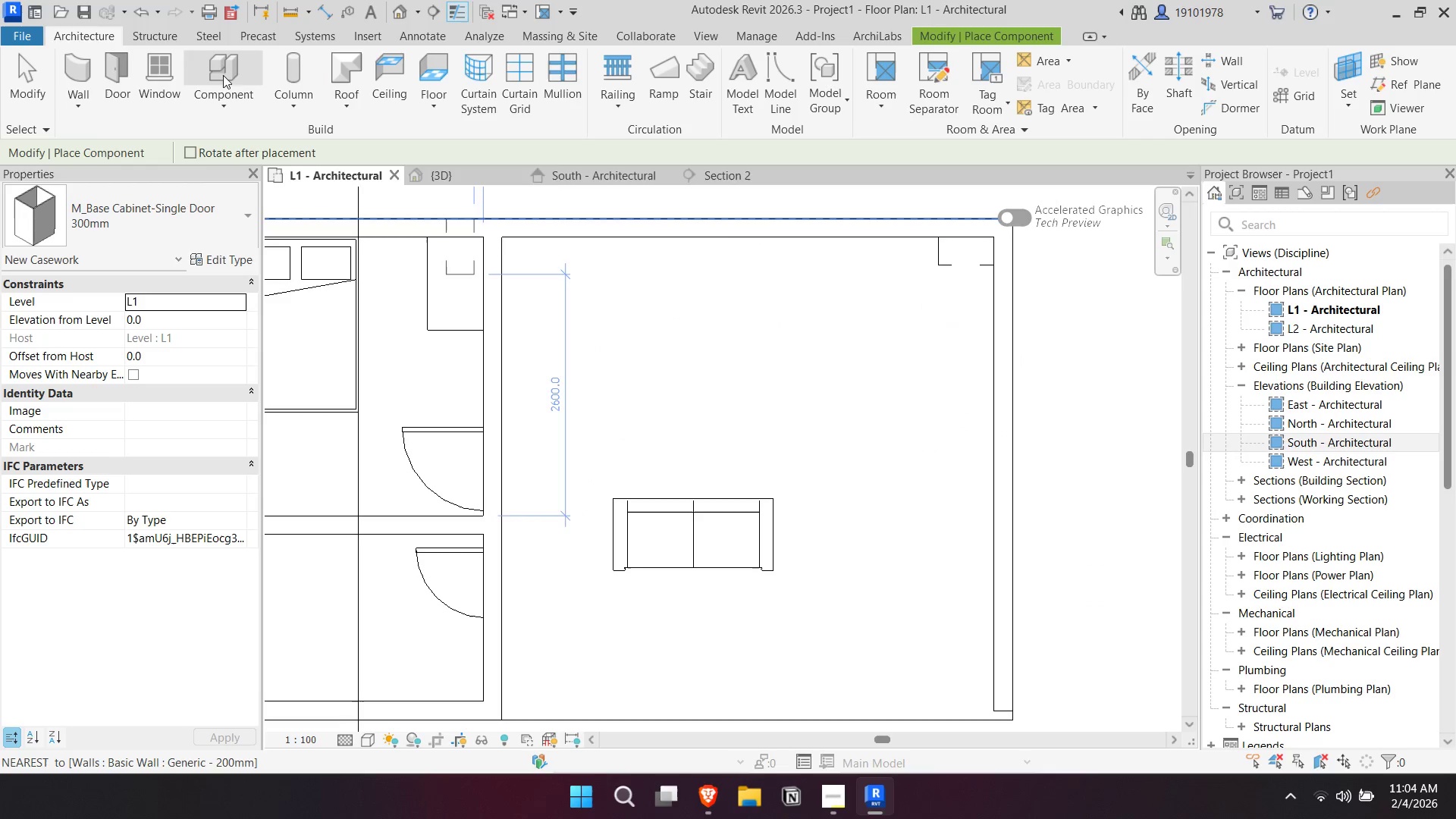 
left_click([234, 71])
 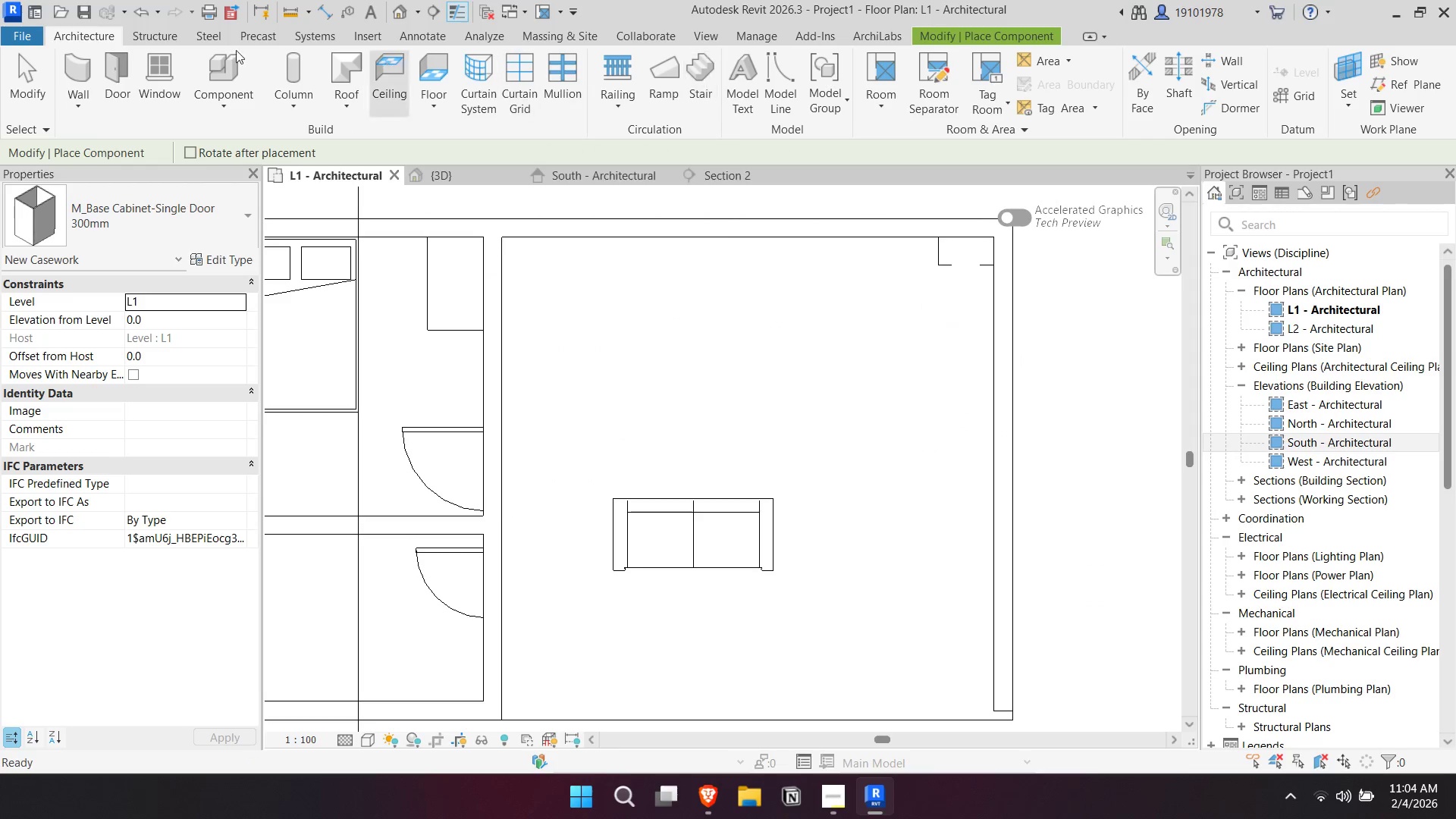 
left_click([205, 69])
 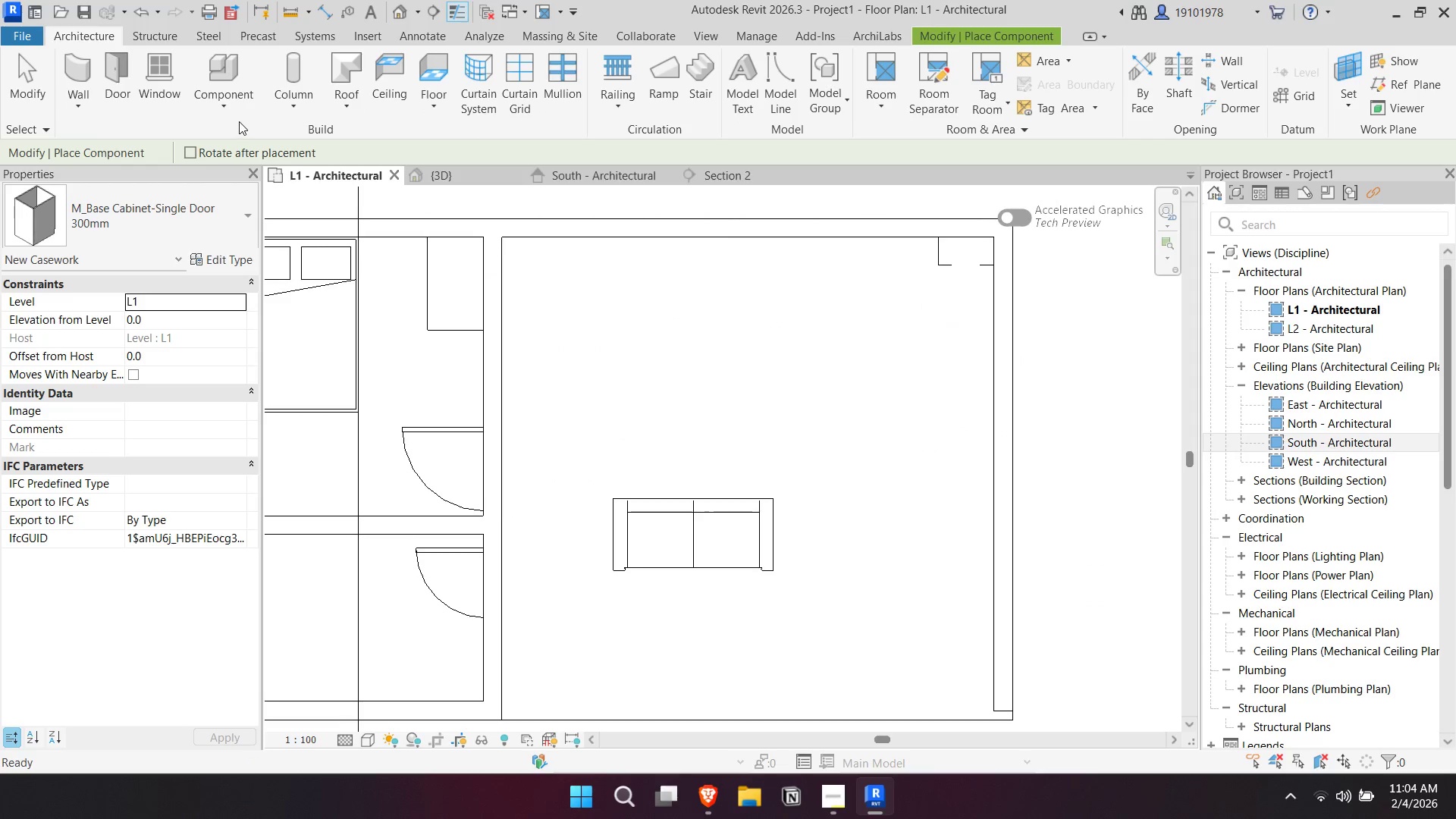 
double_click([228, 70])
 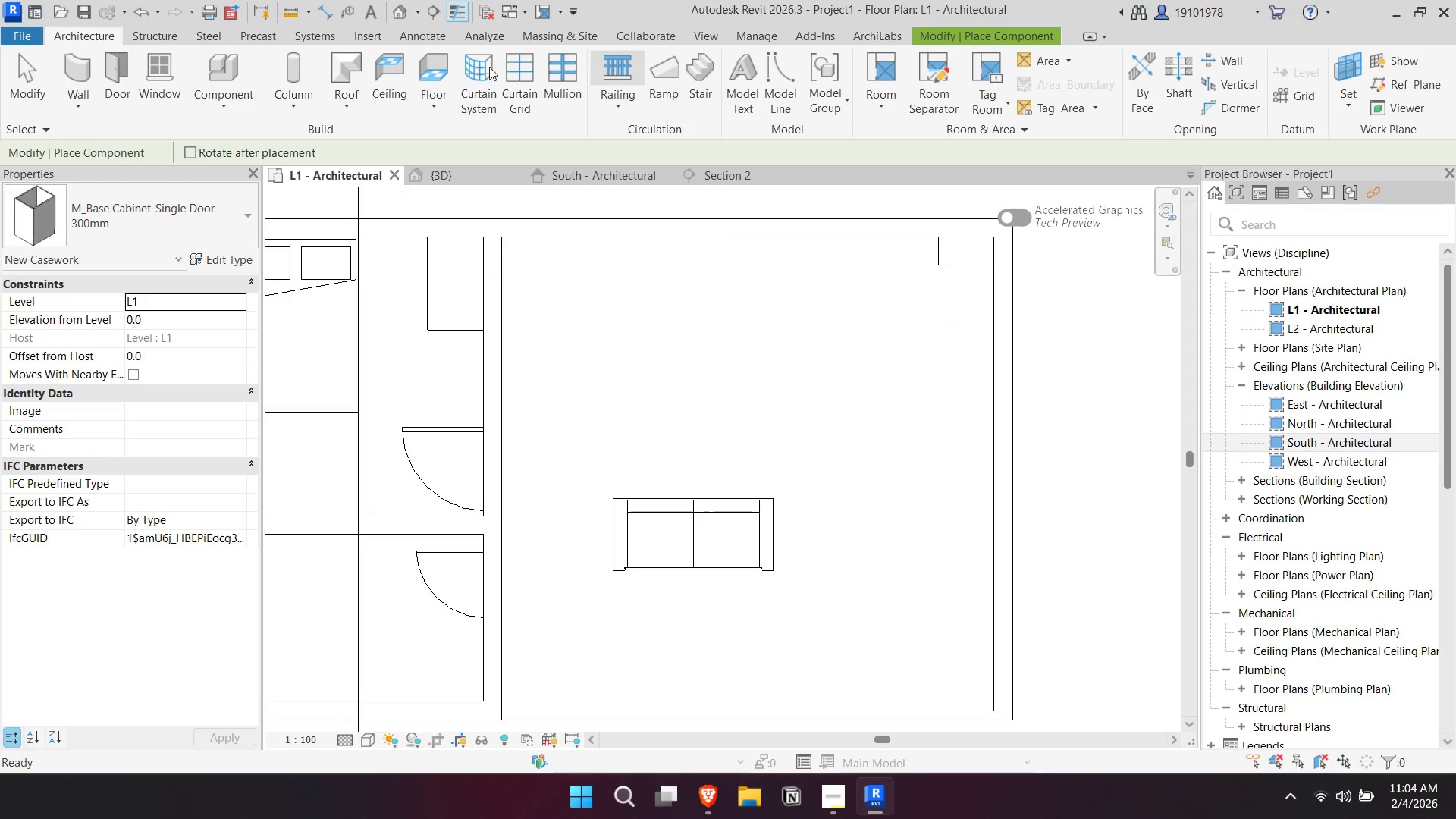 
left_click([202, 107])
 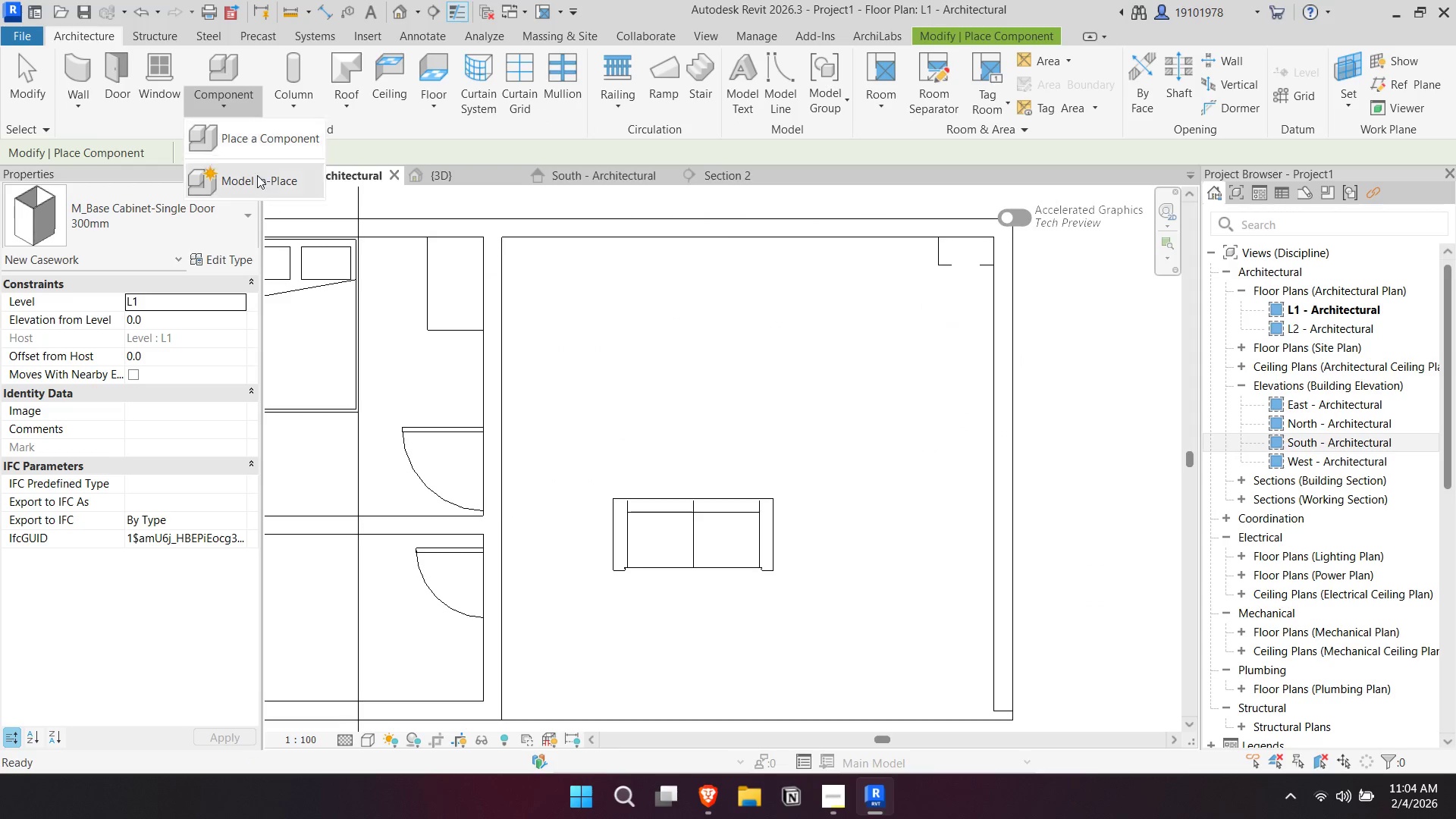 
left_click([240, 126])
 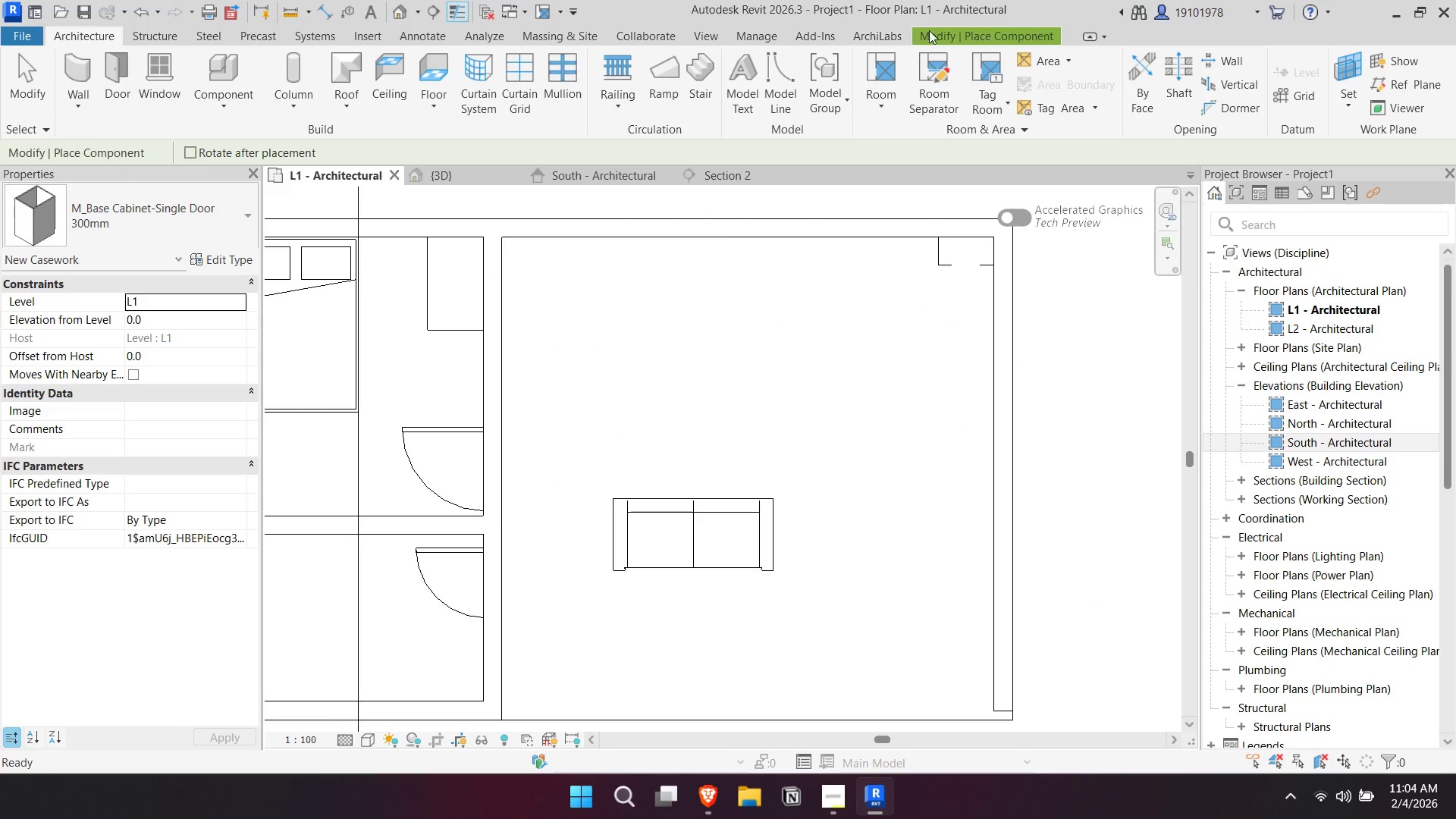 
left_click([973, 34])
 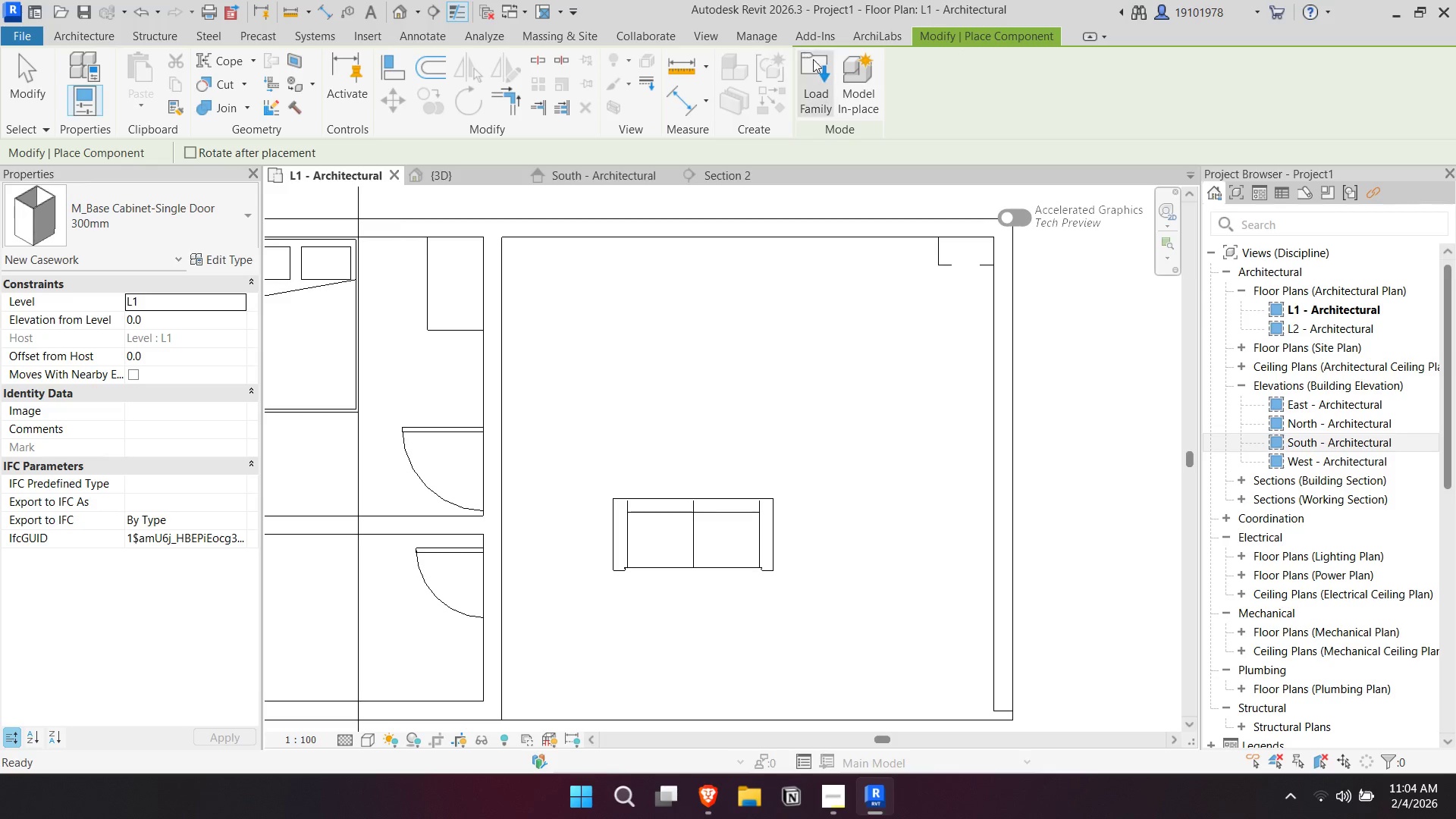 
left_click([797, 67])
 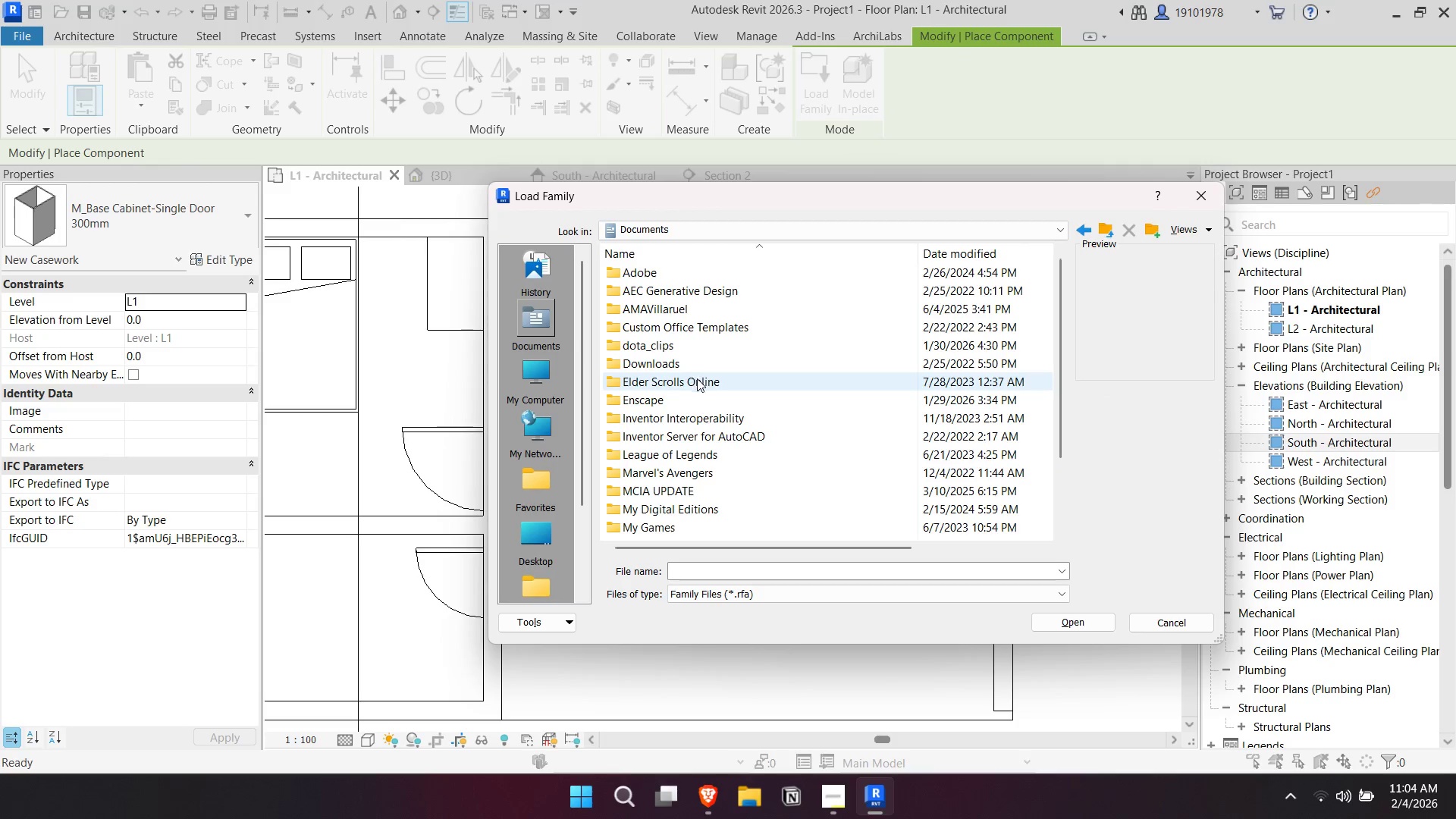 
double_click([683, 312])
 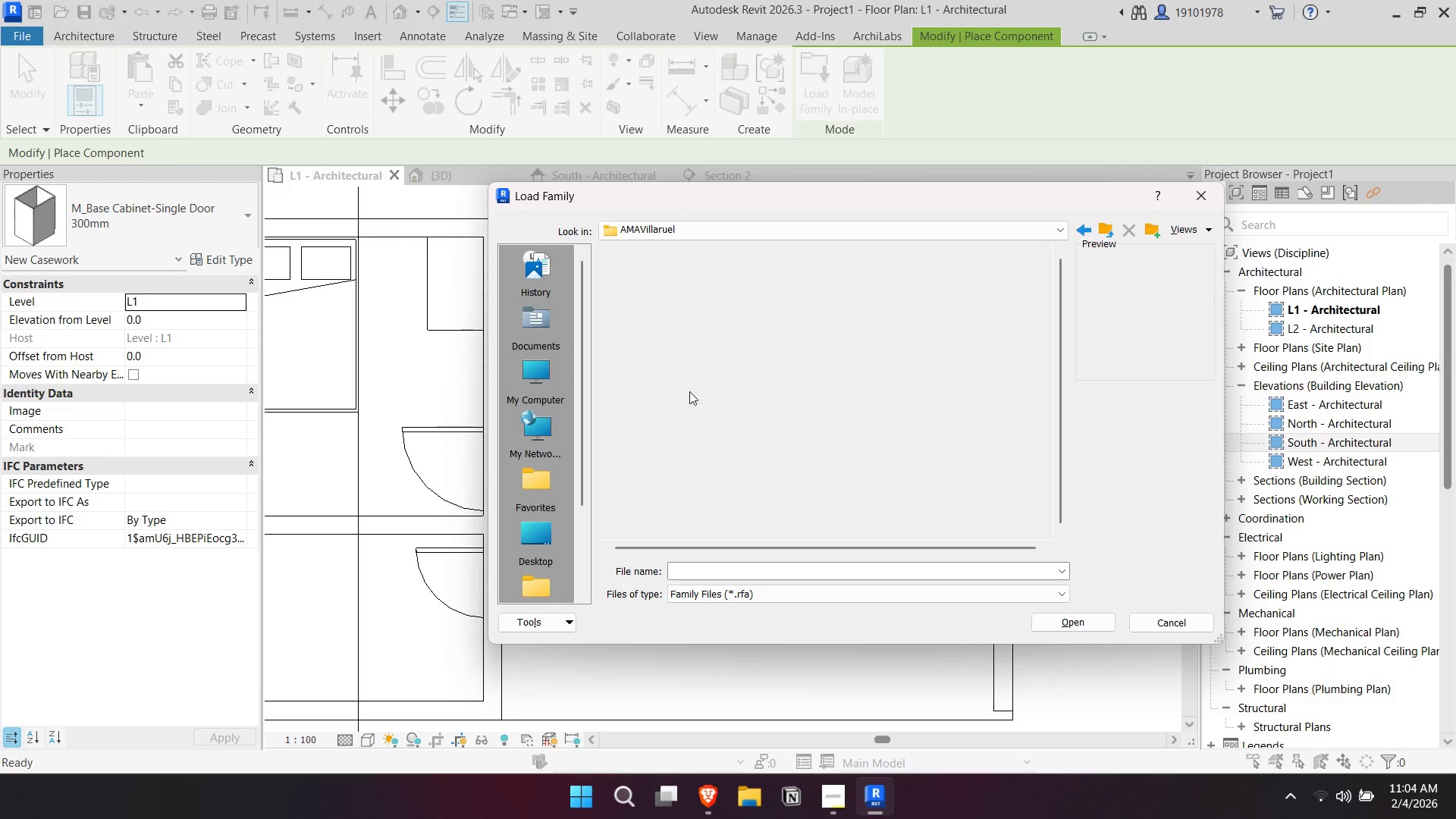 
scroll: coordinate [694, 406], scroll_direction: down, amount: 4.0
 